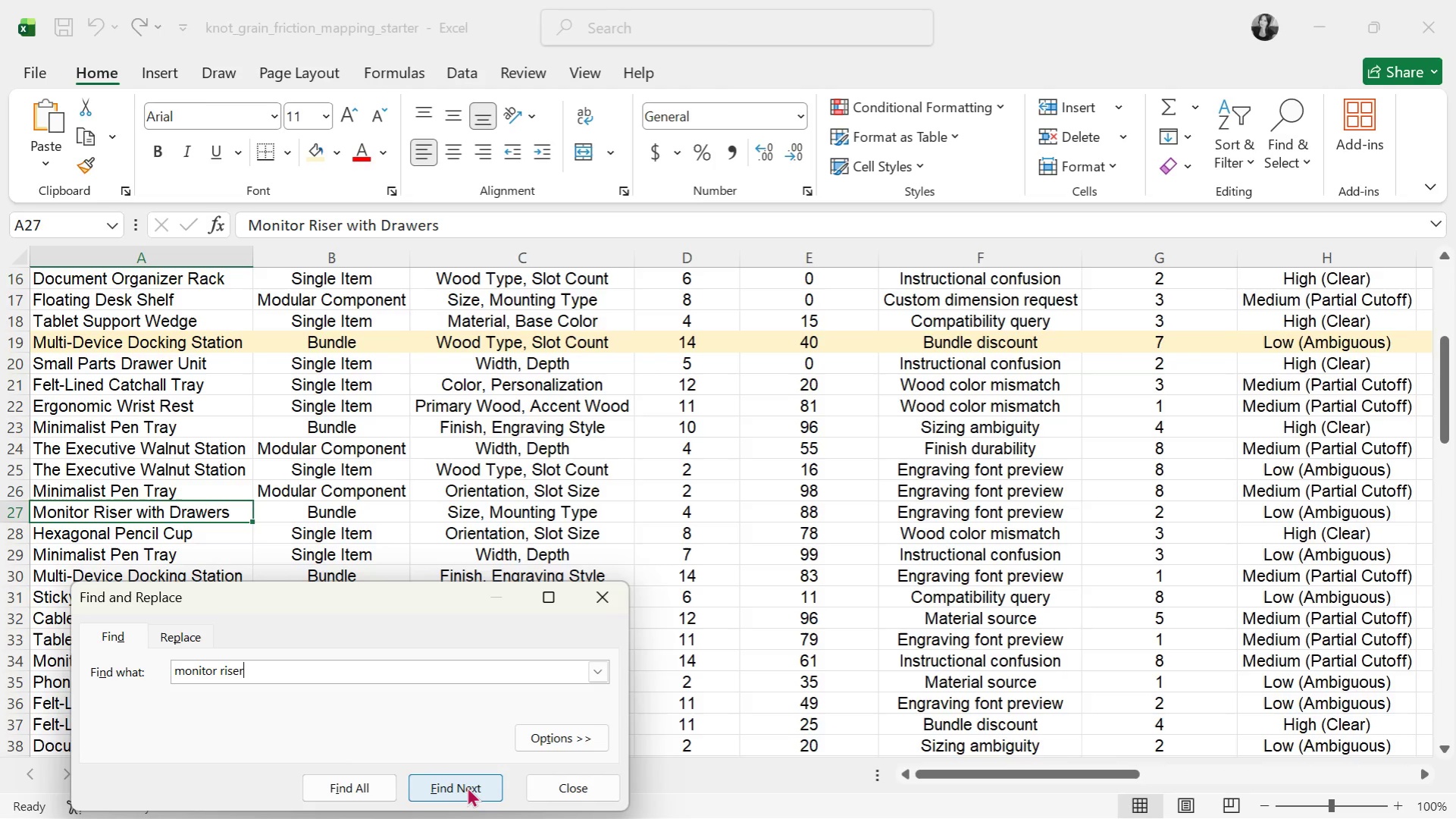 
left_click([460, 787])
 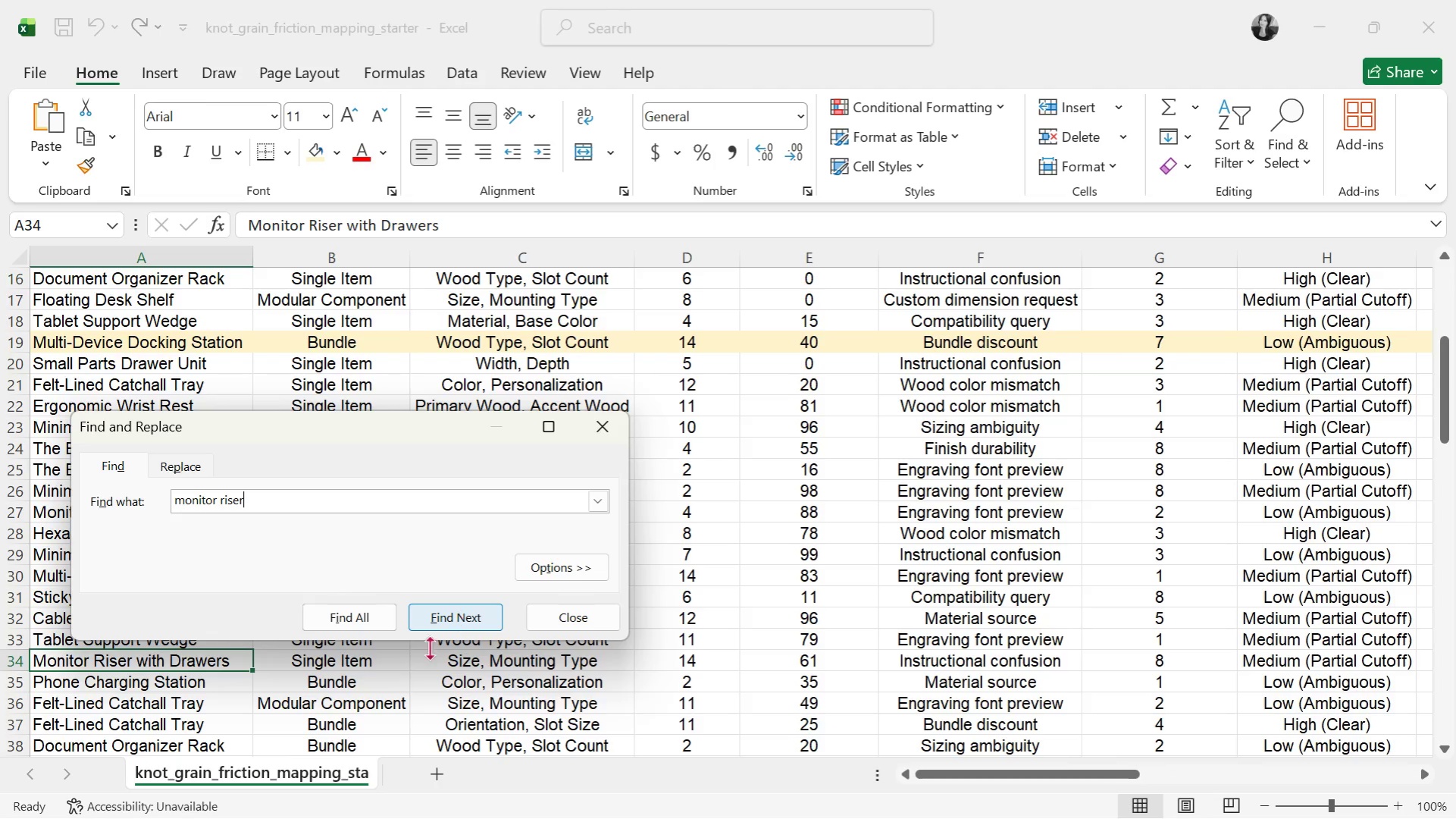 
left_click([424, 657])
 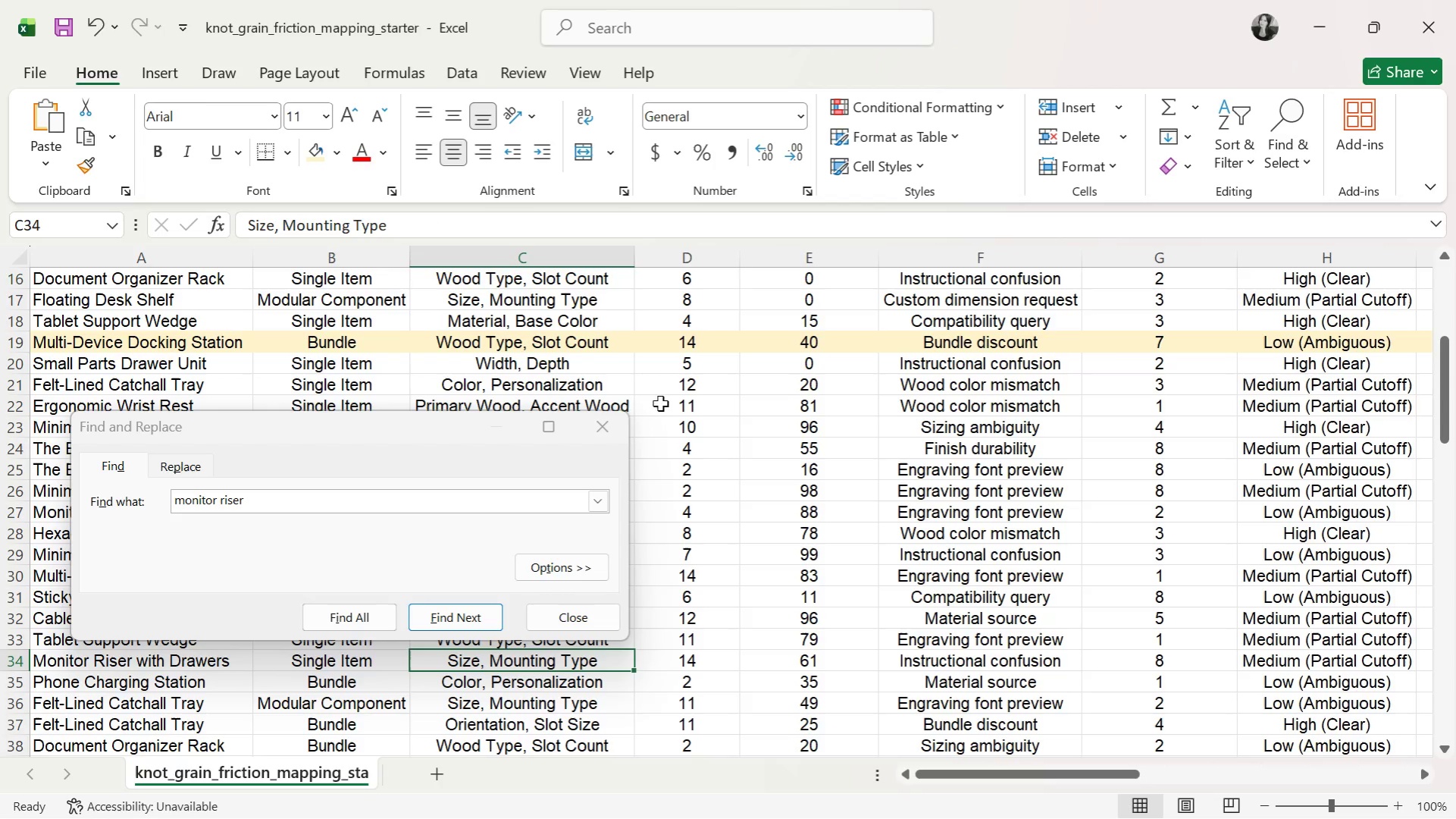 
left_click([598, 425])
 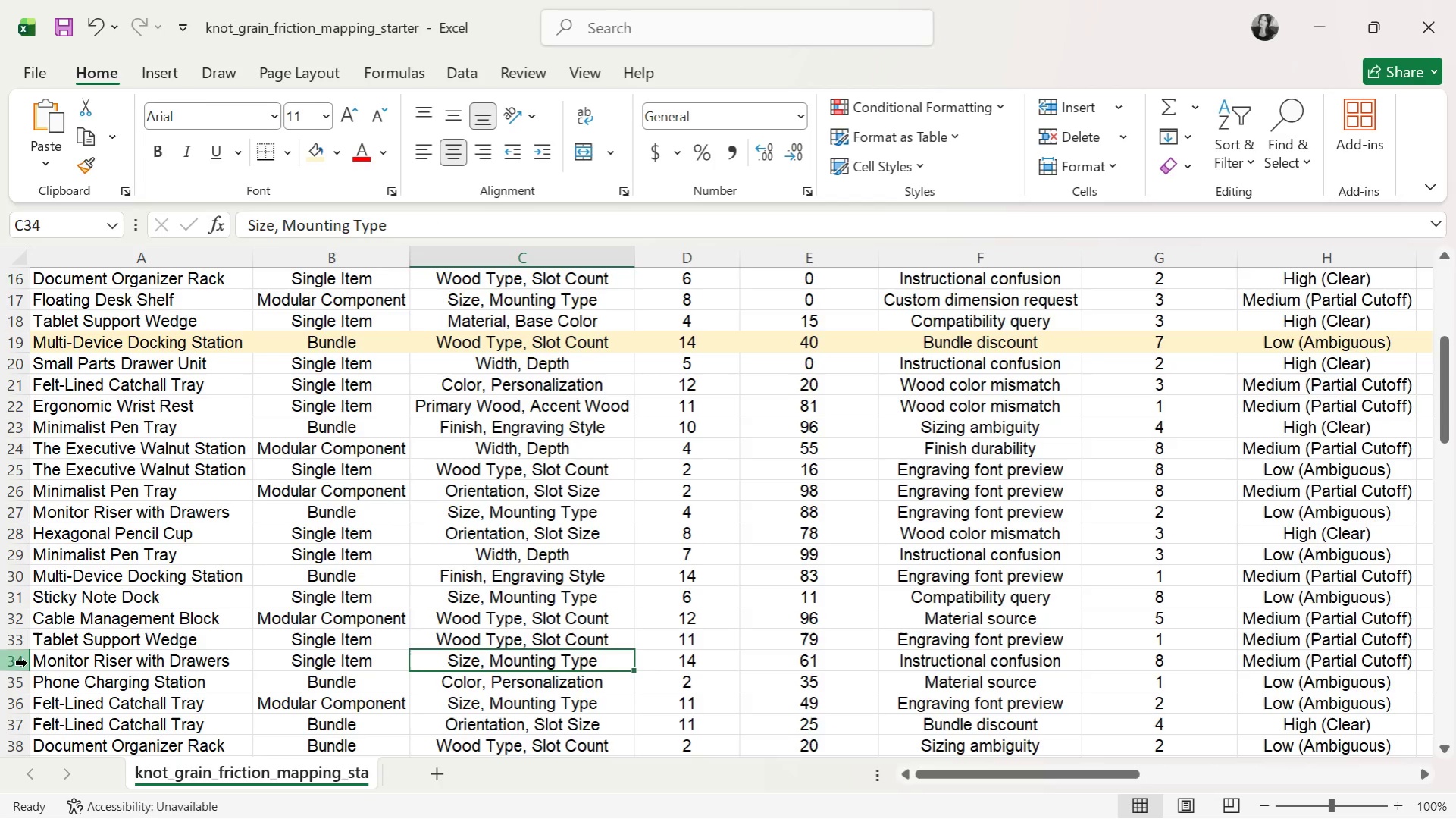 
left_click([23, 661])
 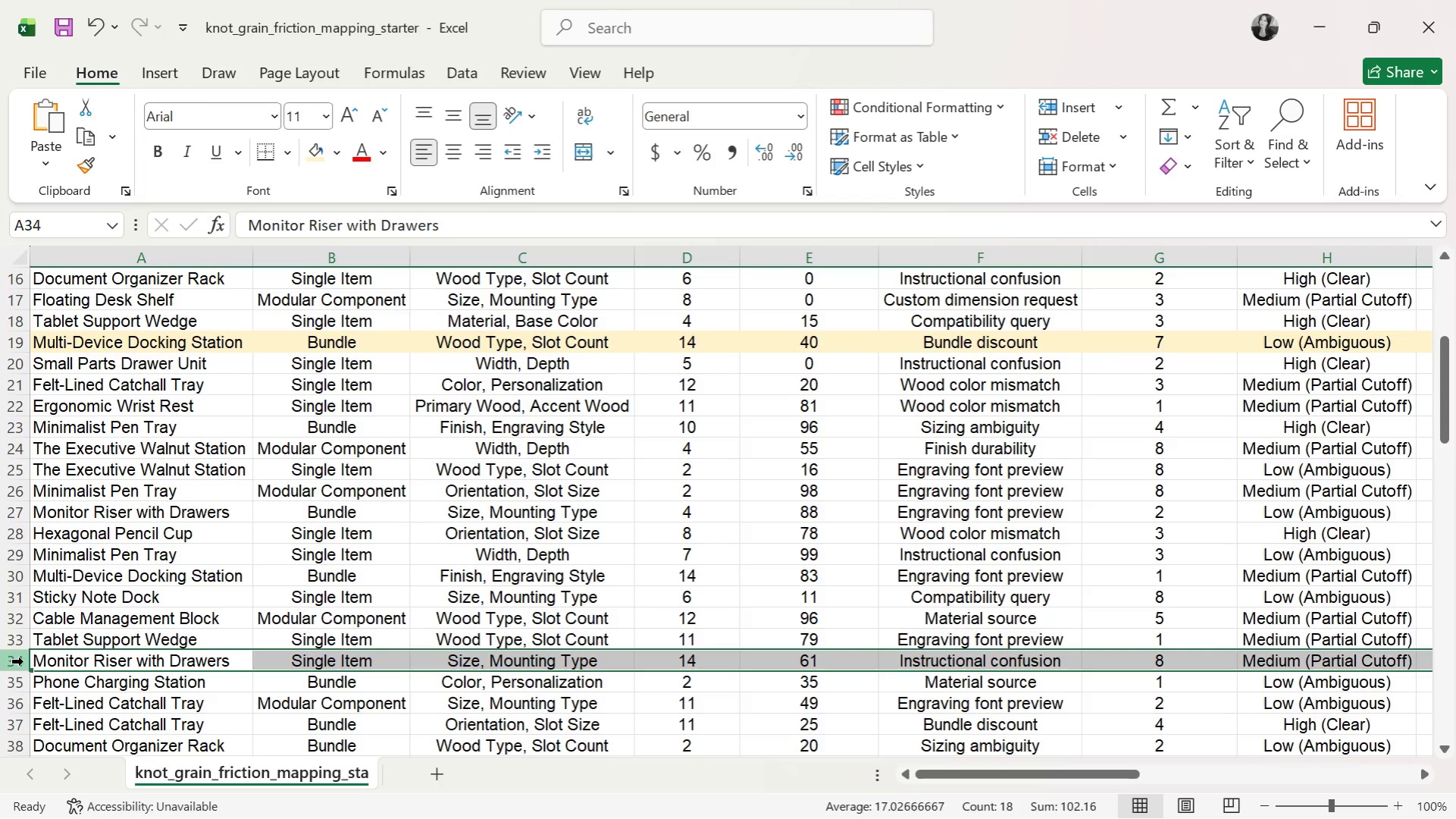 
wait(12.53)
 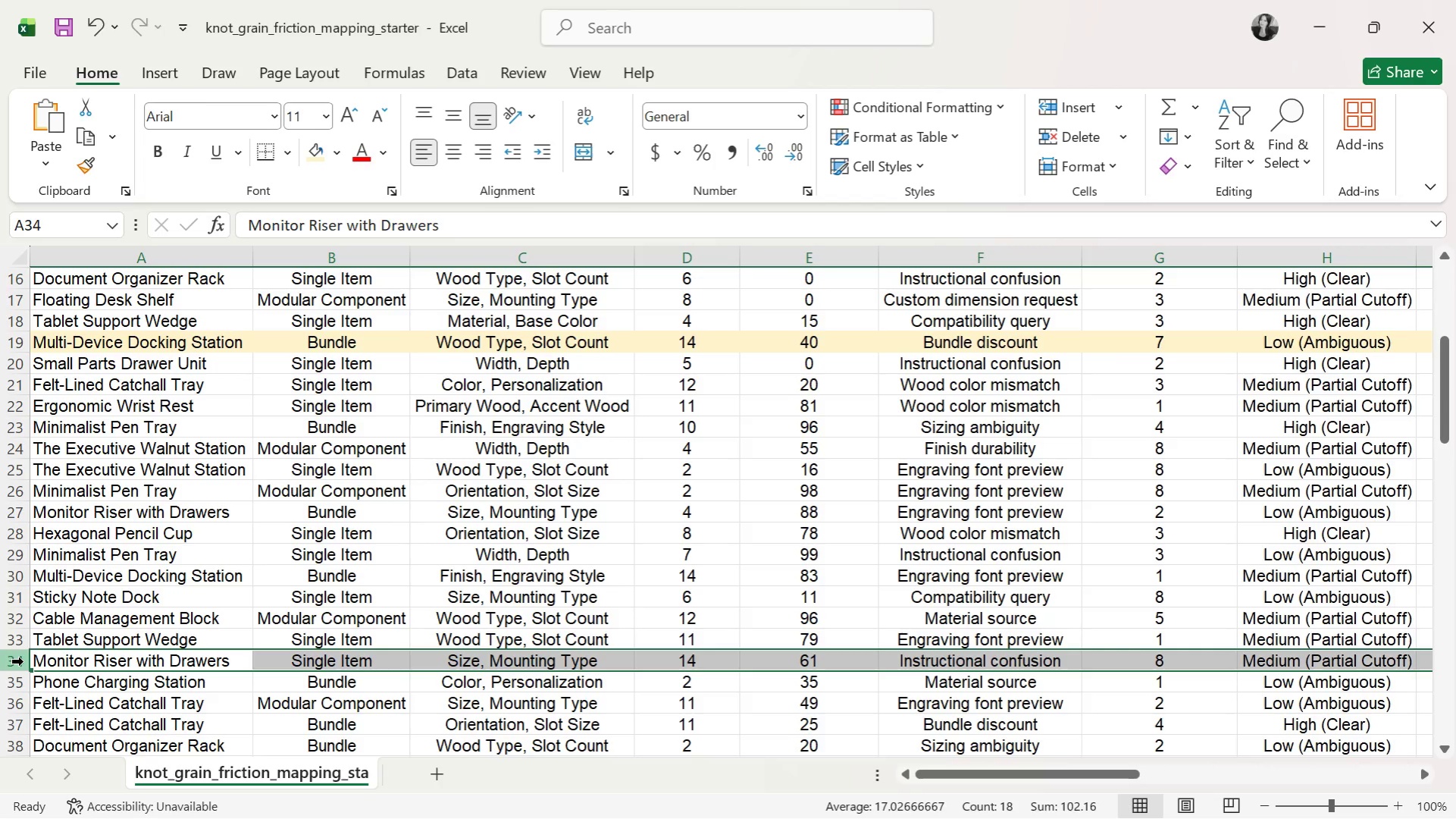 
left_click([65, 657])
 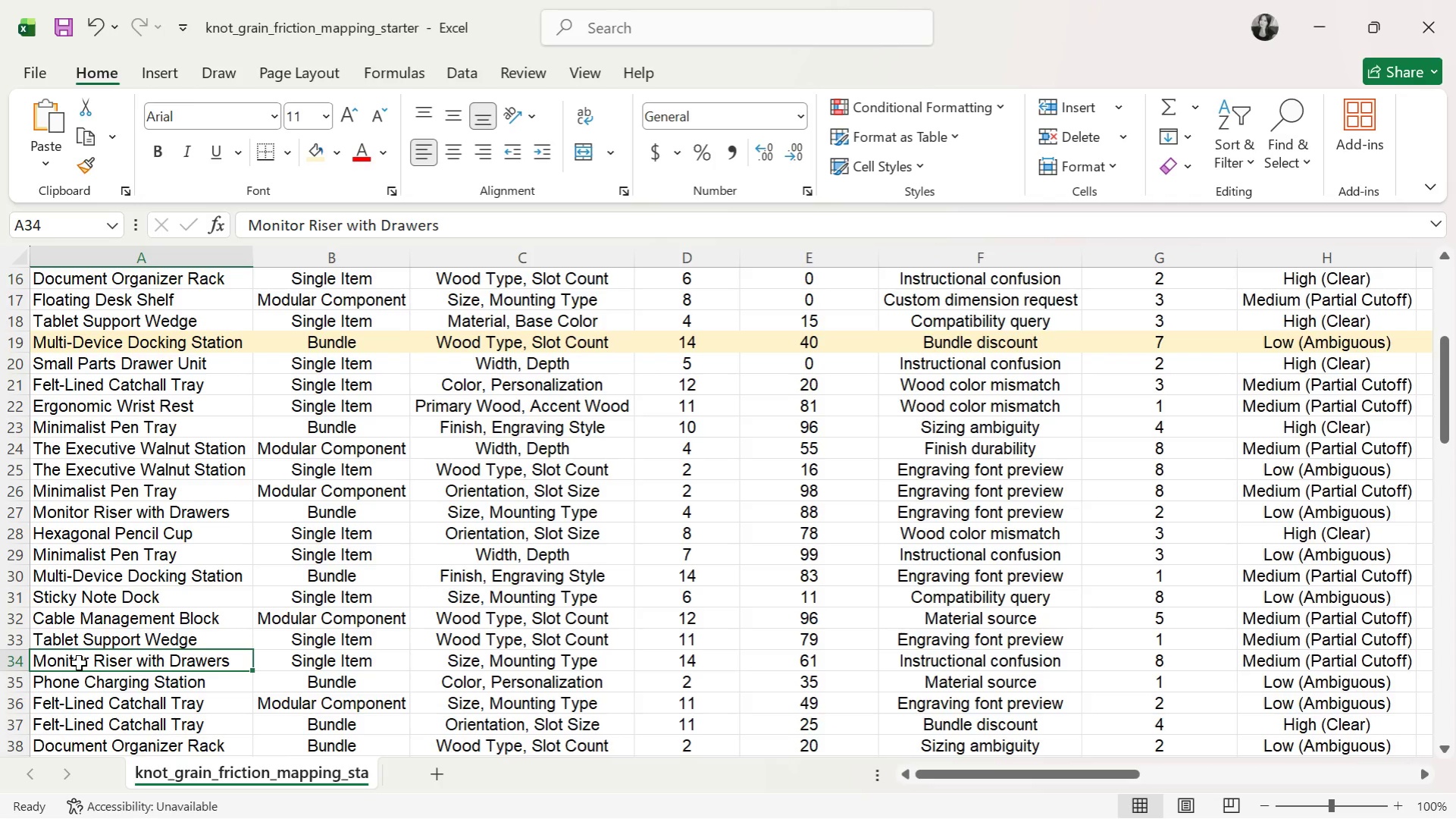 
left_click_drag(start_coordinate=[79, 663], to_coordinate=[1345, 662])
 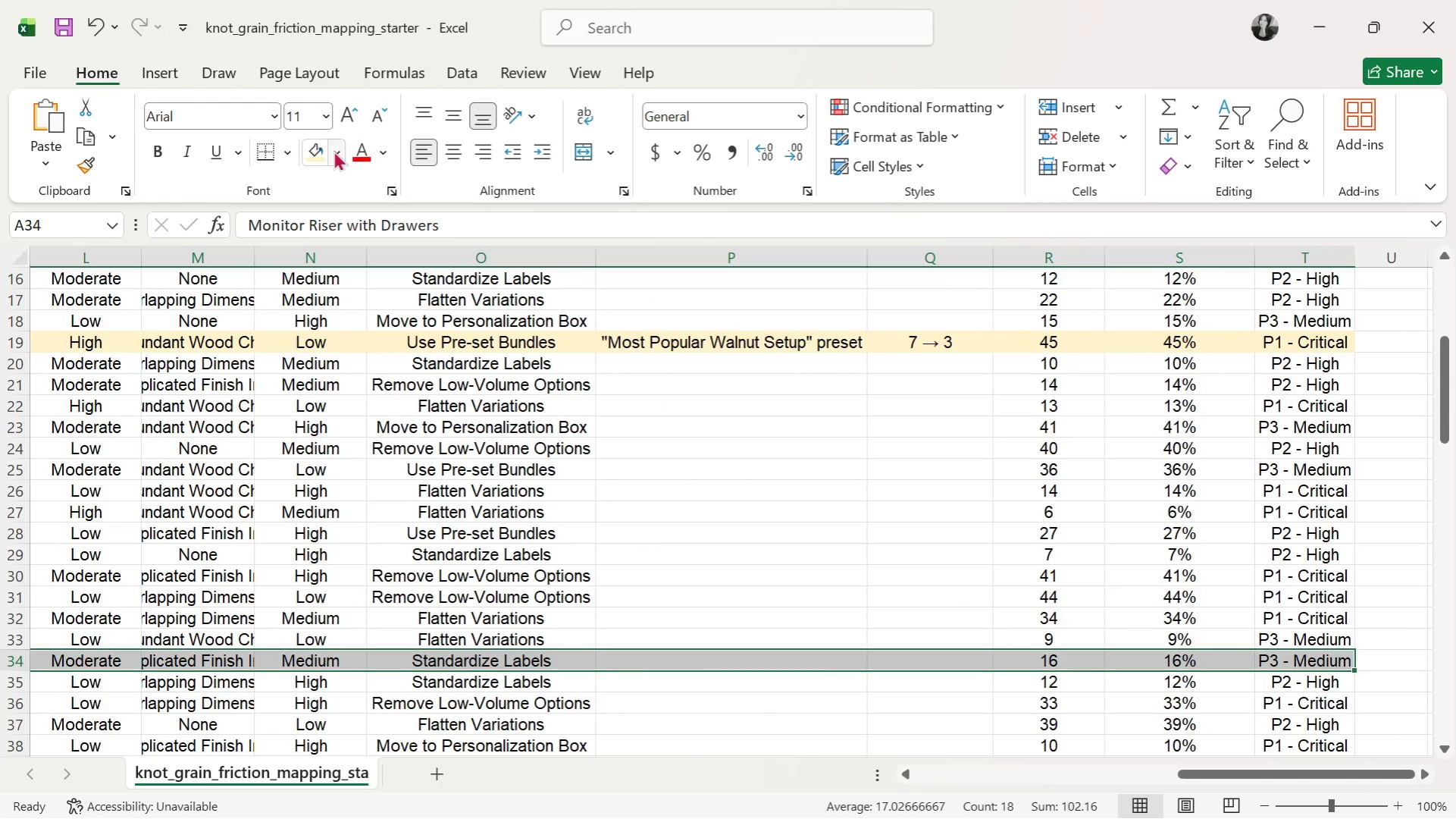 
left_click([312, 152])
 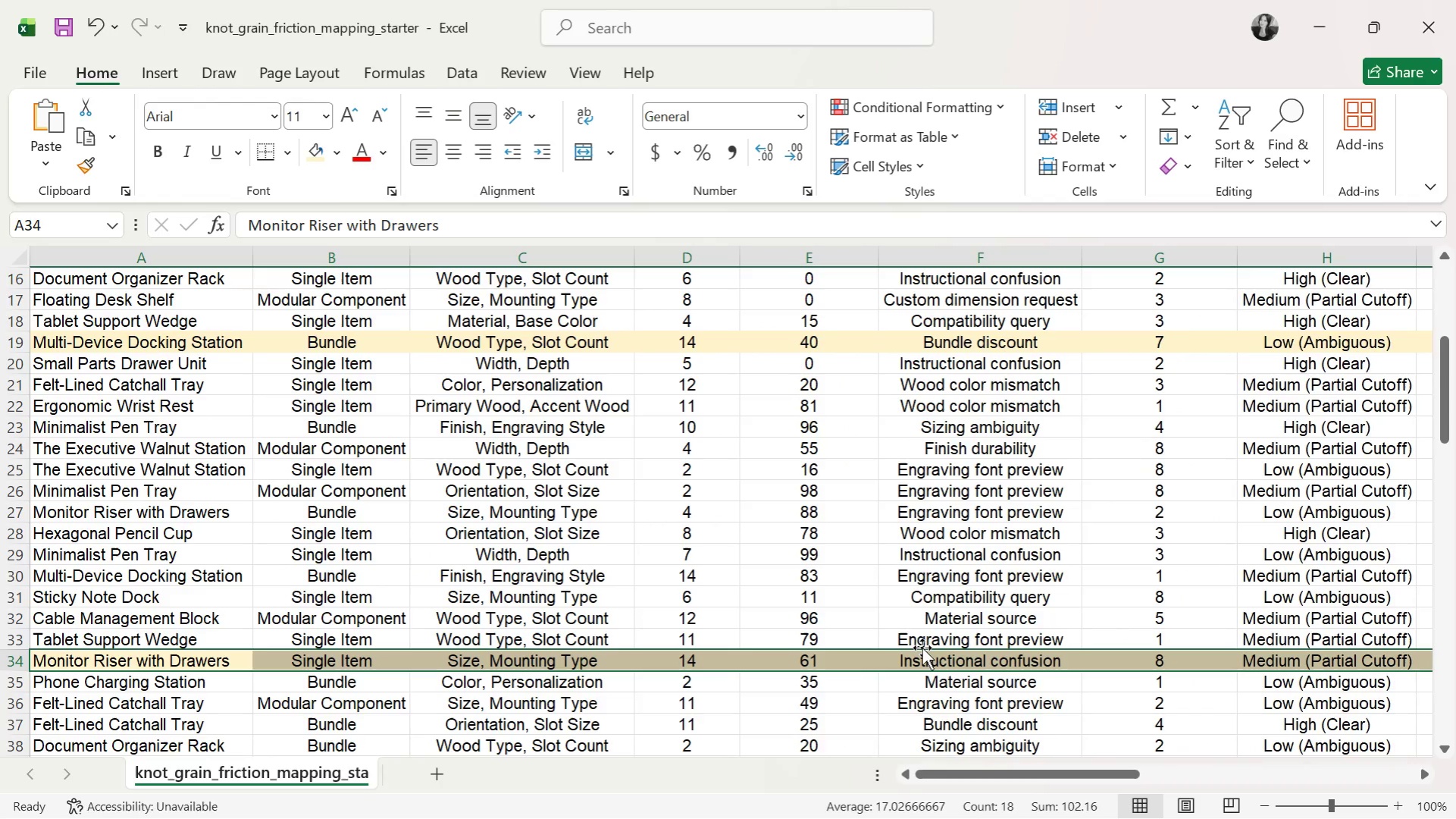 
left_click([922, 648])
 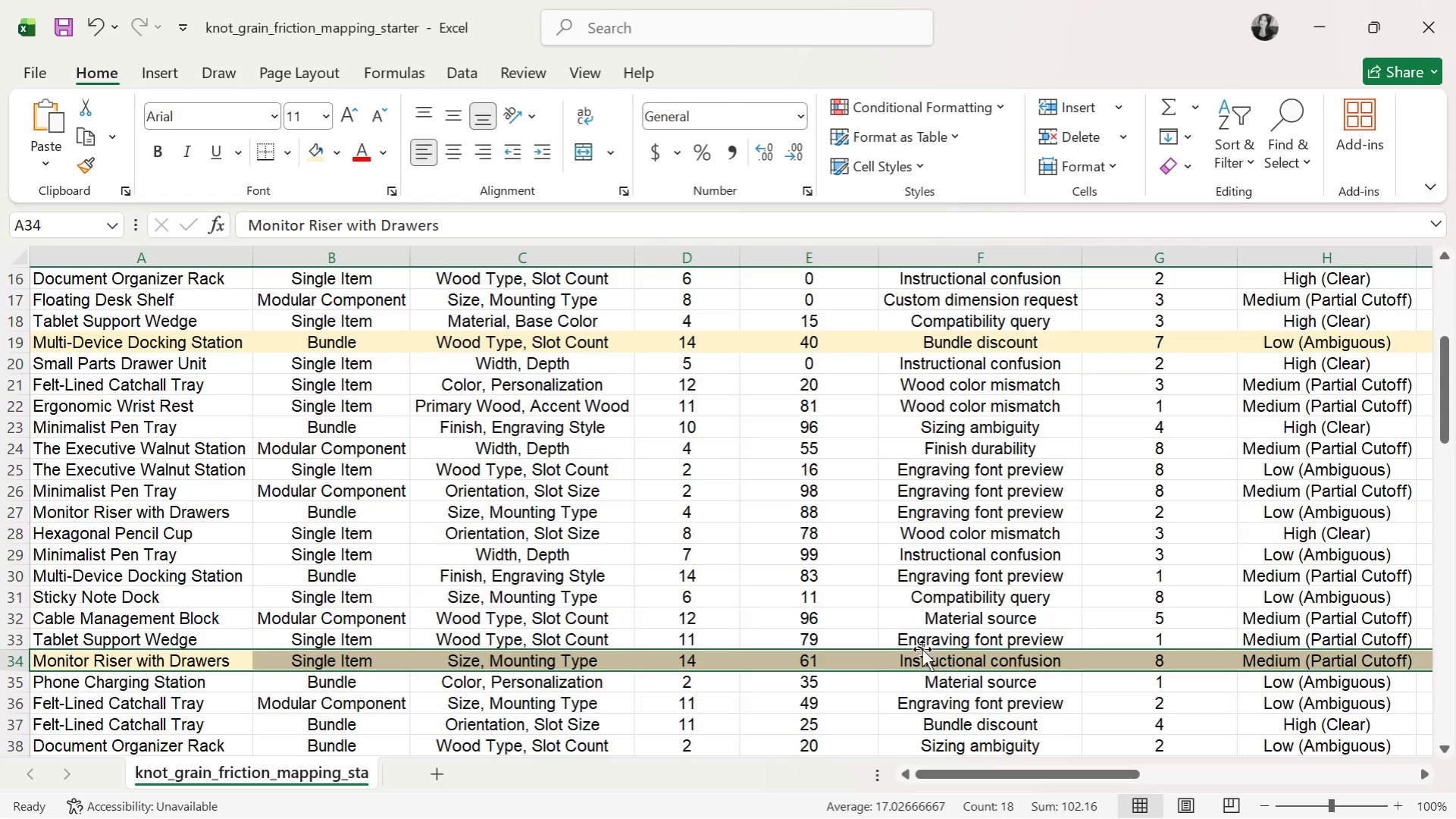 
scroll: coordinate [1055, 629], scroll_direction: up, amount: 3.0
 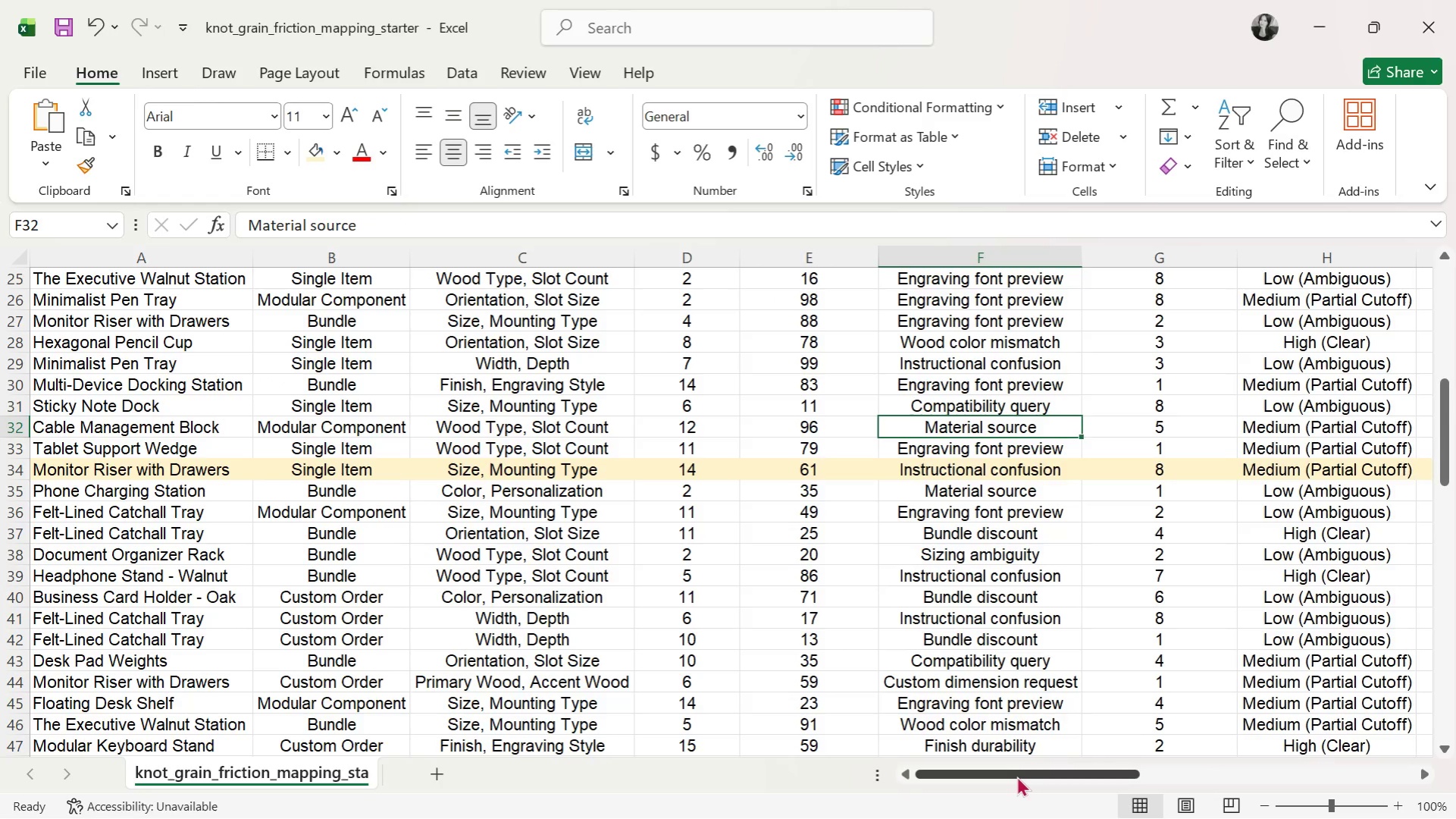 
left_click_drag(start_coordinate=[1016, 776], to_coordinate=[1271, 786])
 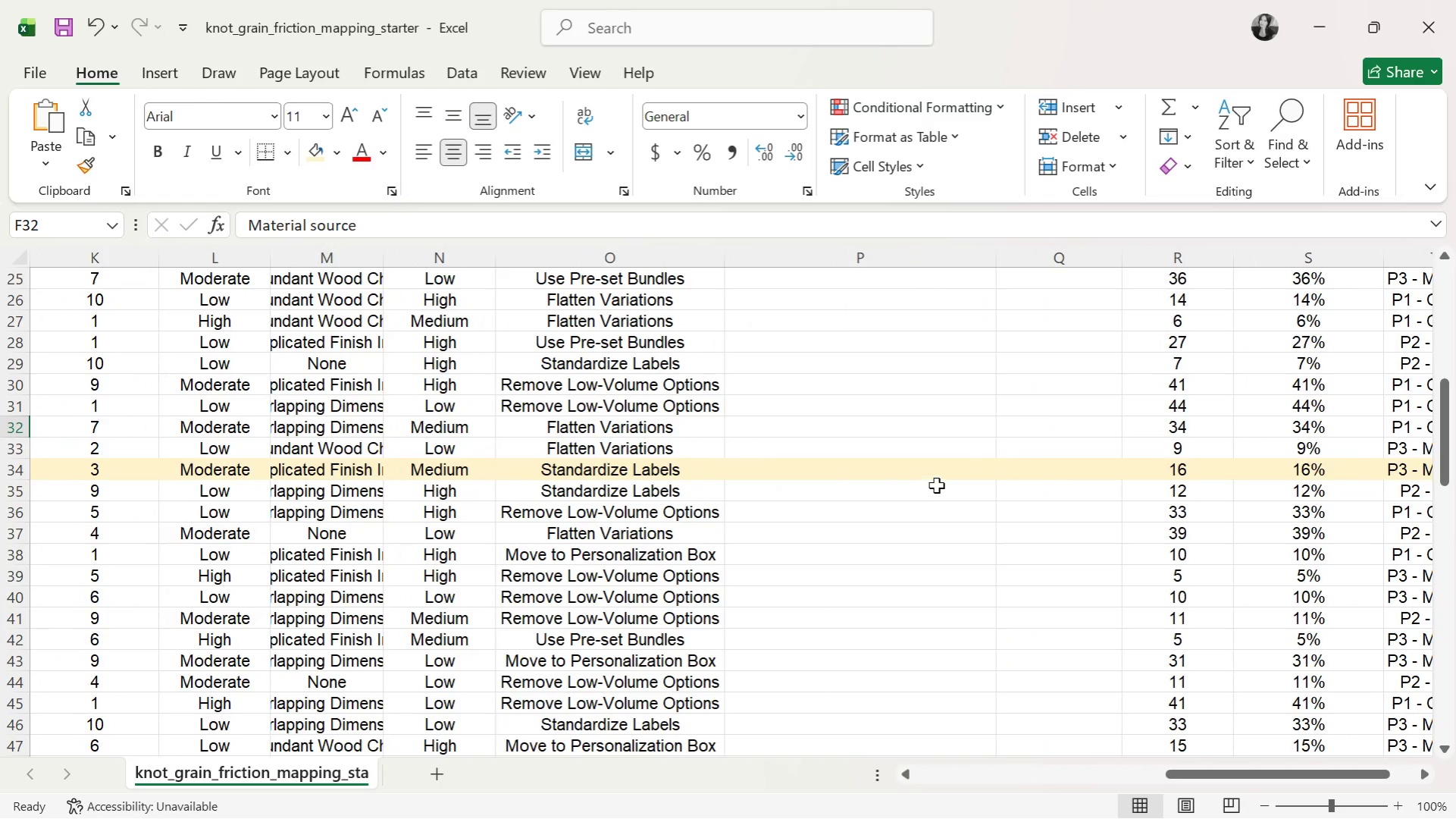 
left_click([936, 472])
 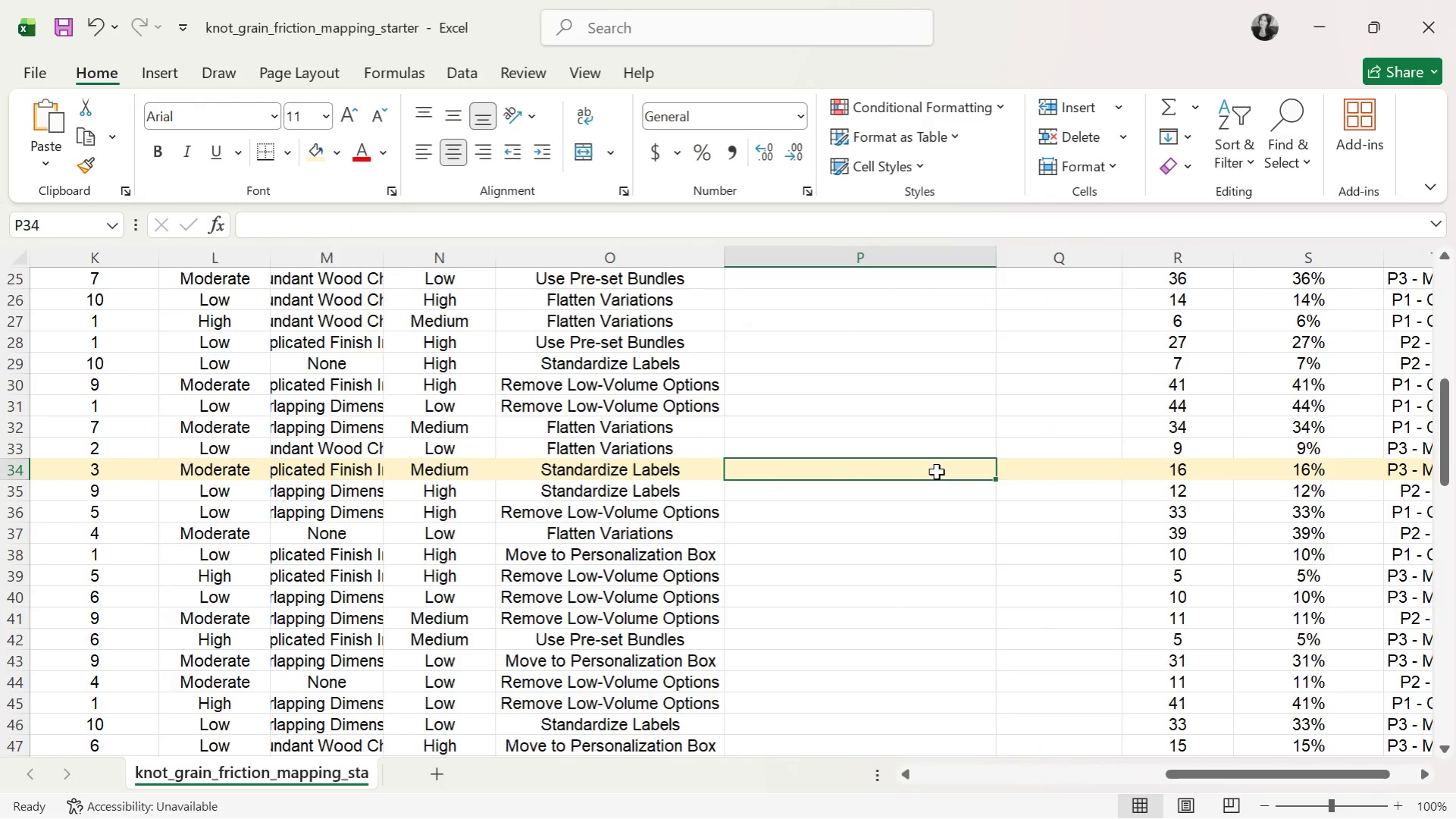 
type(Standard desk )
key(Backspace)
type(-size version)
 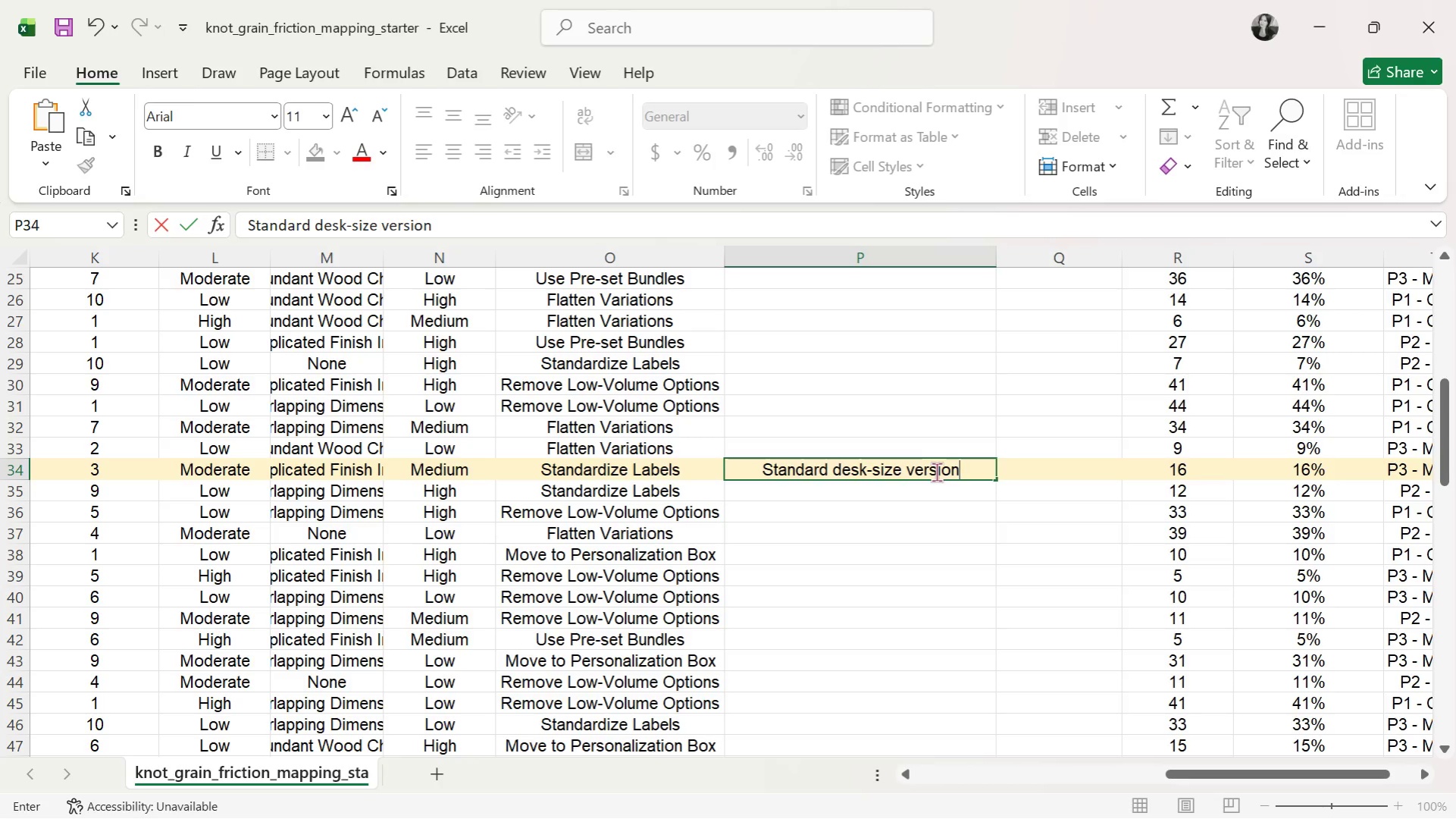 
key(ArrowRight)
 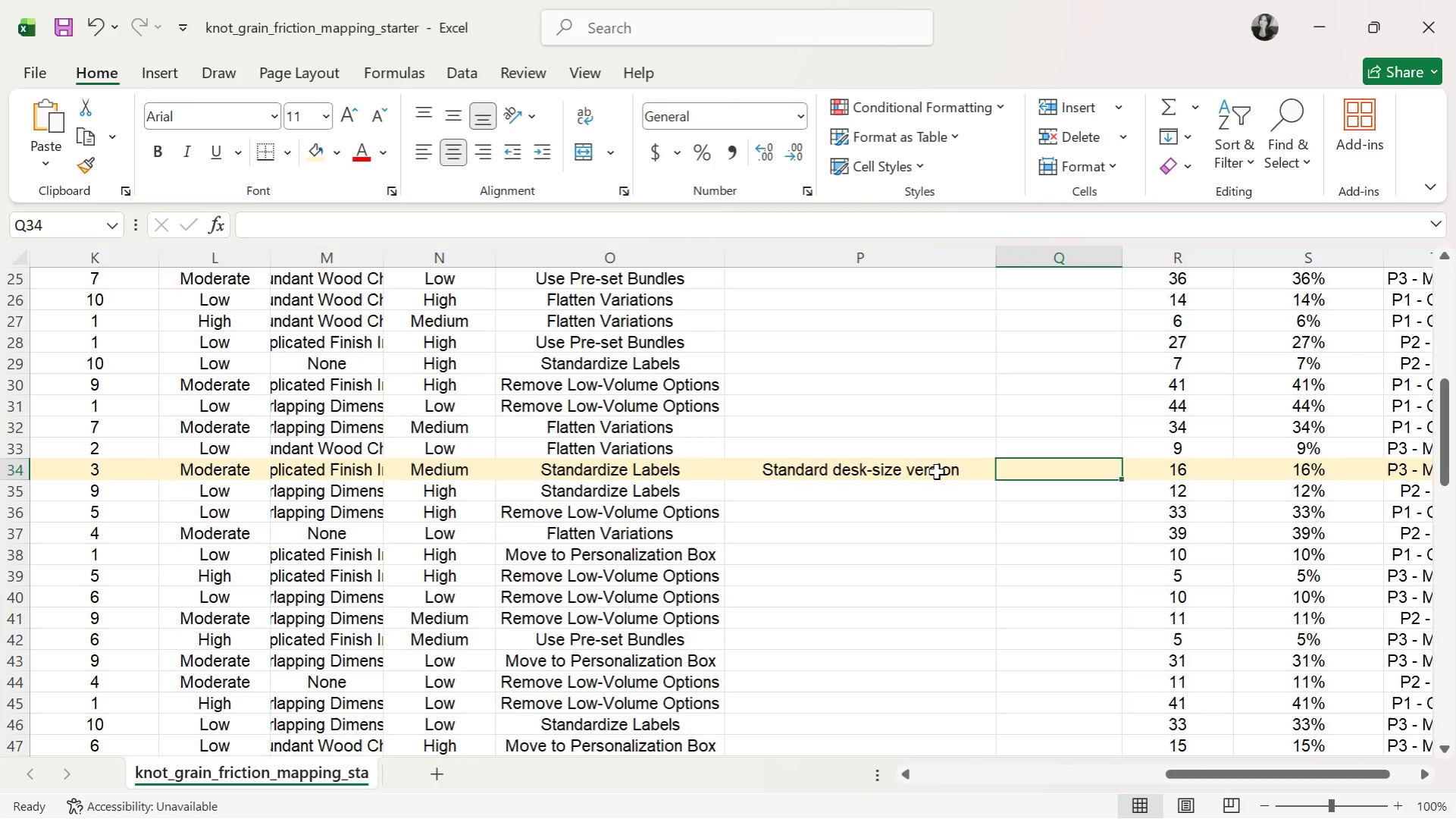 
hold_key(key=ControlLeft, duration=0.69)
 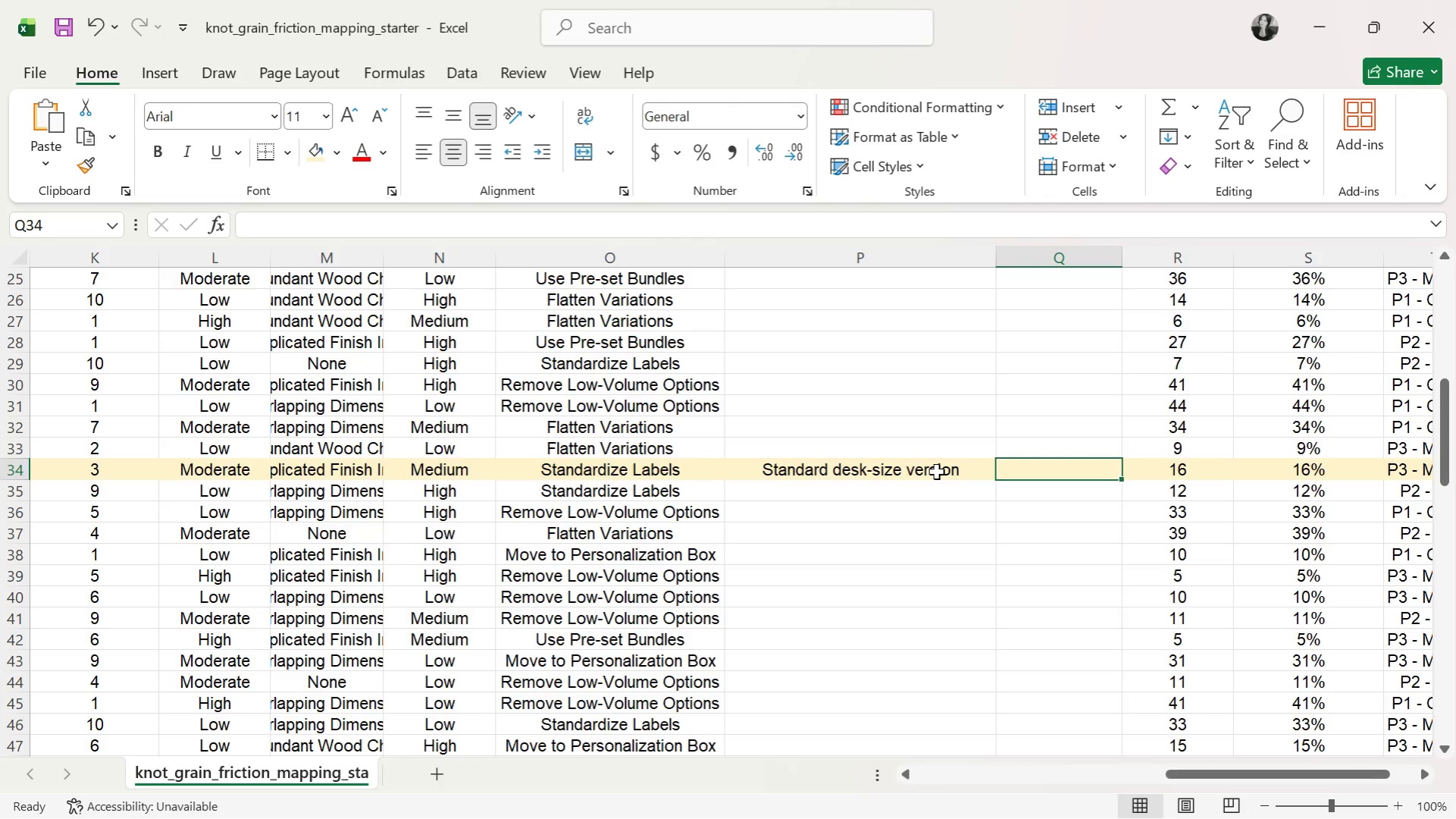 
key(8)
 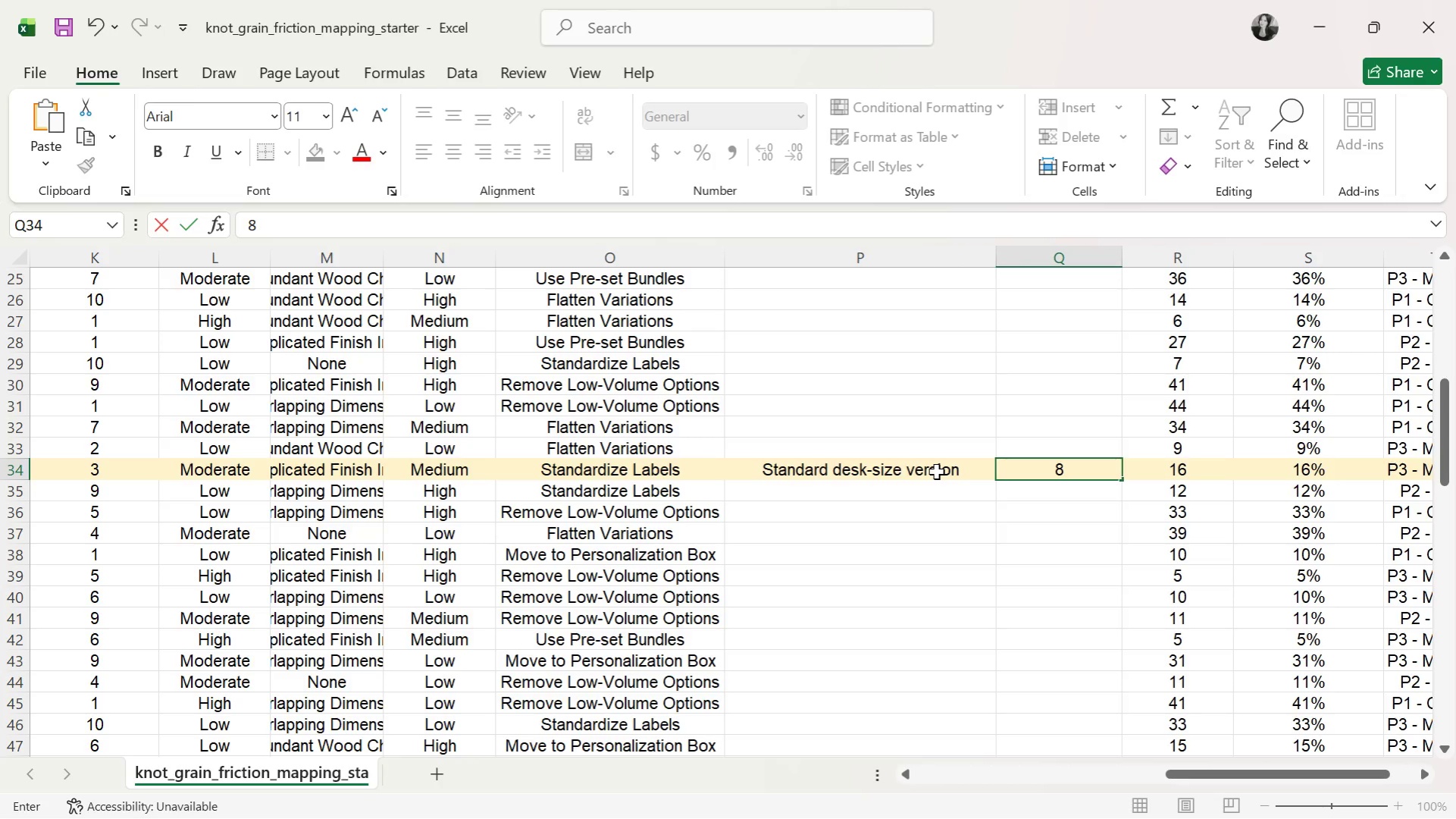 
key(Control+V)
 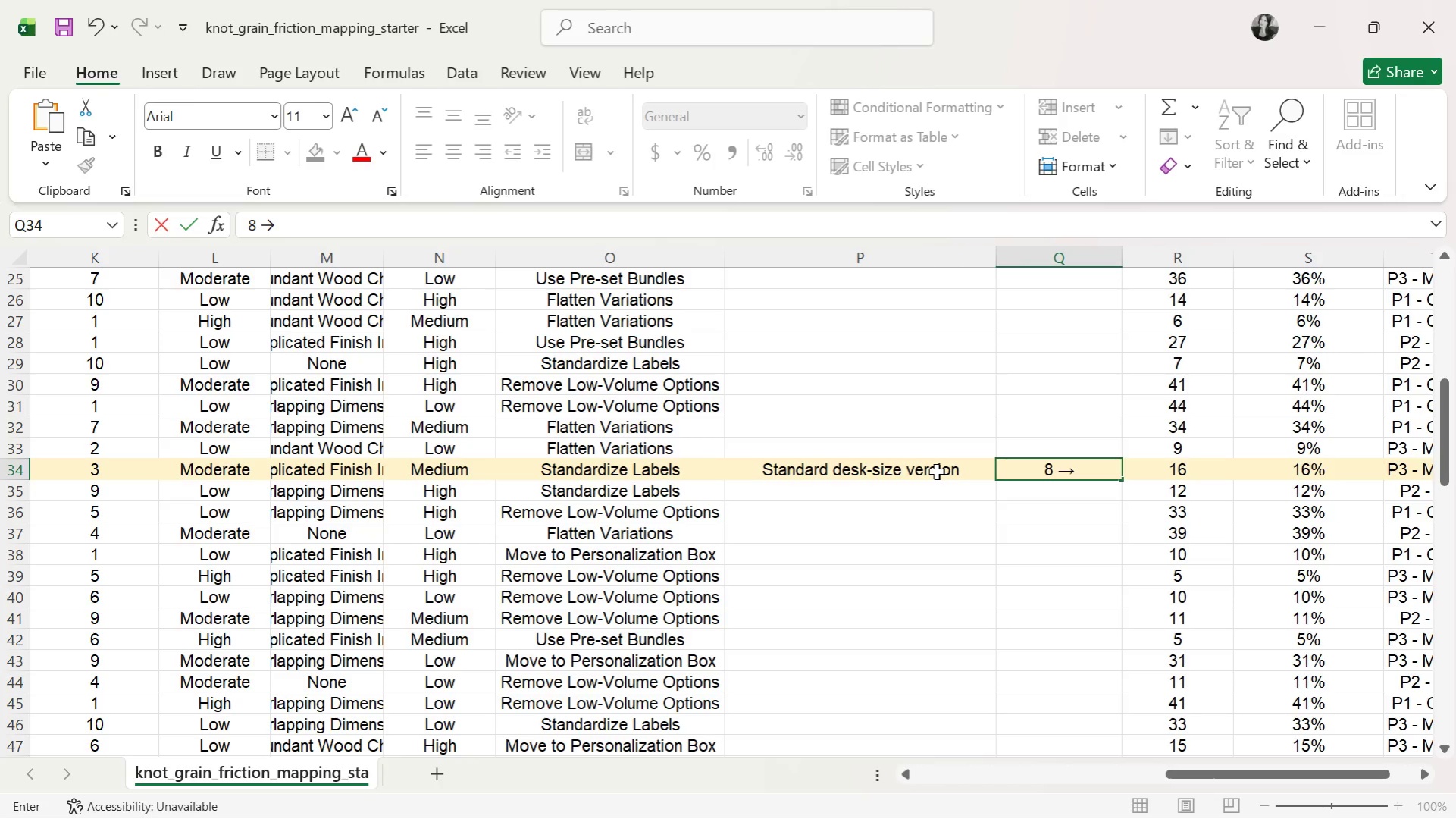 
key(Space)
 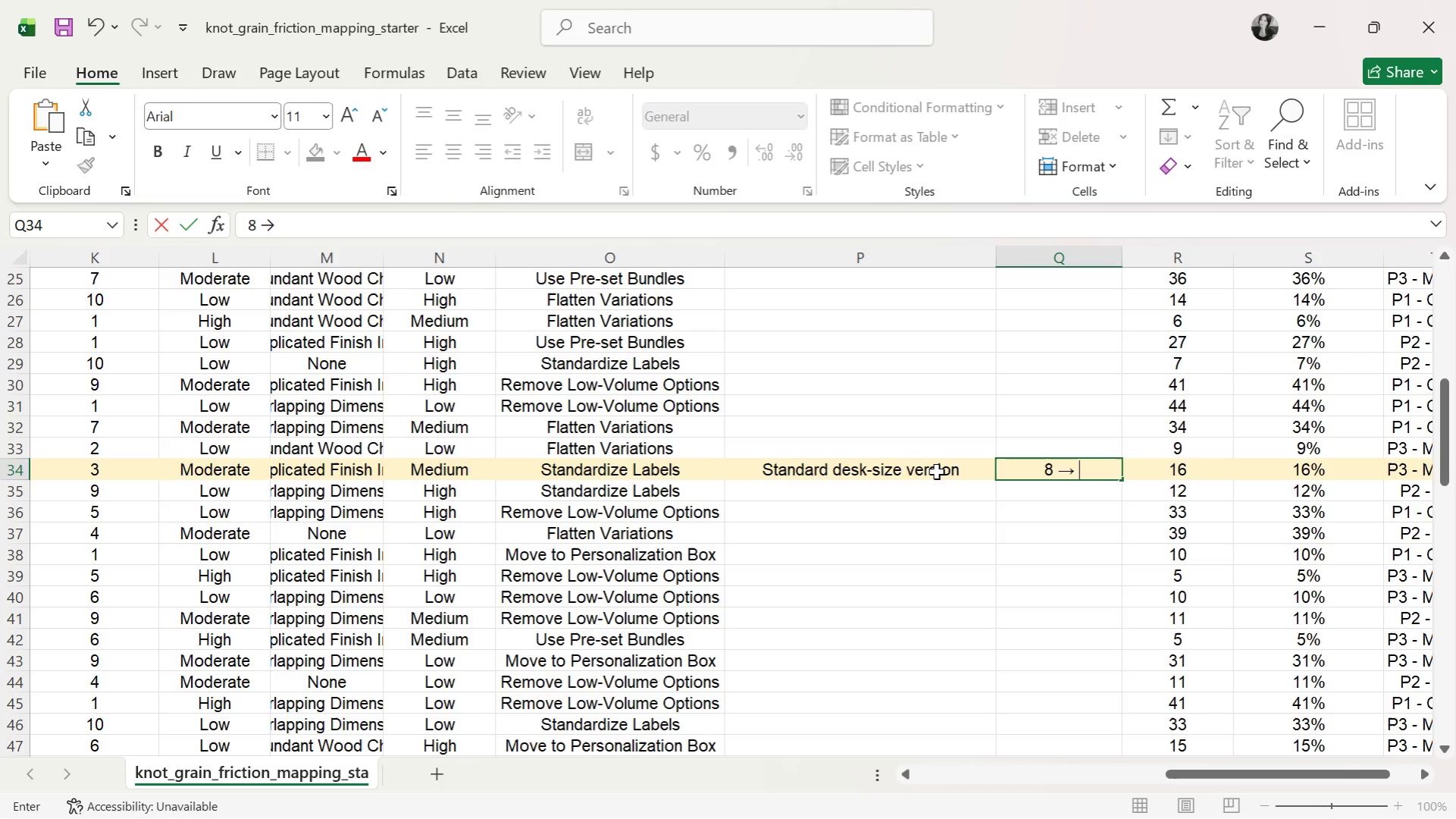 
key(4)
 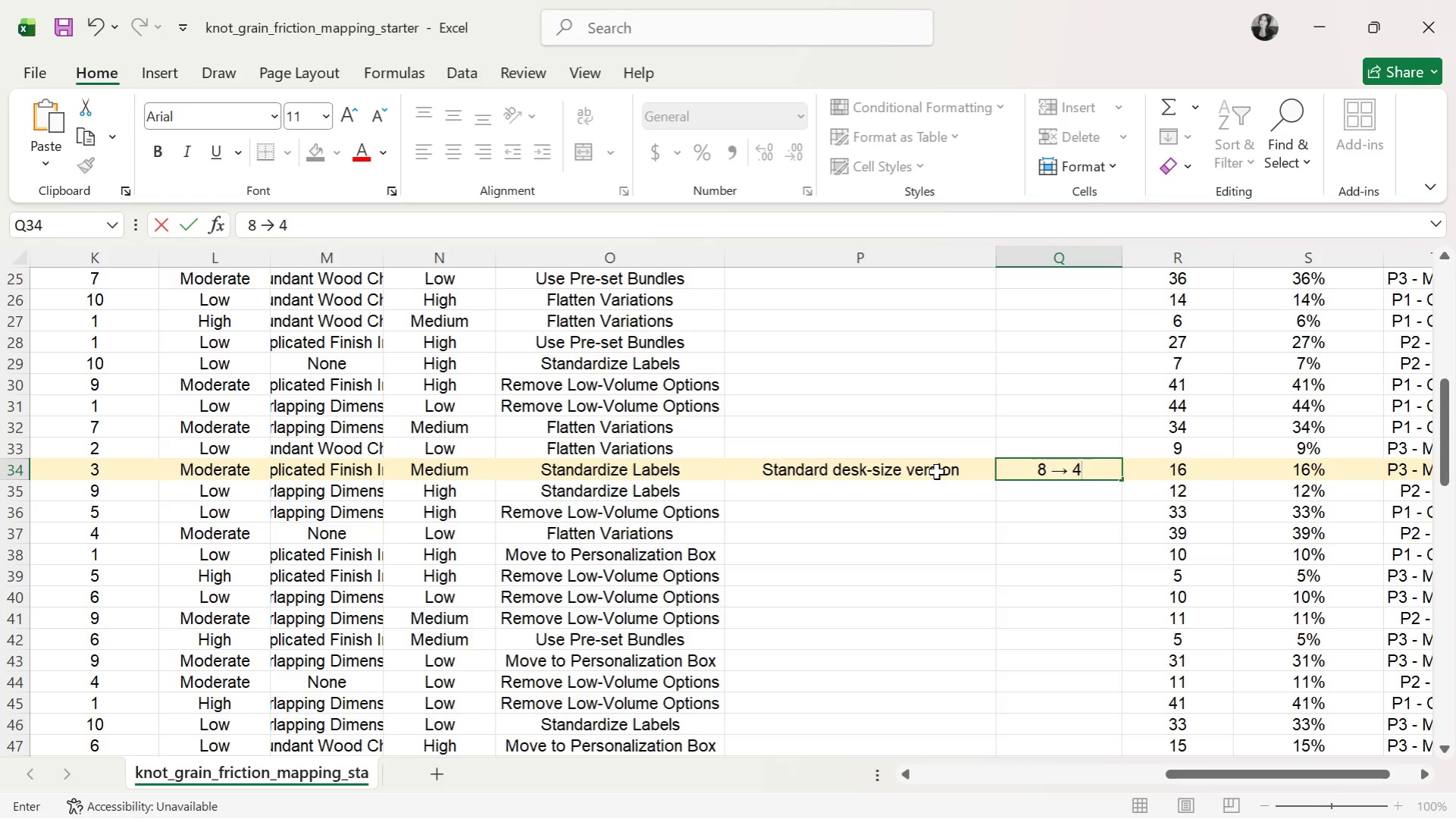 
key(Enter)
 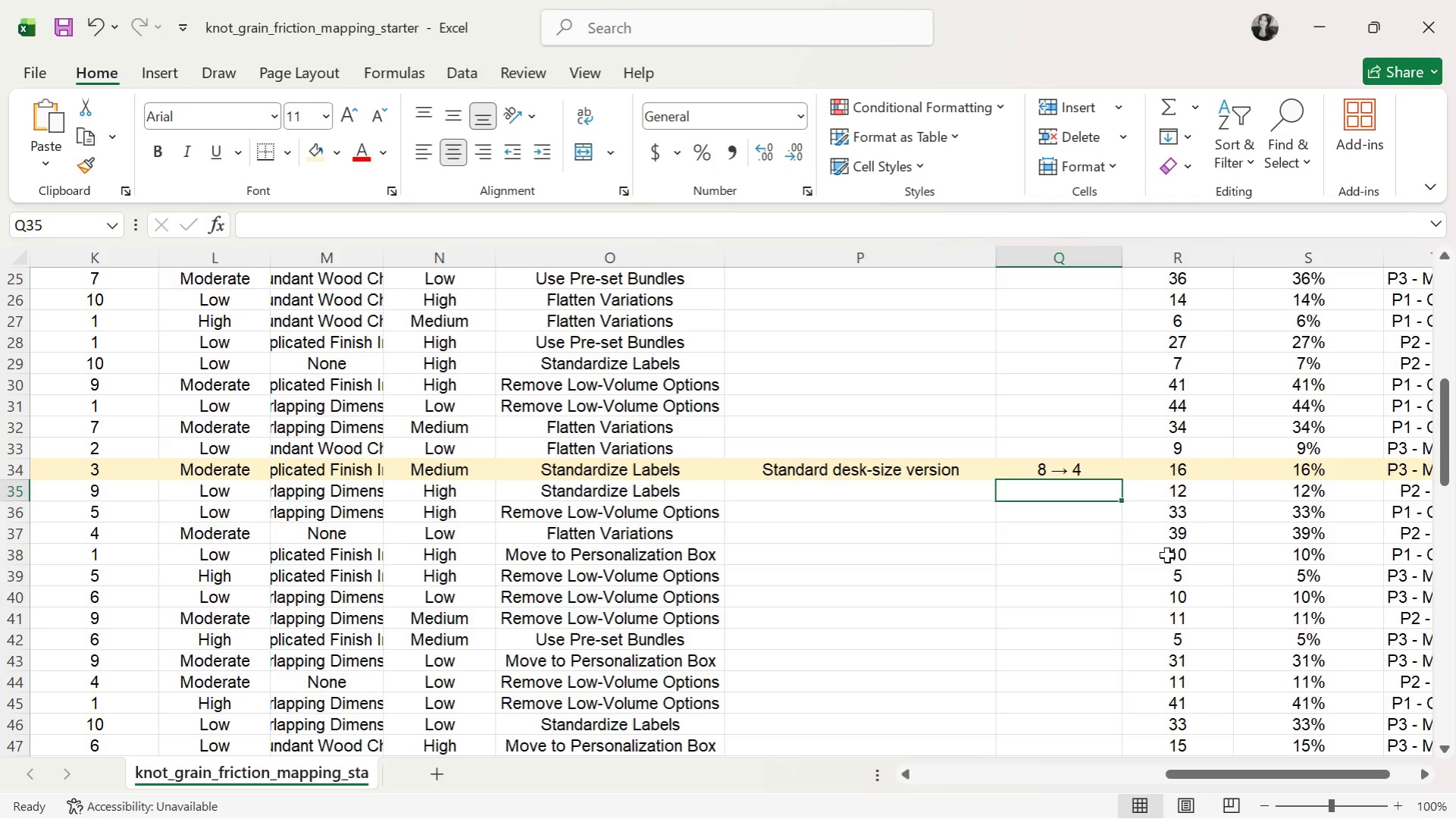 
wait(10.22)
 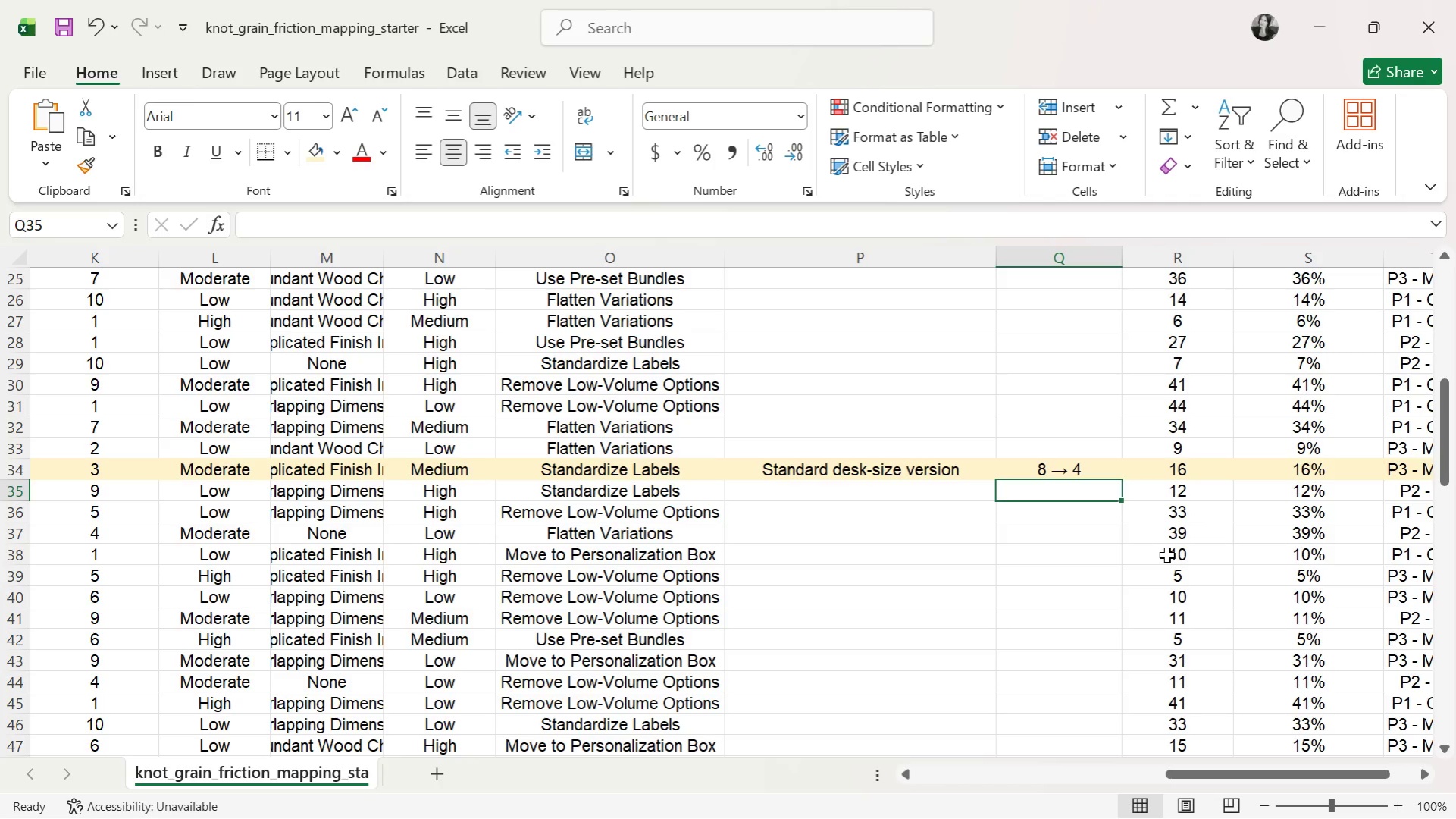 
left_click([1287, 118])
 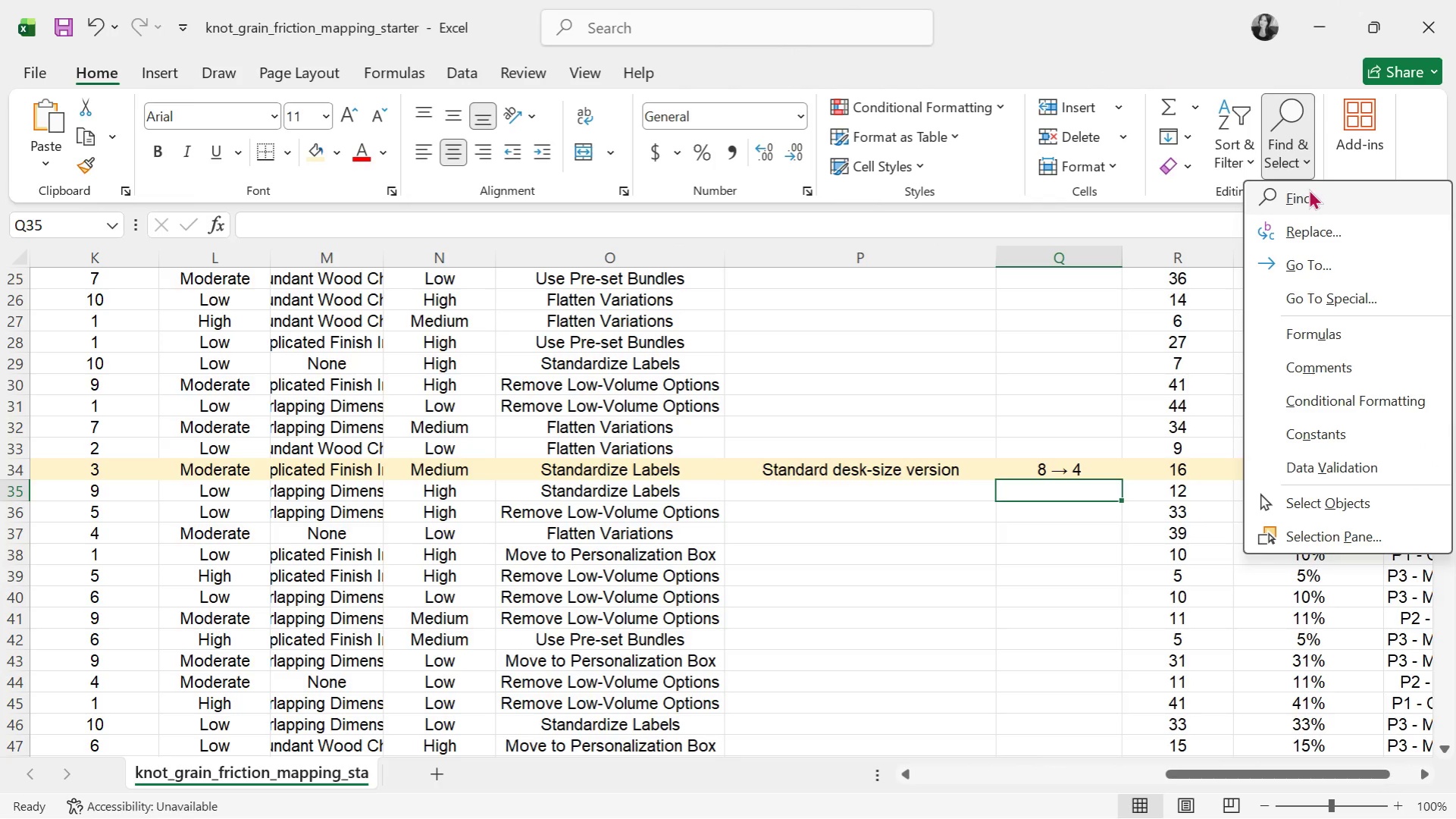 
left_click([1308, 189])
 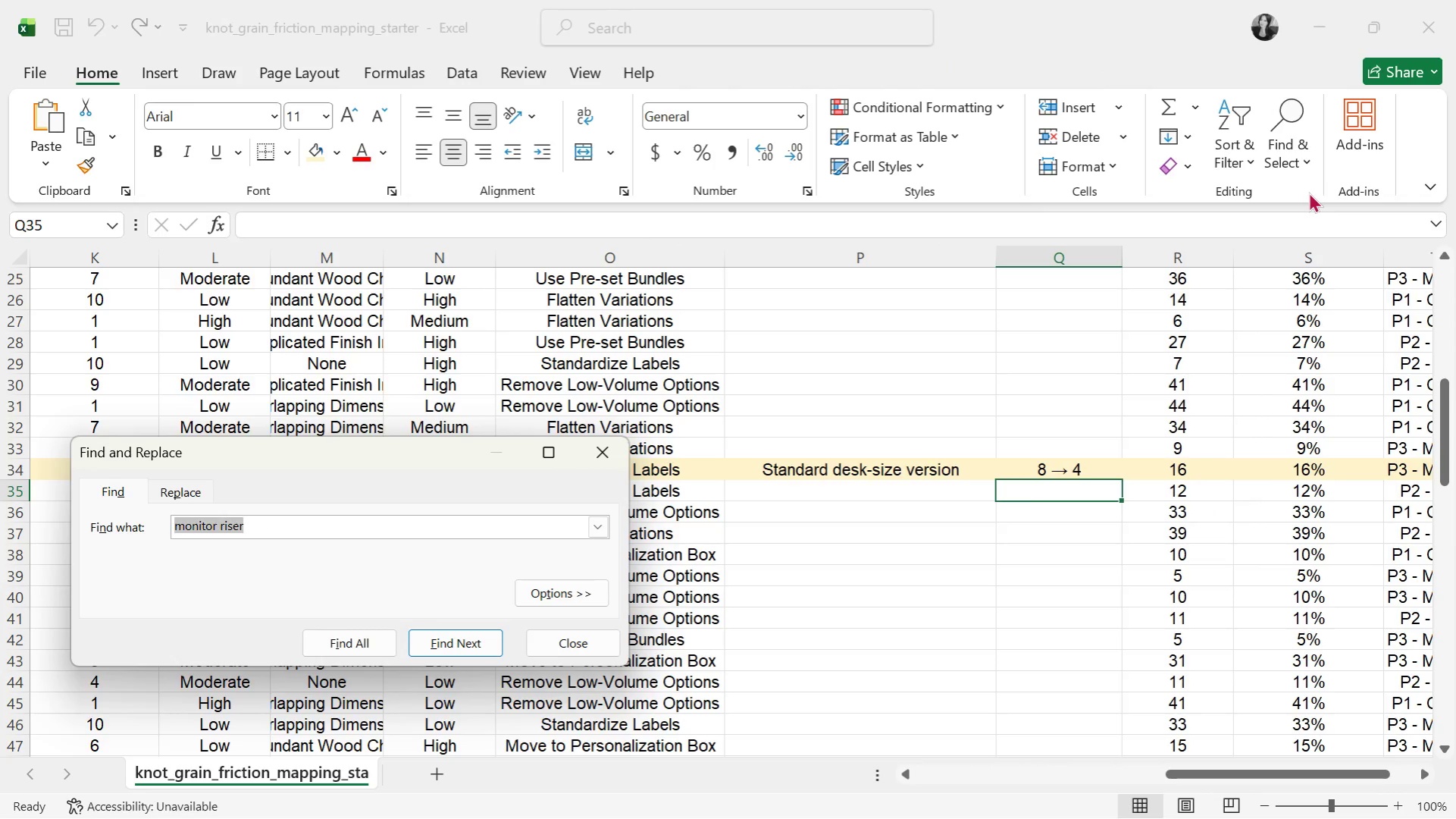 
type(modular keyboard)
 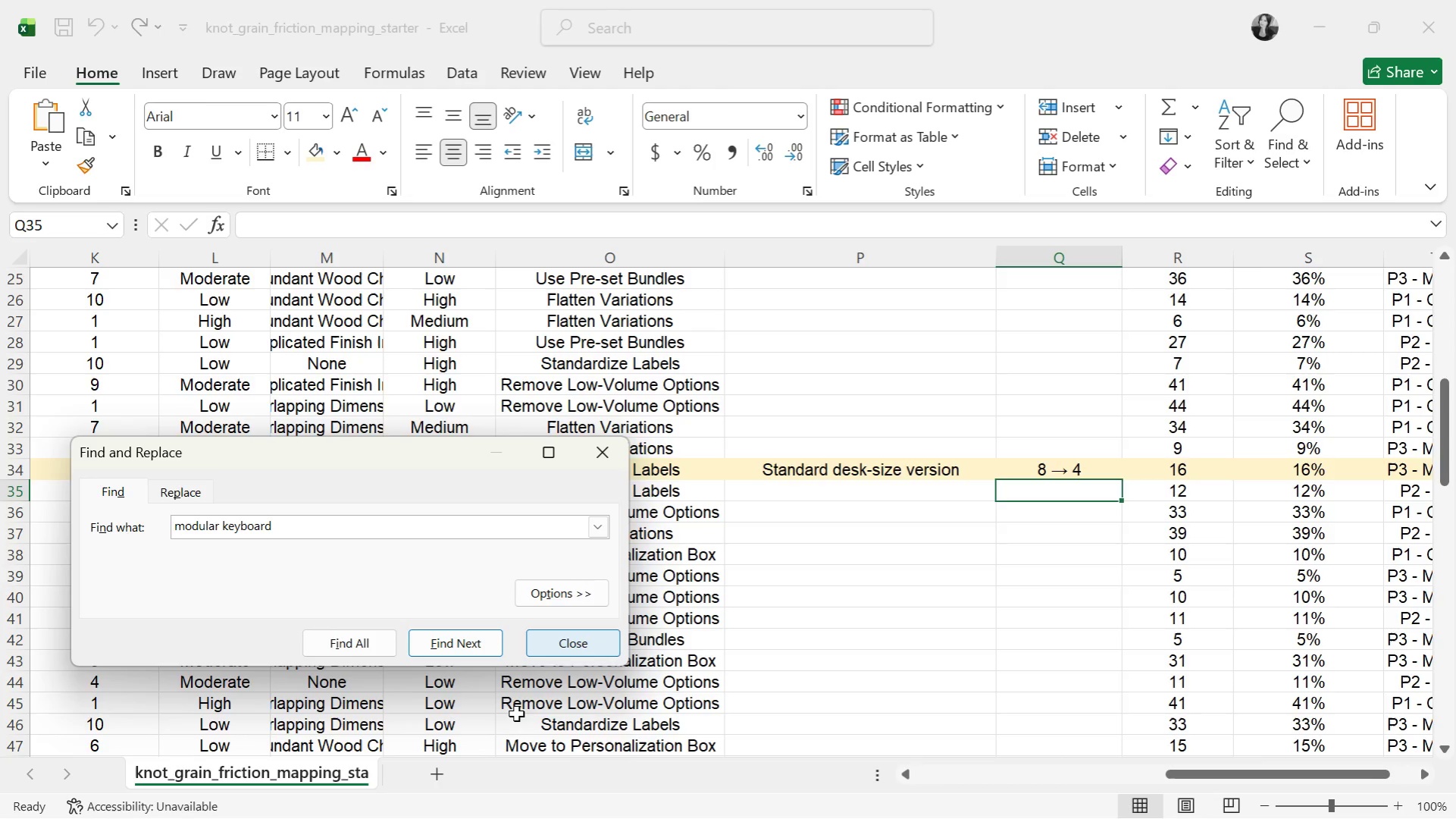 
left_click([471, 653])
 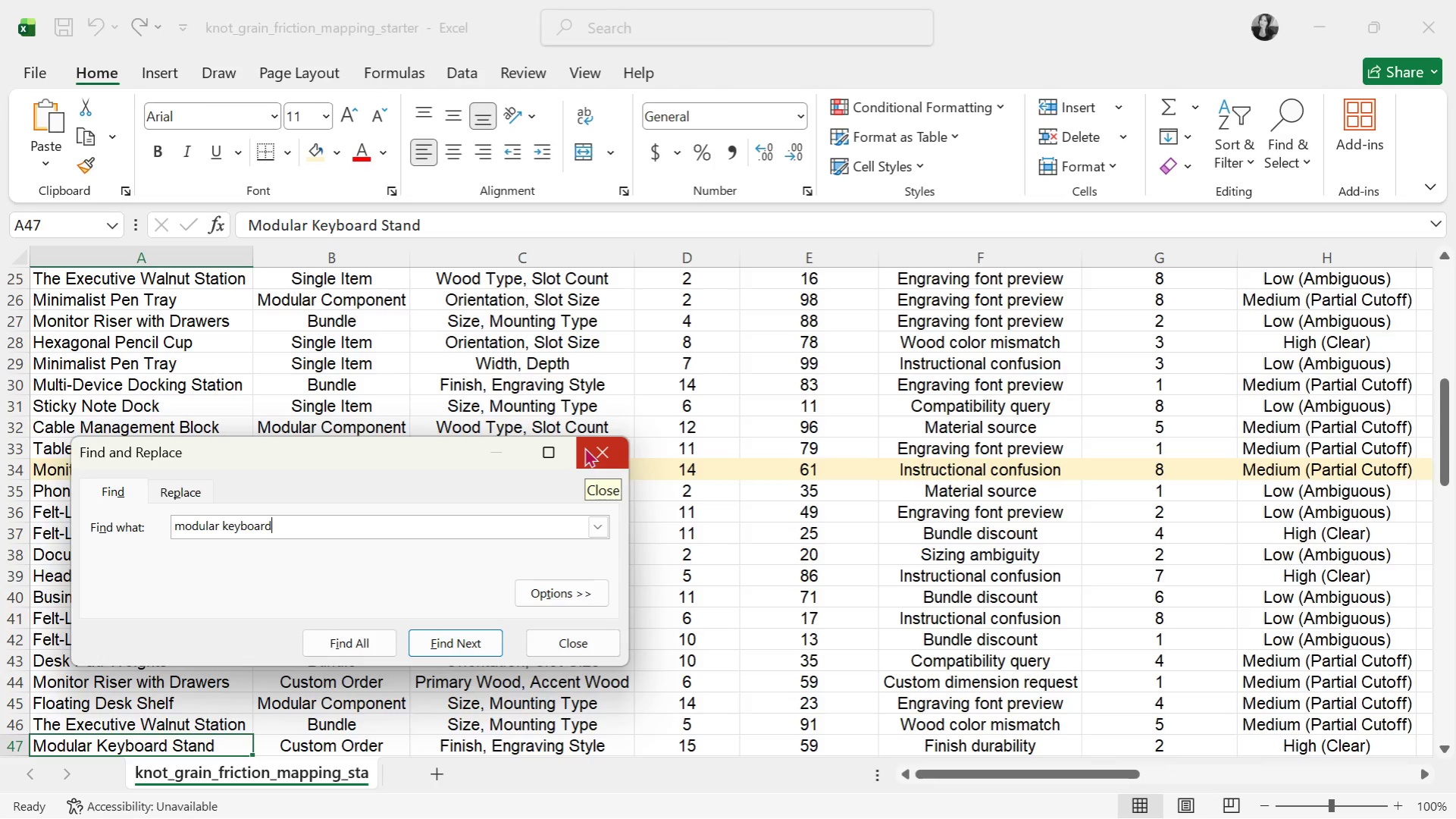 
wait(10.41)
 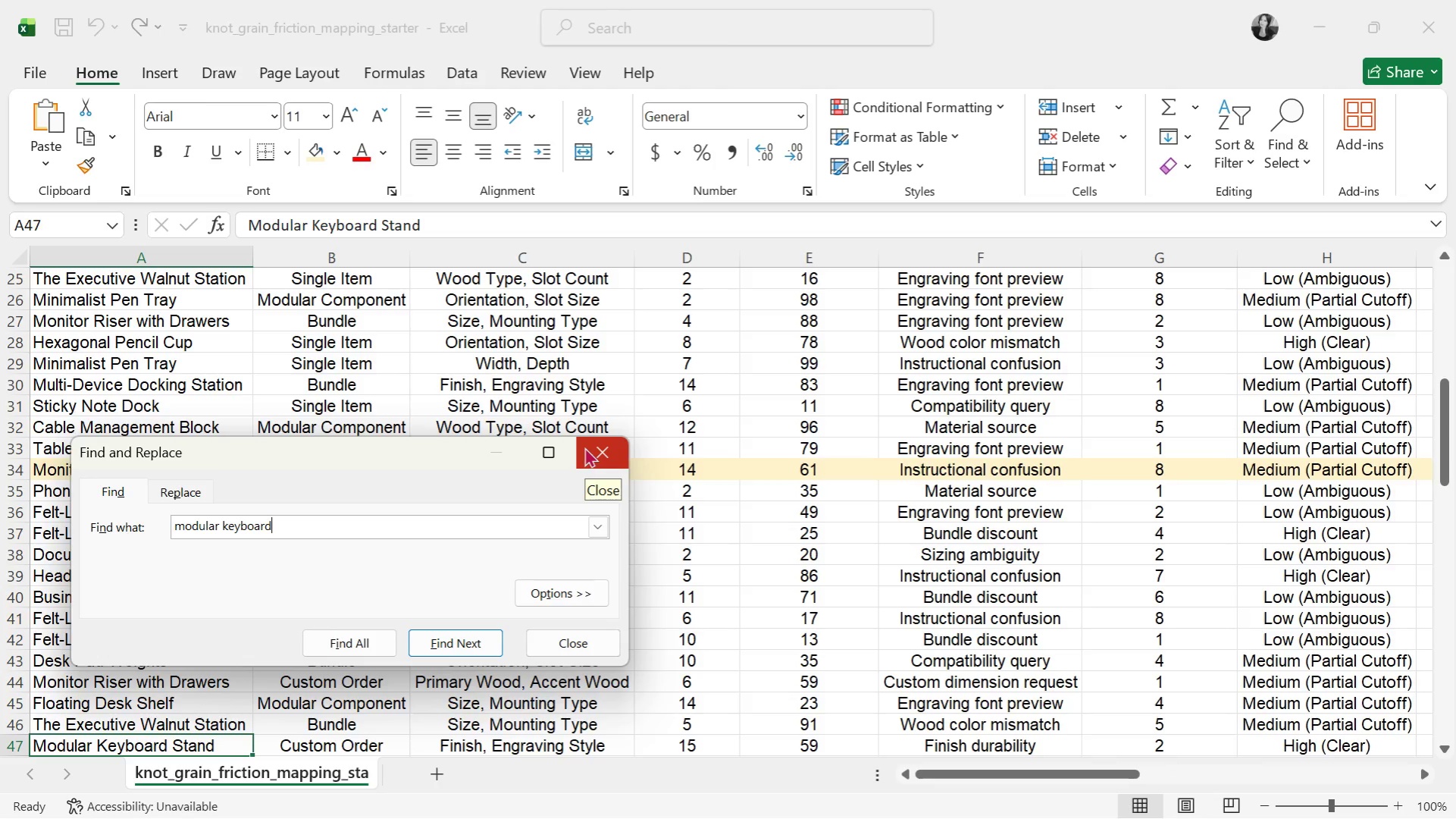 
left_click([584, 447])
 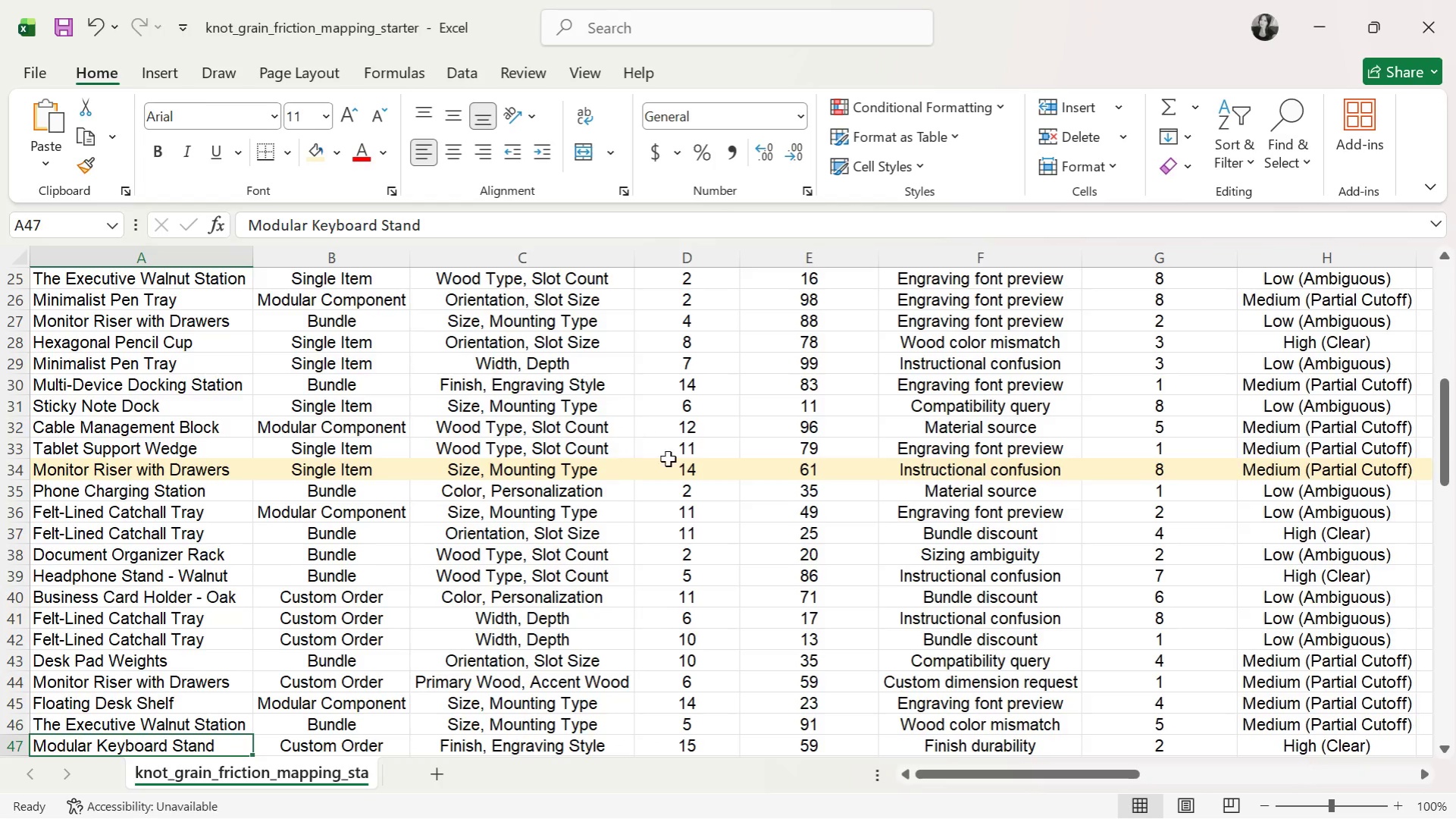 
scroll: coordinate [690, 531], scroll_direction: down, amount: 2.0
 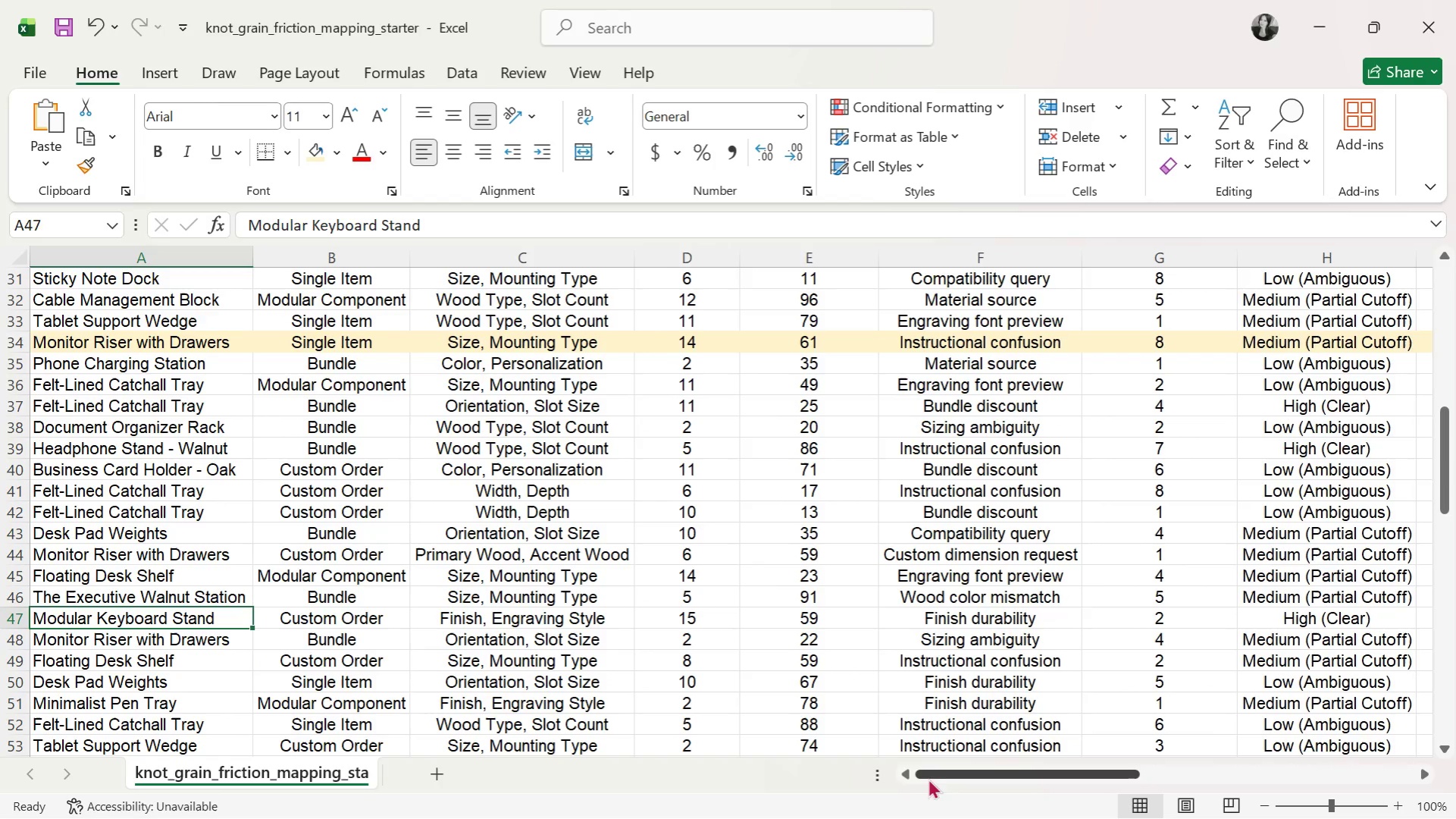 
left_click_drag(start_coordinate=[935, 773], to_coordinate=[734, 769])
 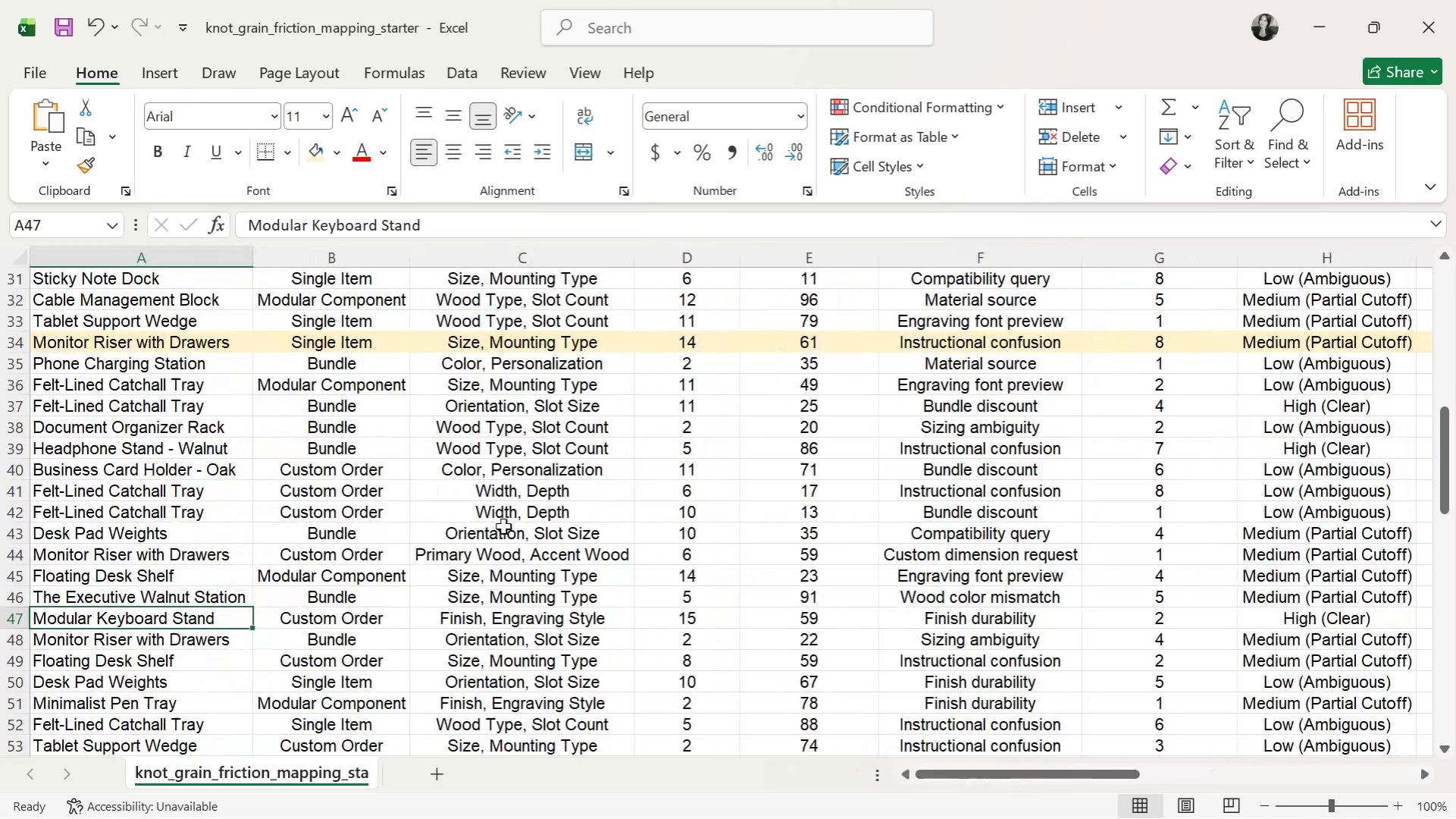 
scroll: coordinate [503, 525], scroll_direction: up, amount: 15.0
 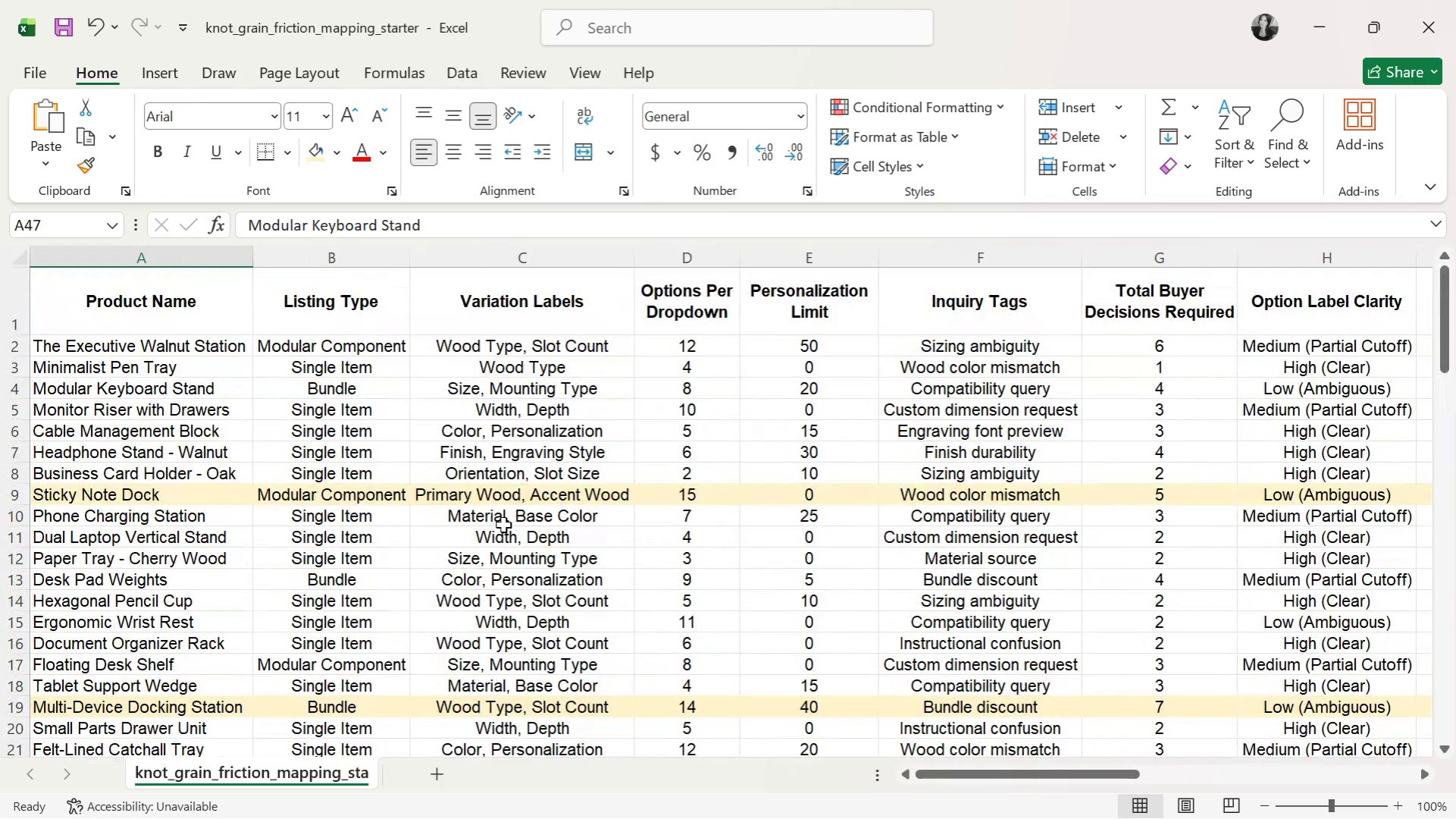 
scroll: coordinate [503, 525], scroll_direction: down, amount: 10.0
 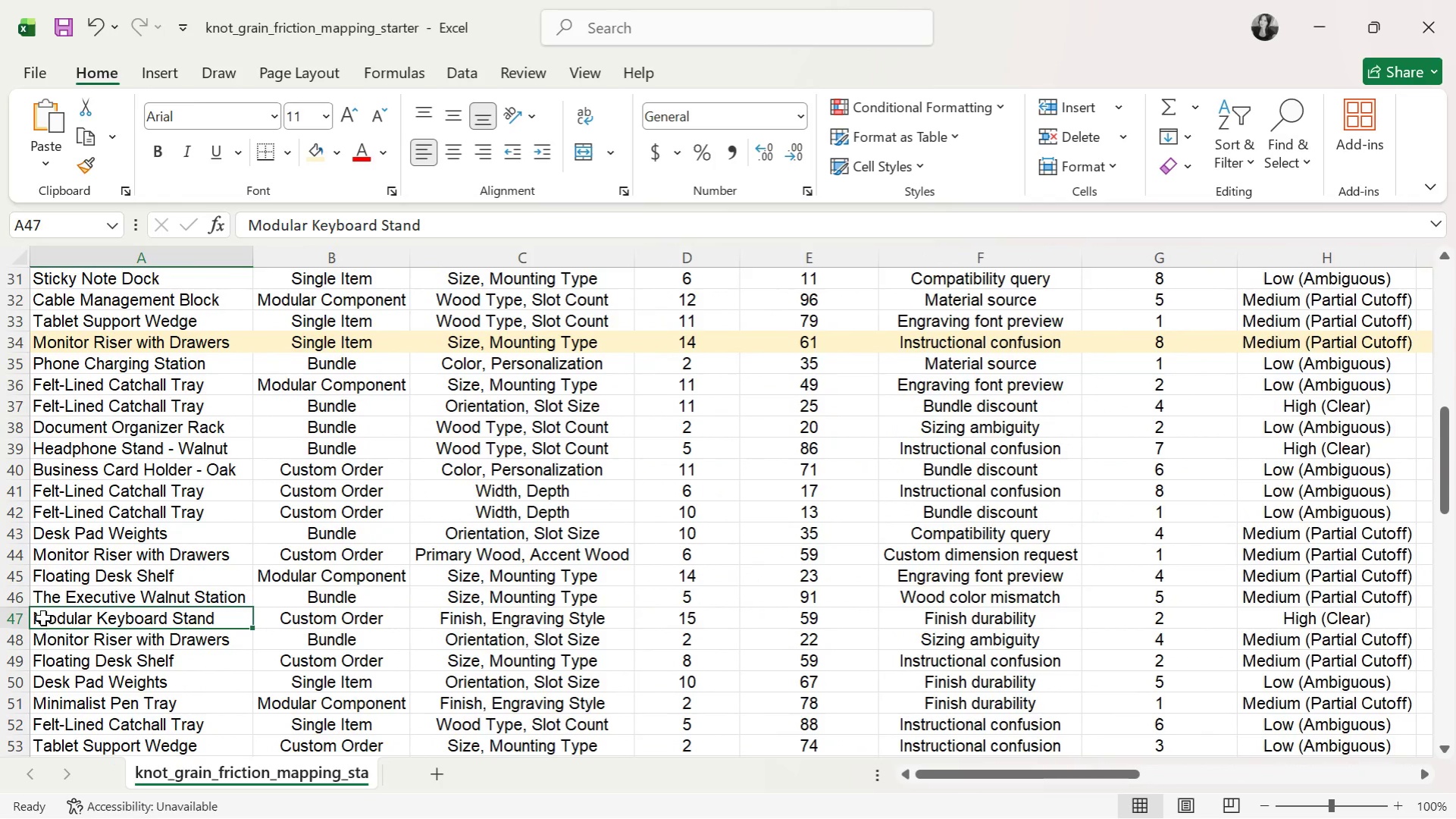 
left_click([8, 624])
 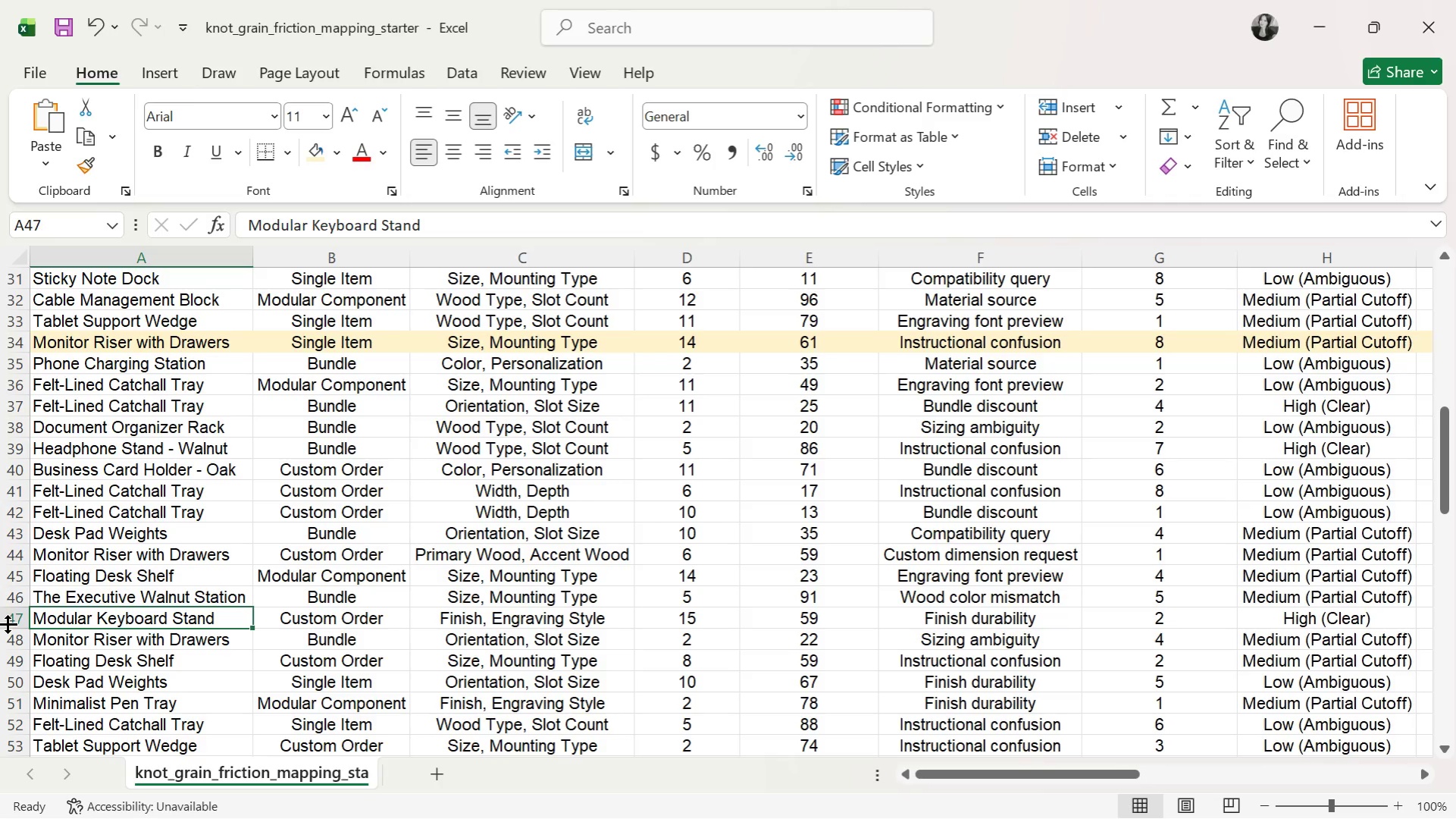 
left_click([8, 624])
 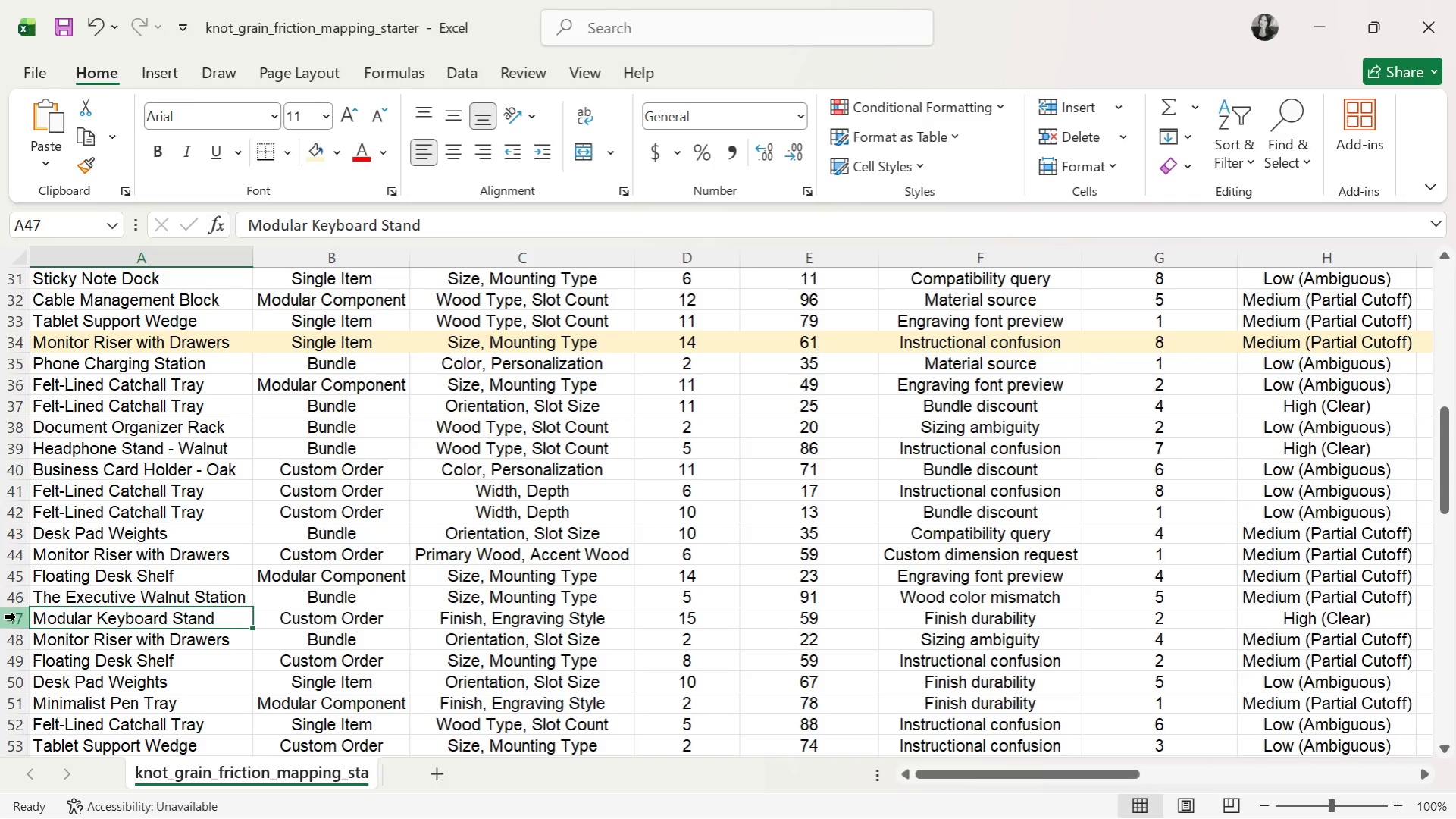 
left_click([17, 617])
 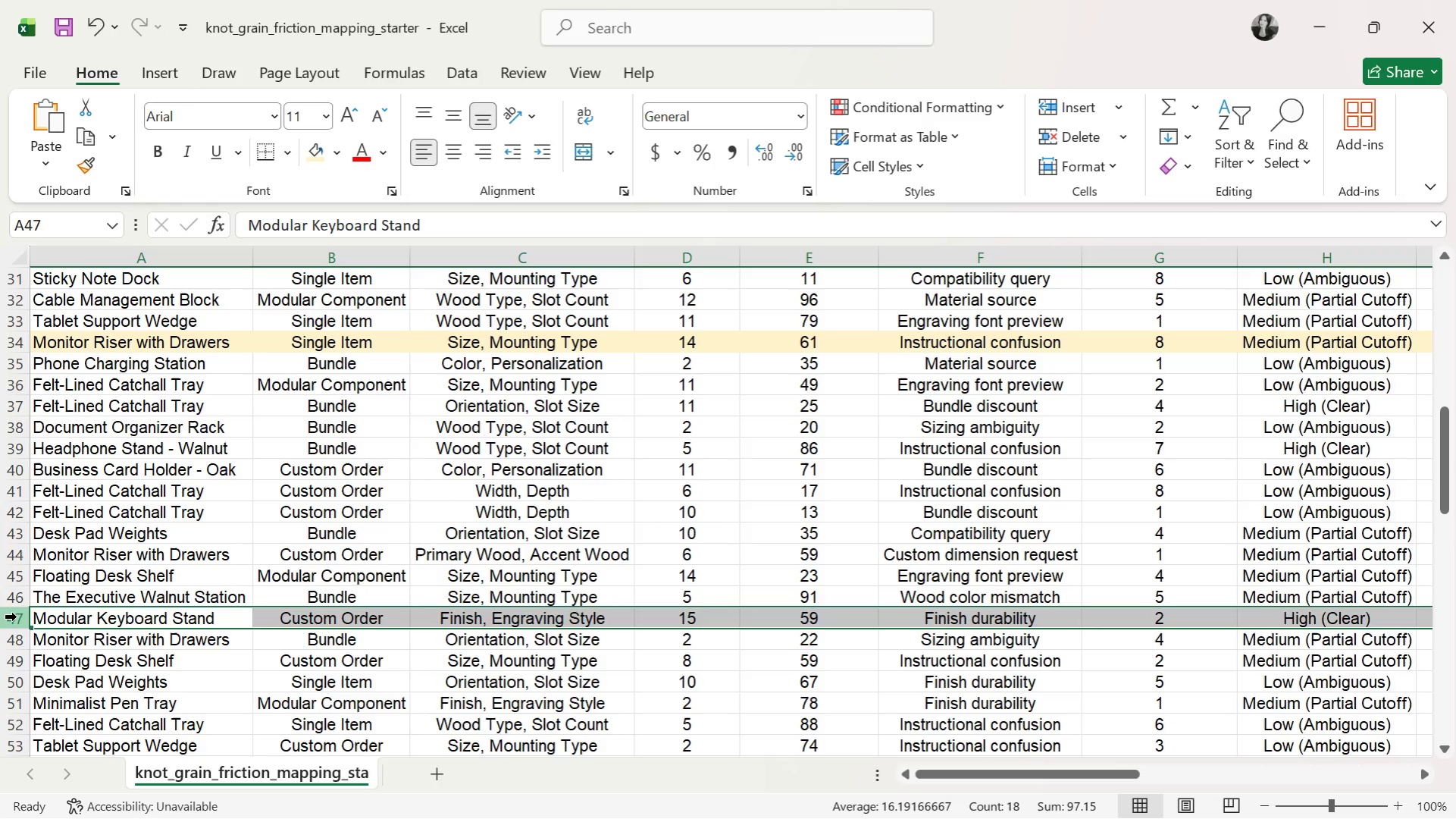 
wait(5.78)
 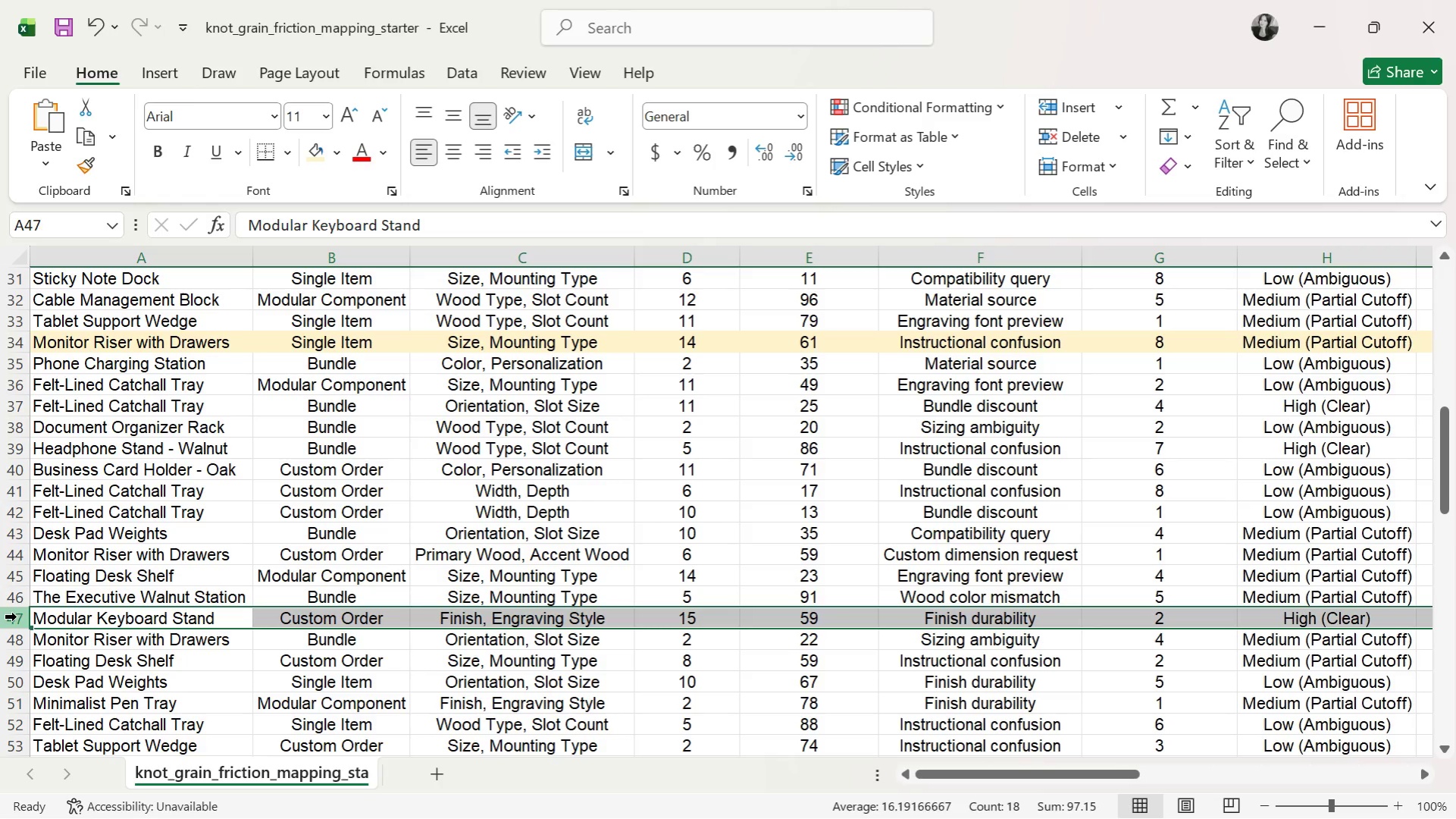 
left_click([1286, 115])
 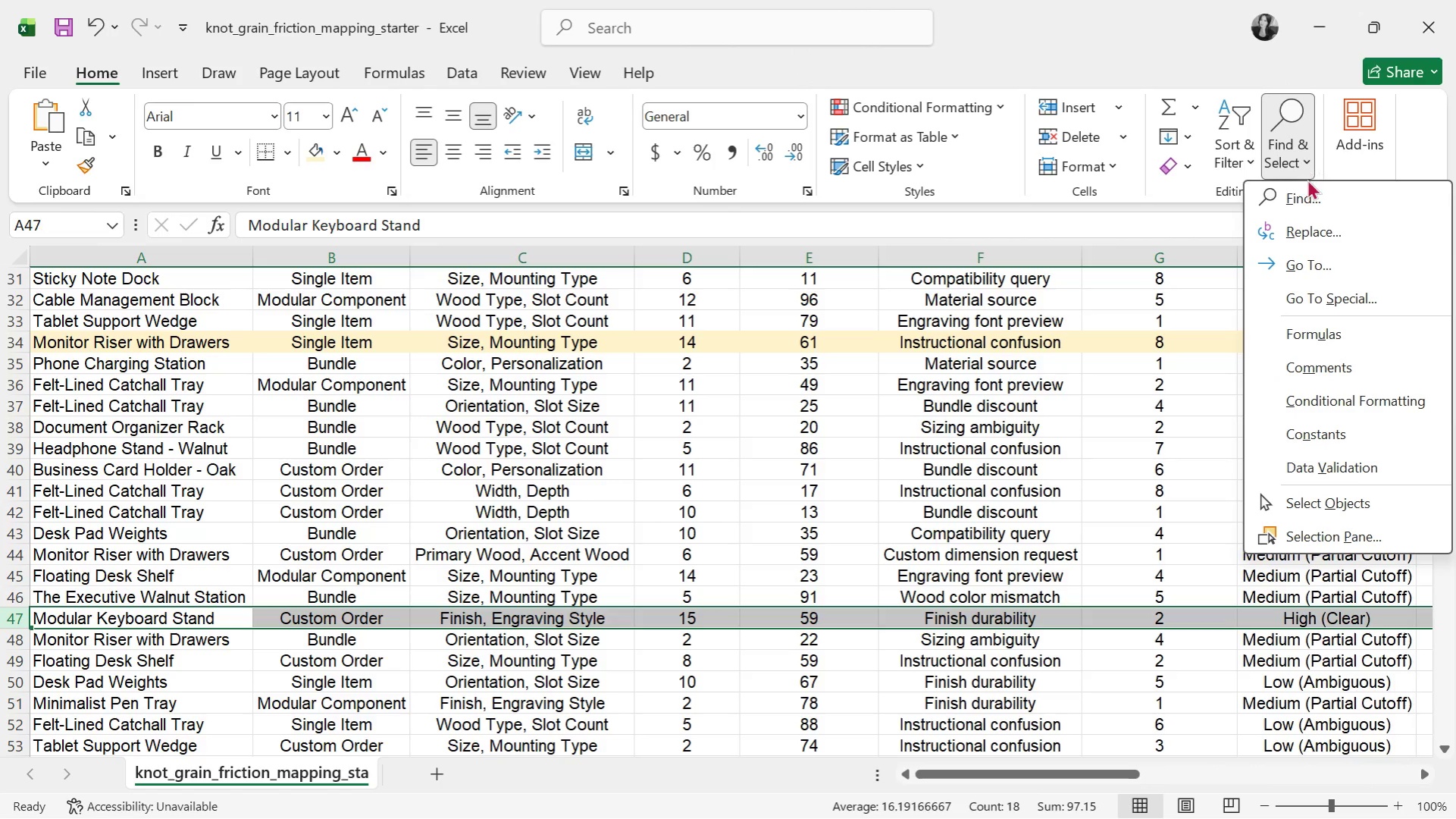 
left_click([1307, 190])
 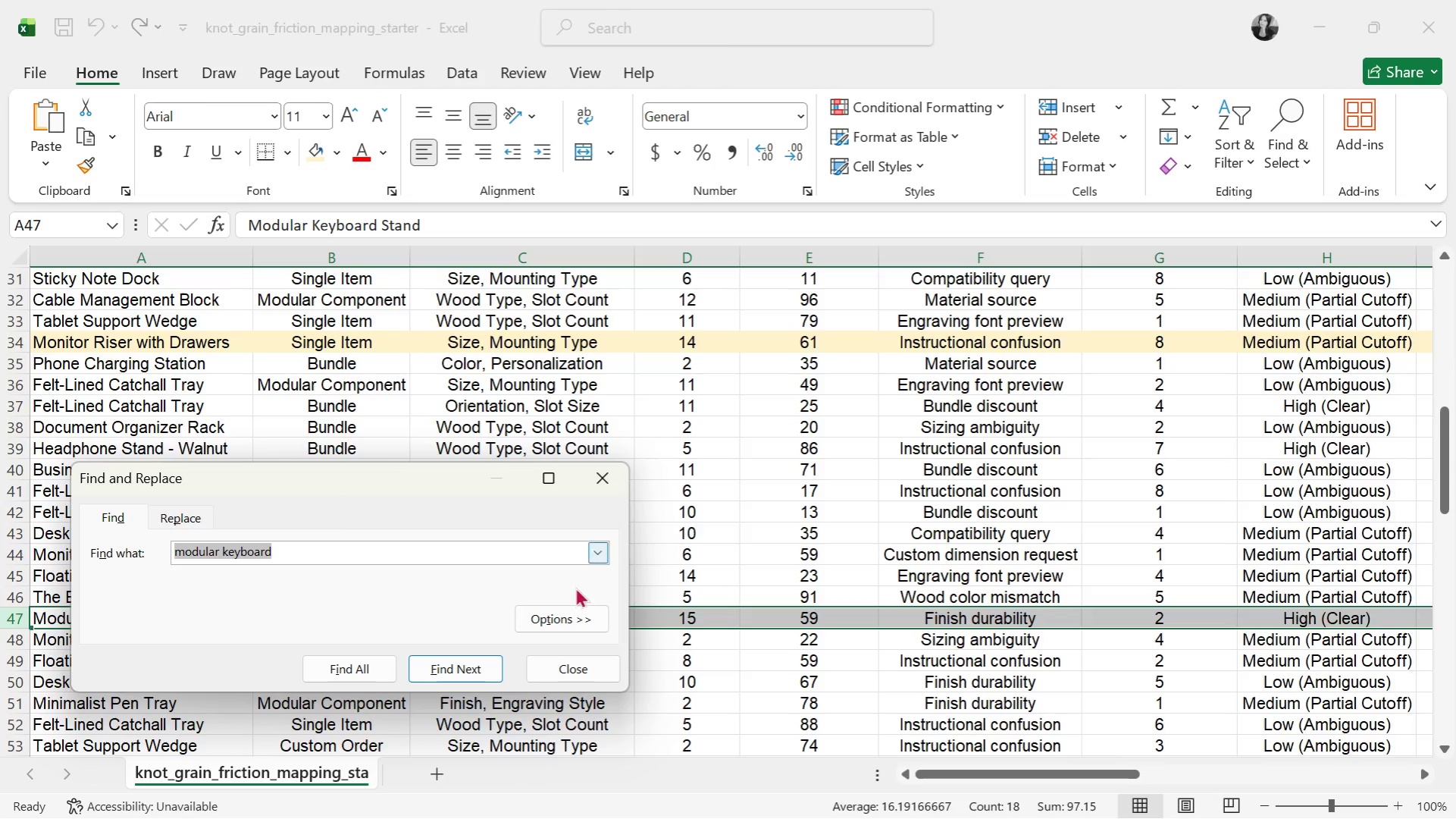 
left_click([440, 665])
 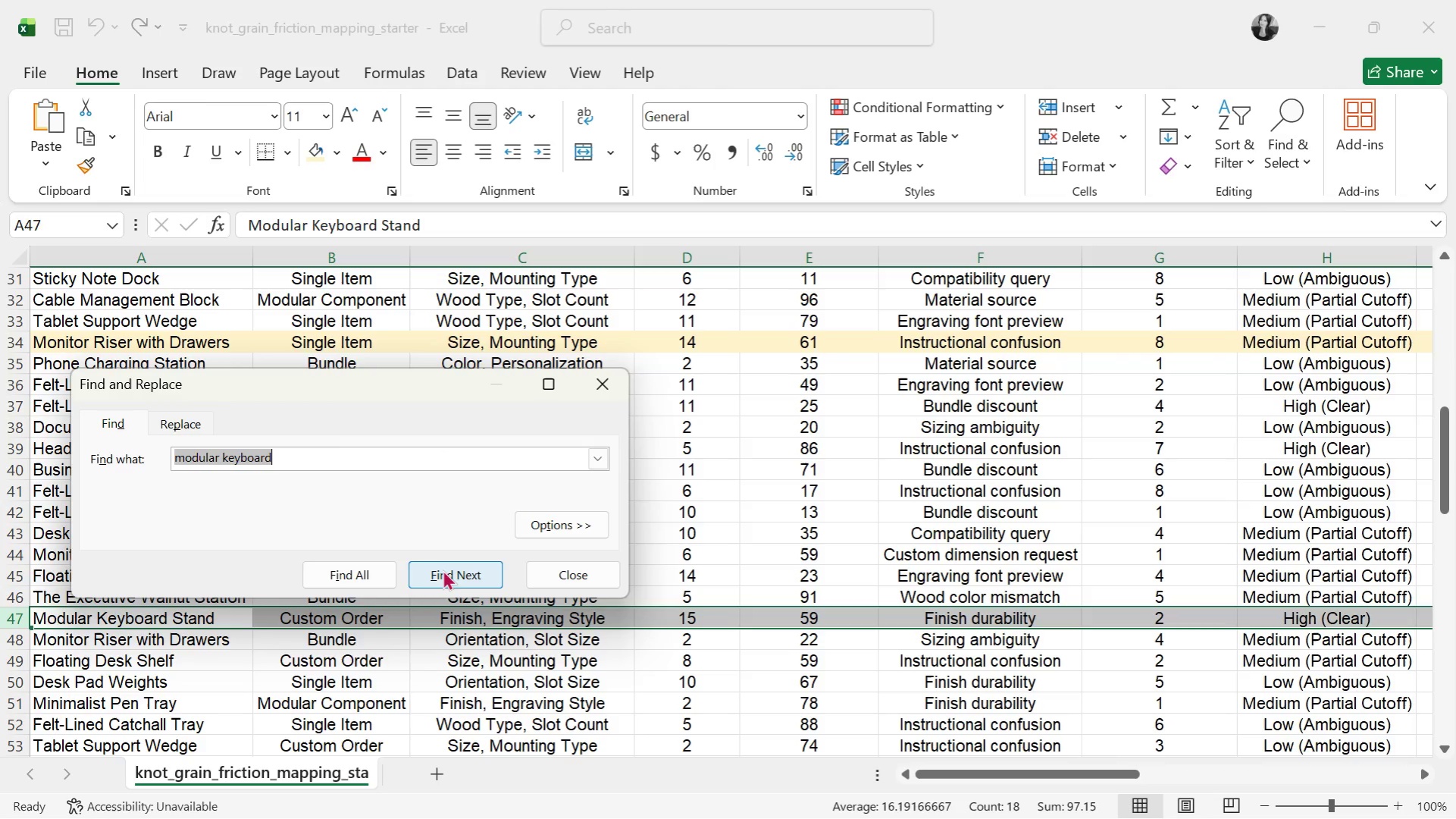 
left_click([438, 573])
 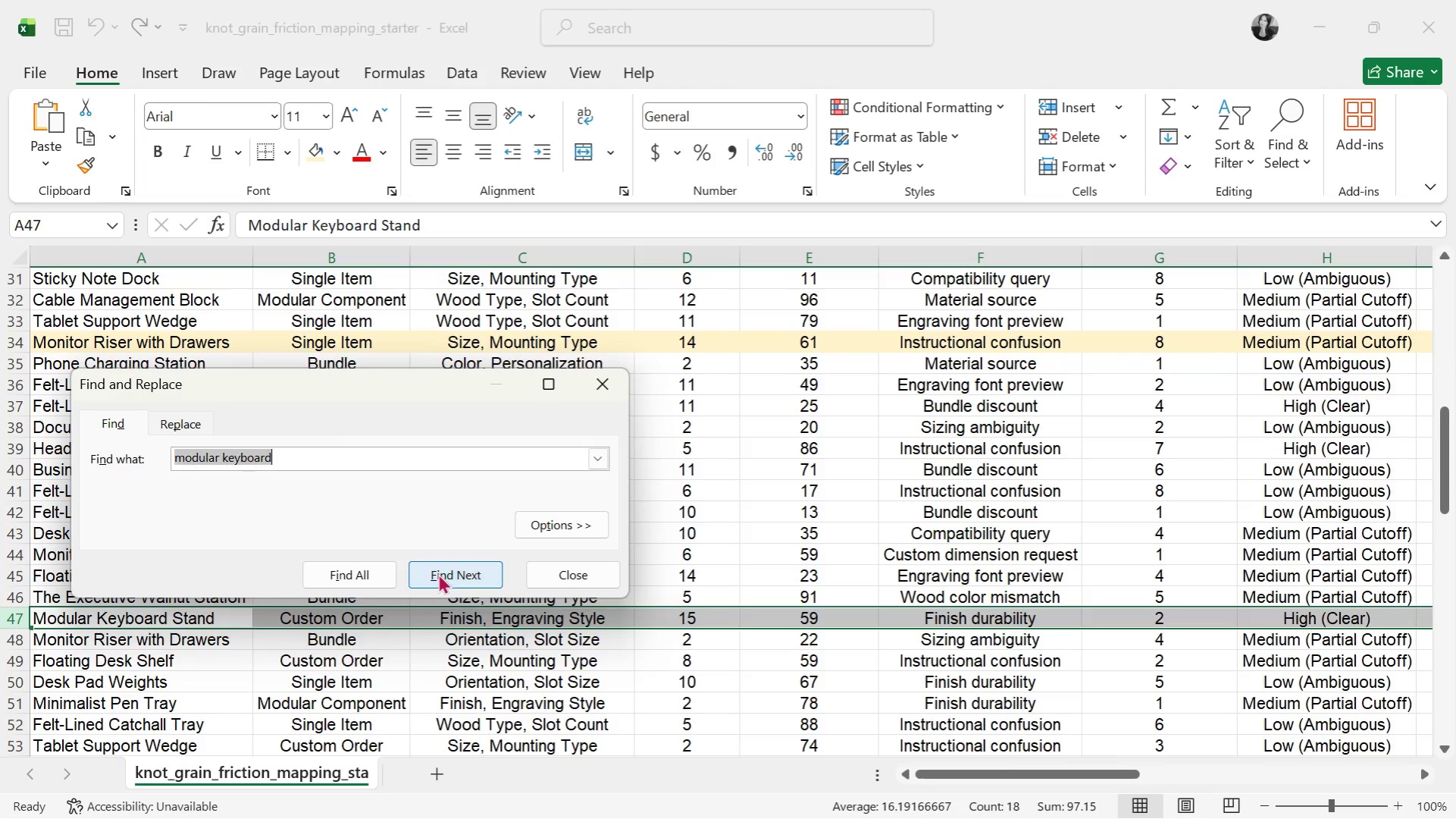 
double_click([438, 573])
 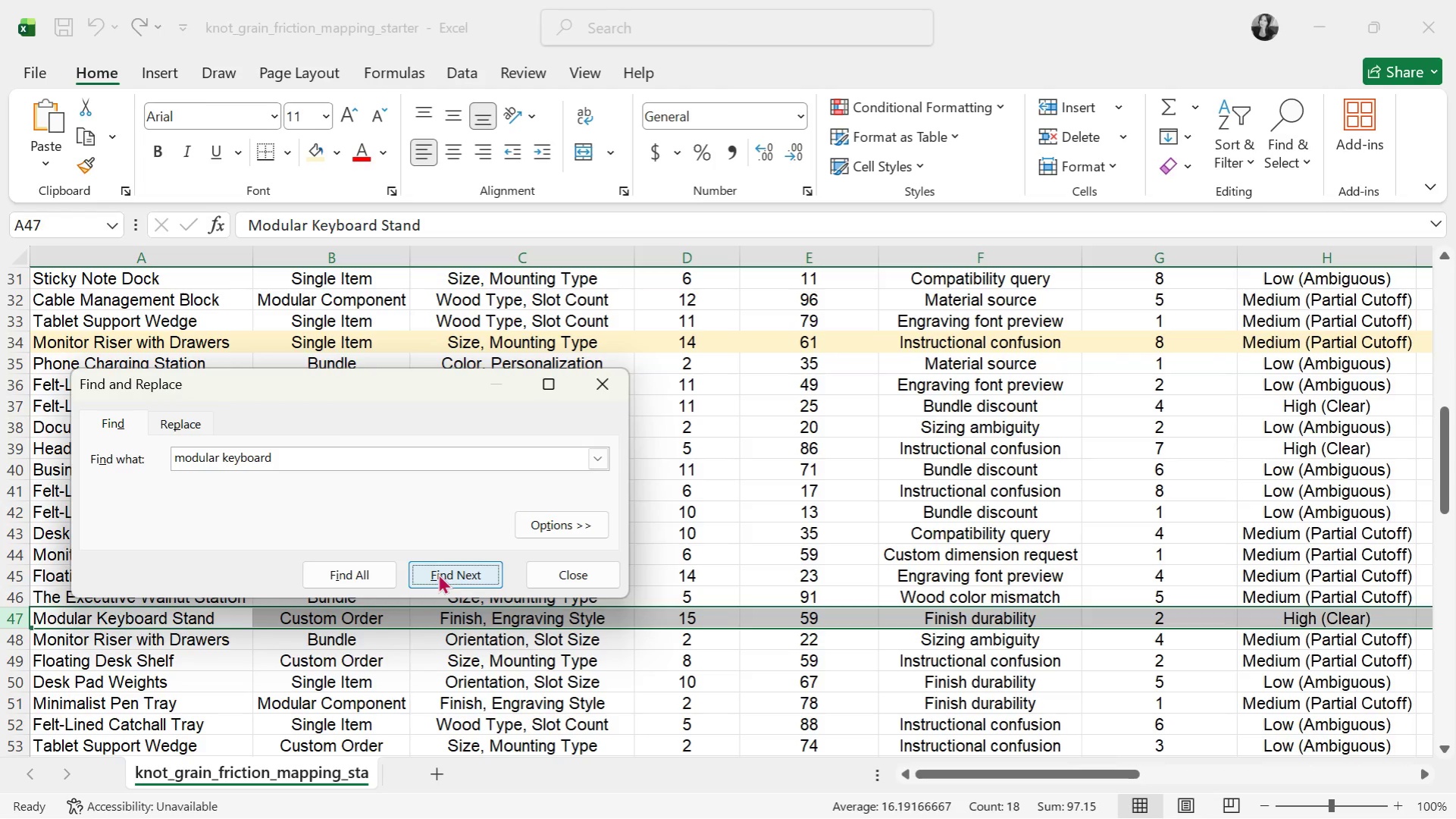 
triple_click([438, 573])
 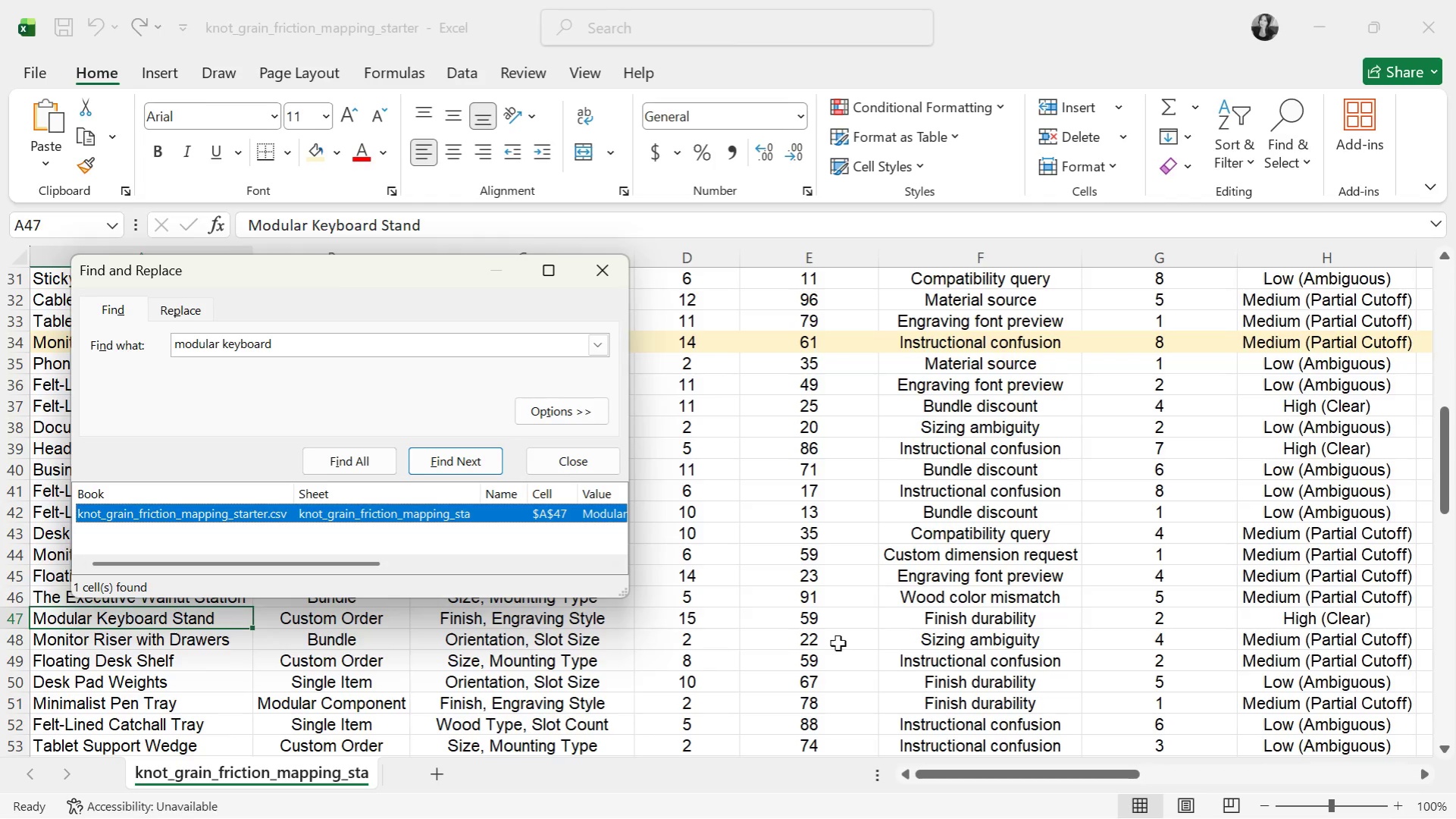 
wait(7.27)
 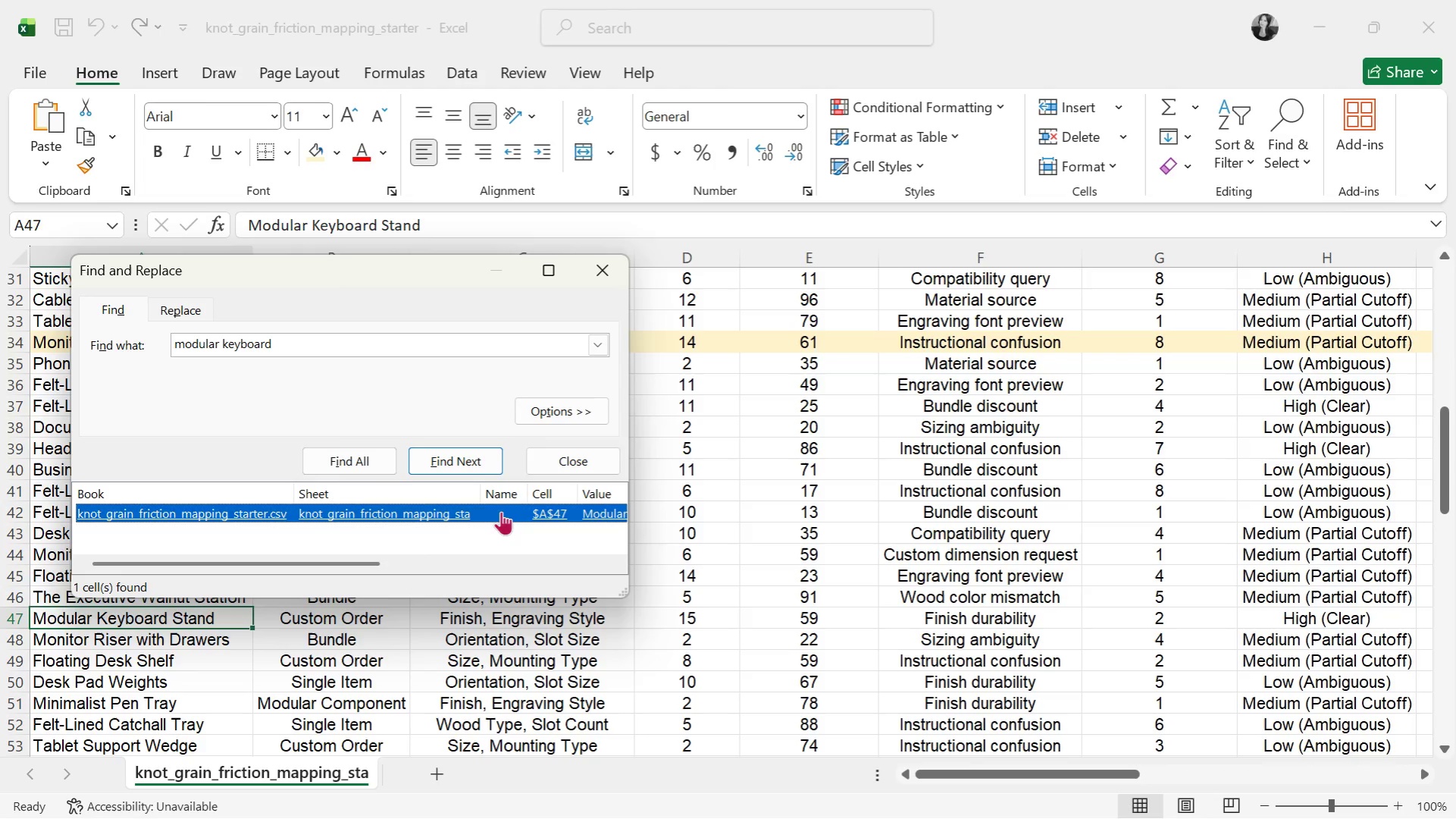 
left_click([438, 459])
 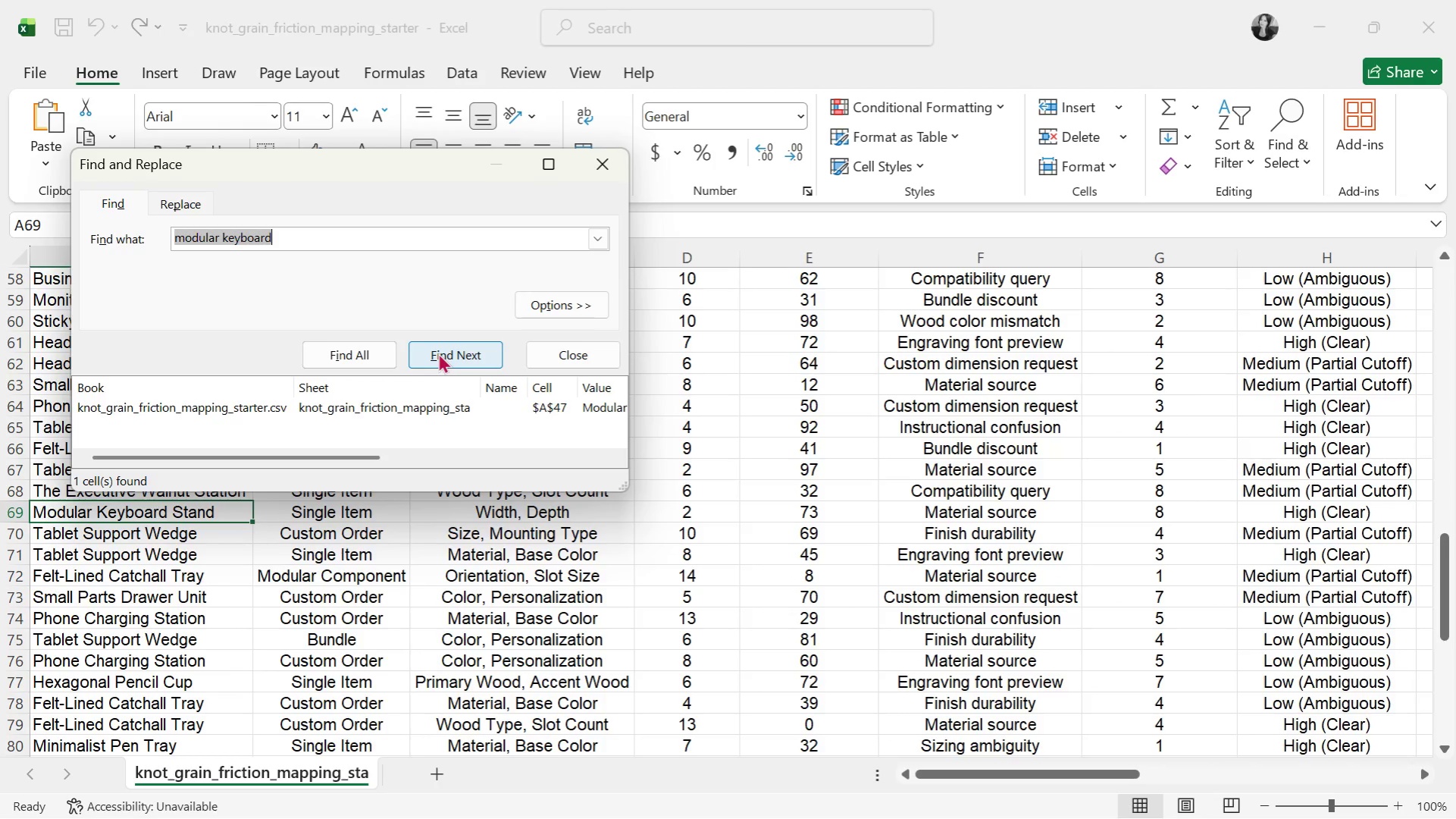 
wait(9.77)
 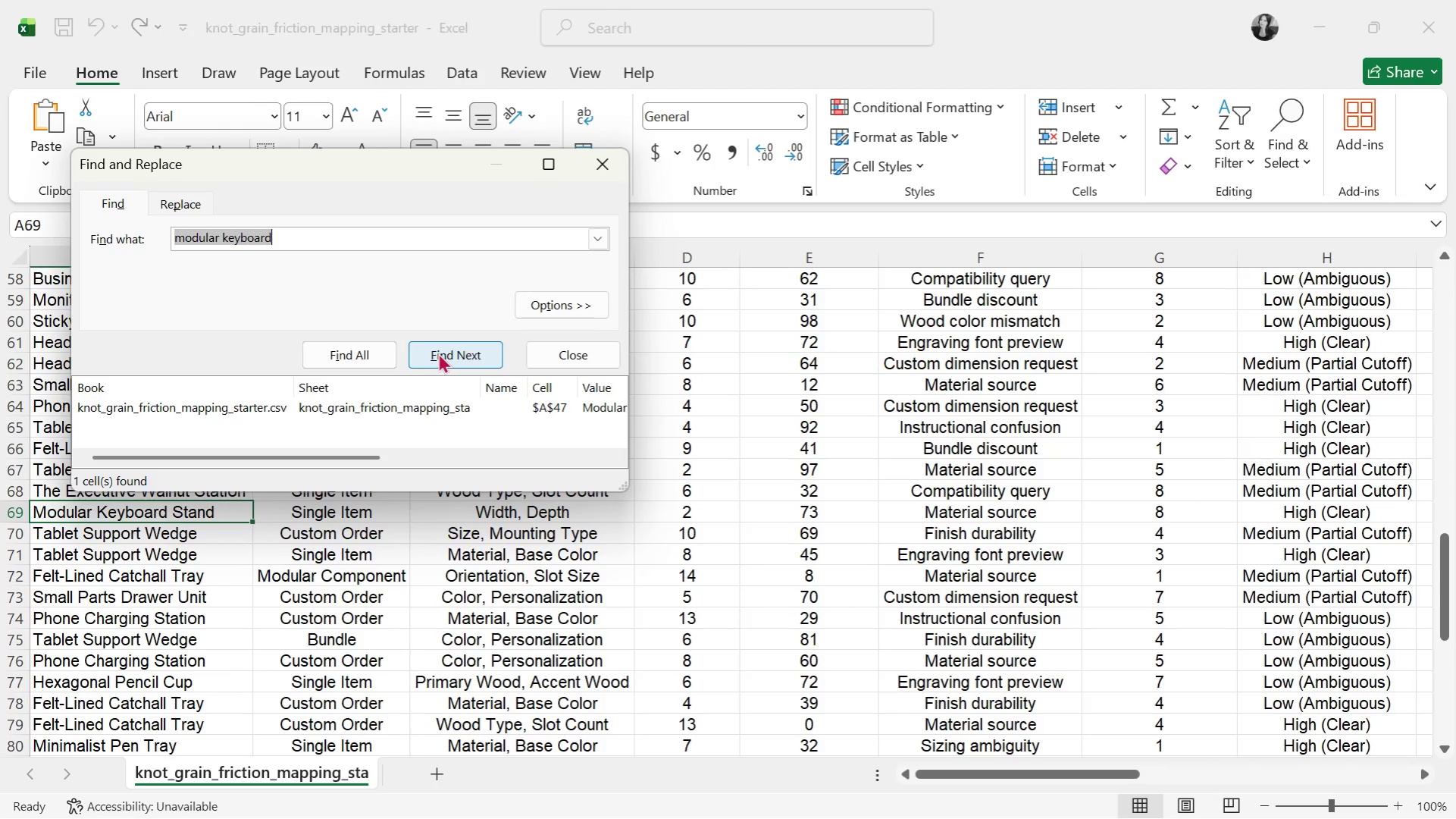 
left_click([438, 353])
 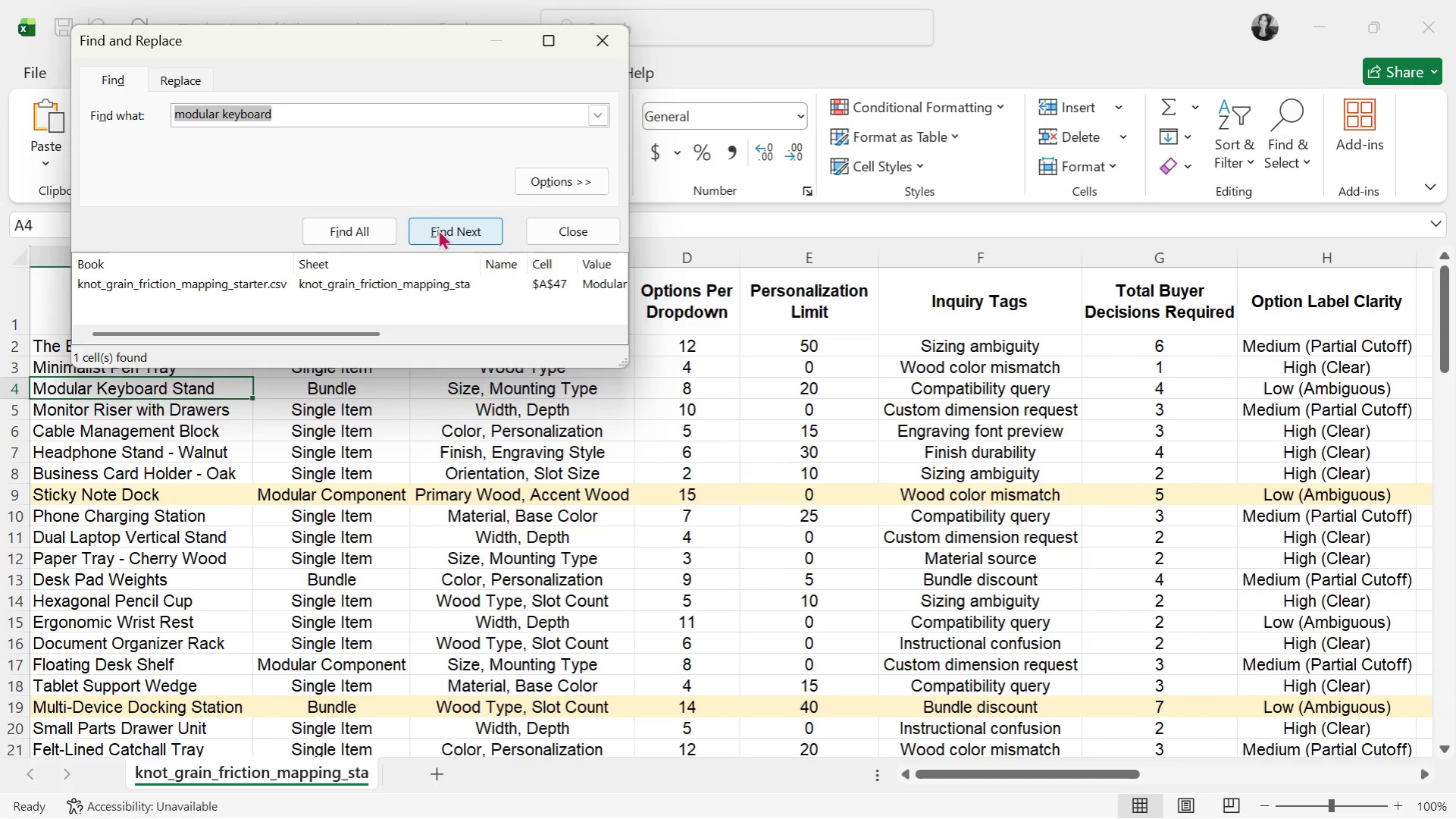 
left_click([438, 229])
 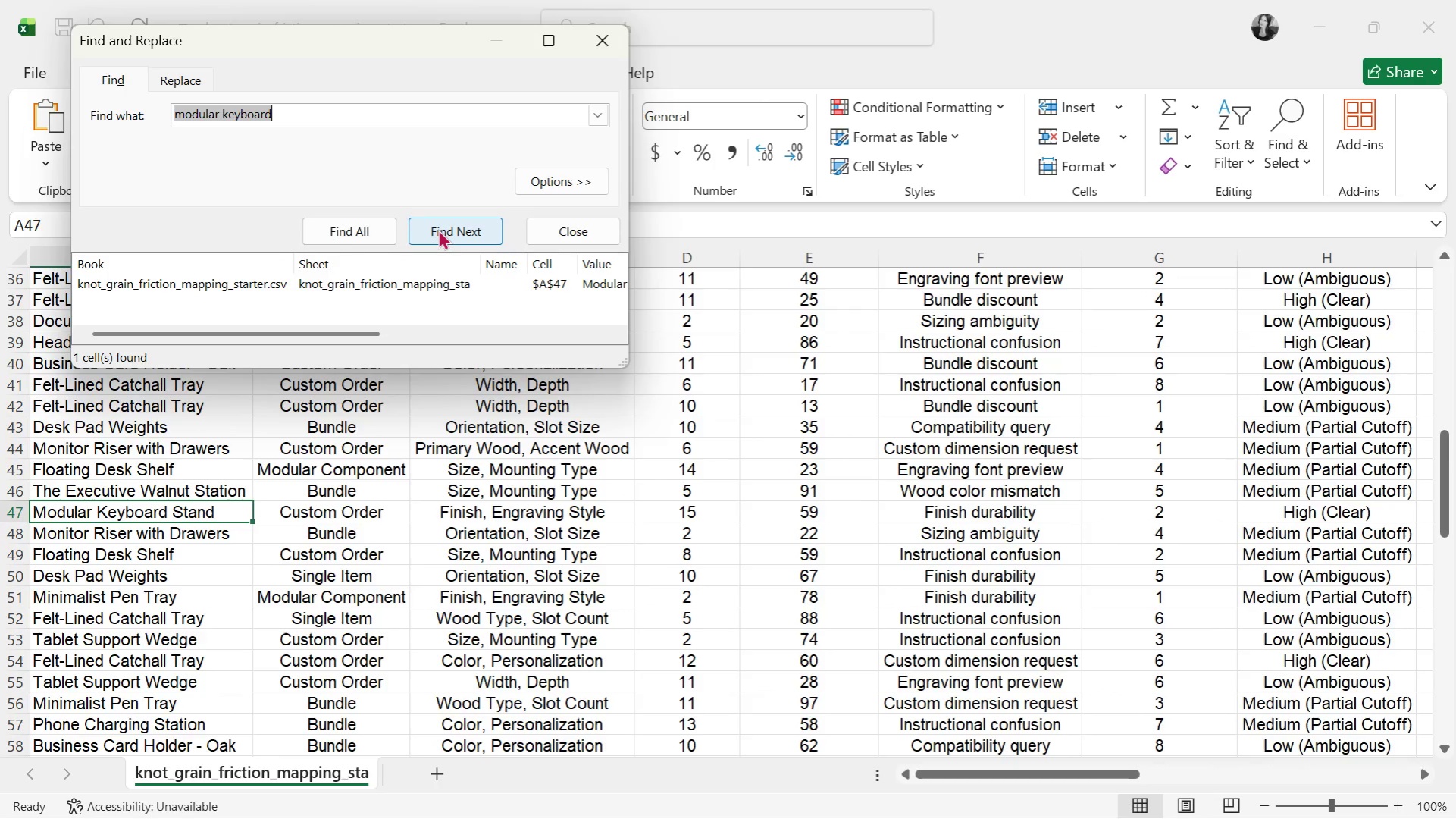 
wait(25.48)
 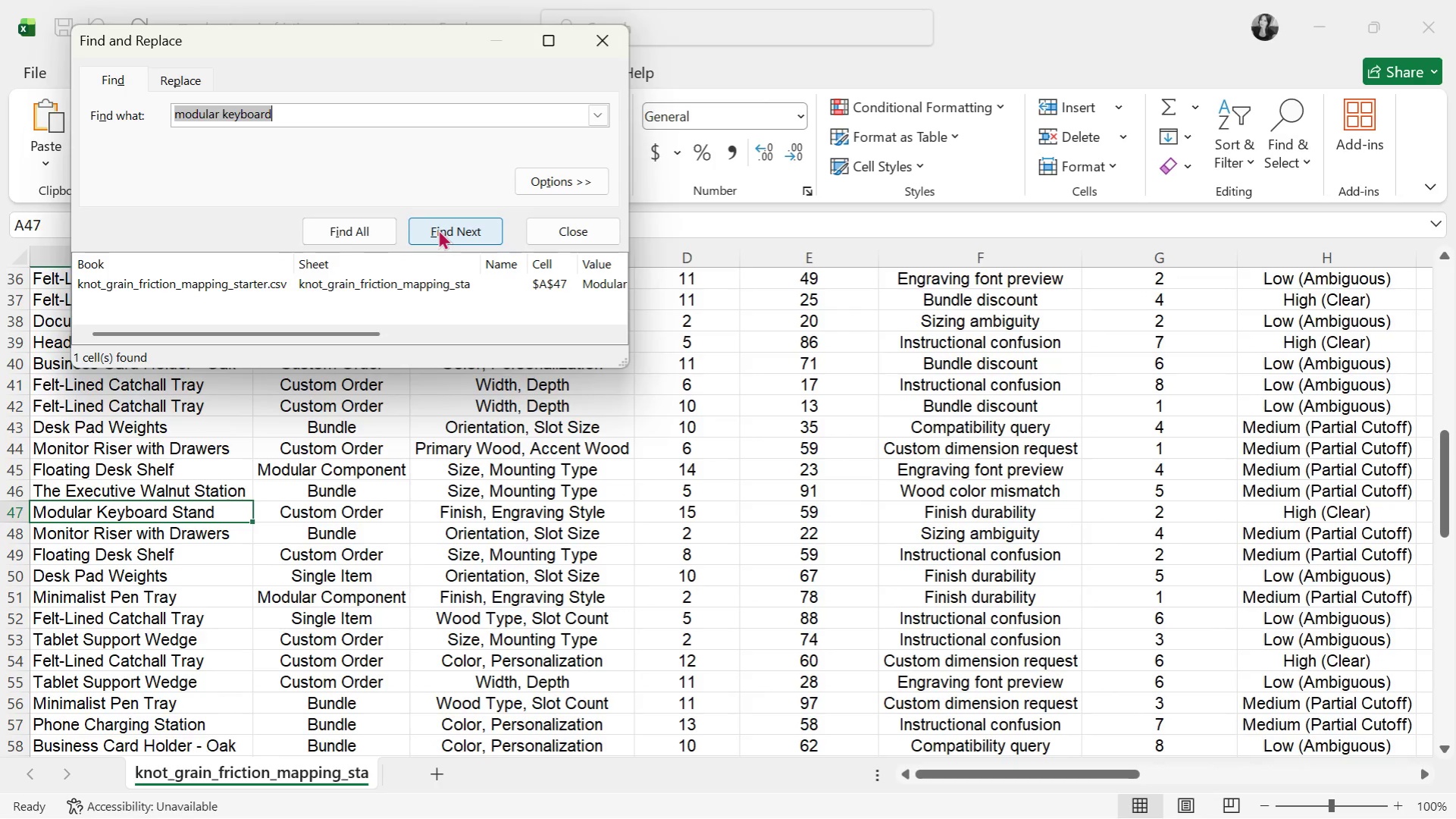 
left_click([438, 229])
 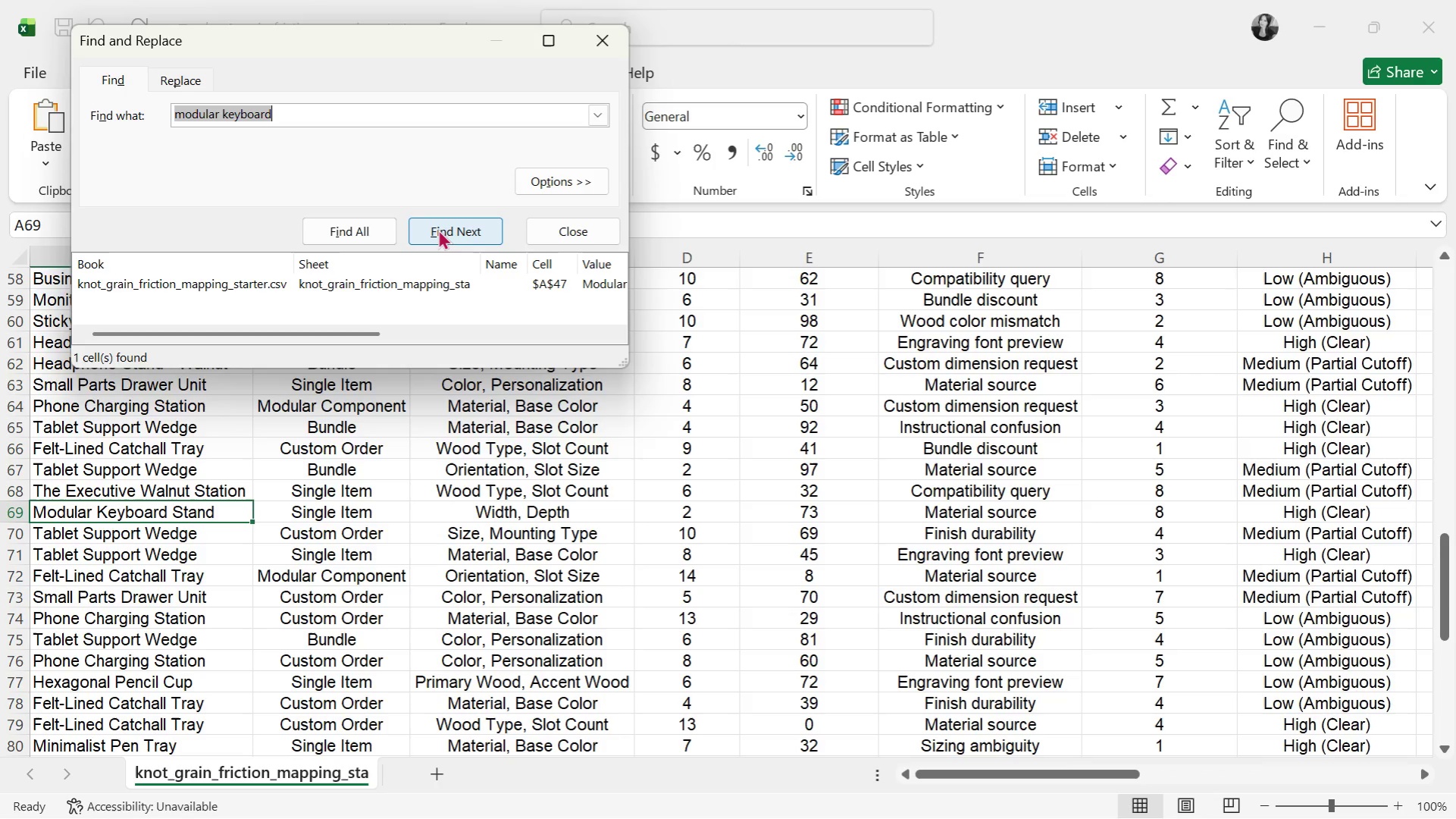 
wait(33.34)
 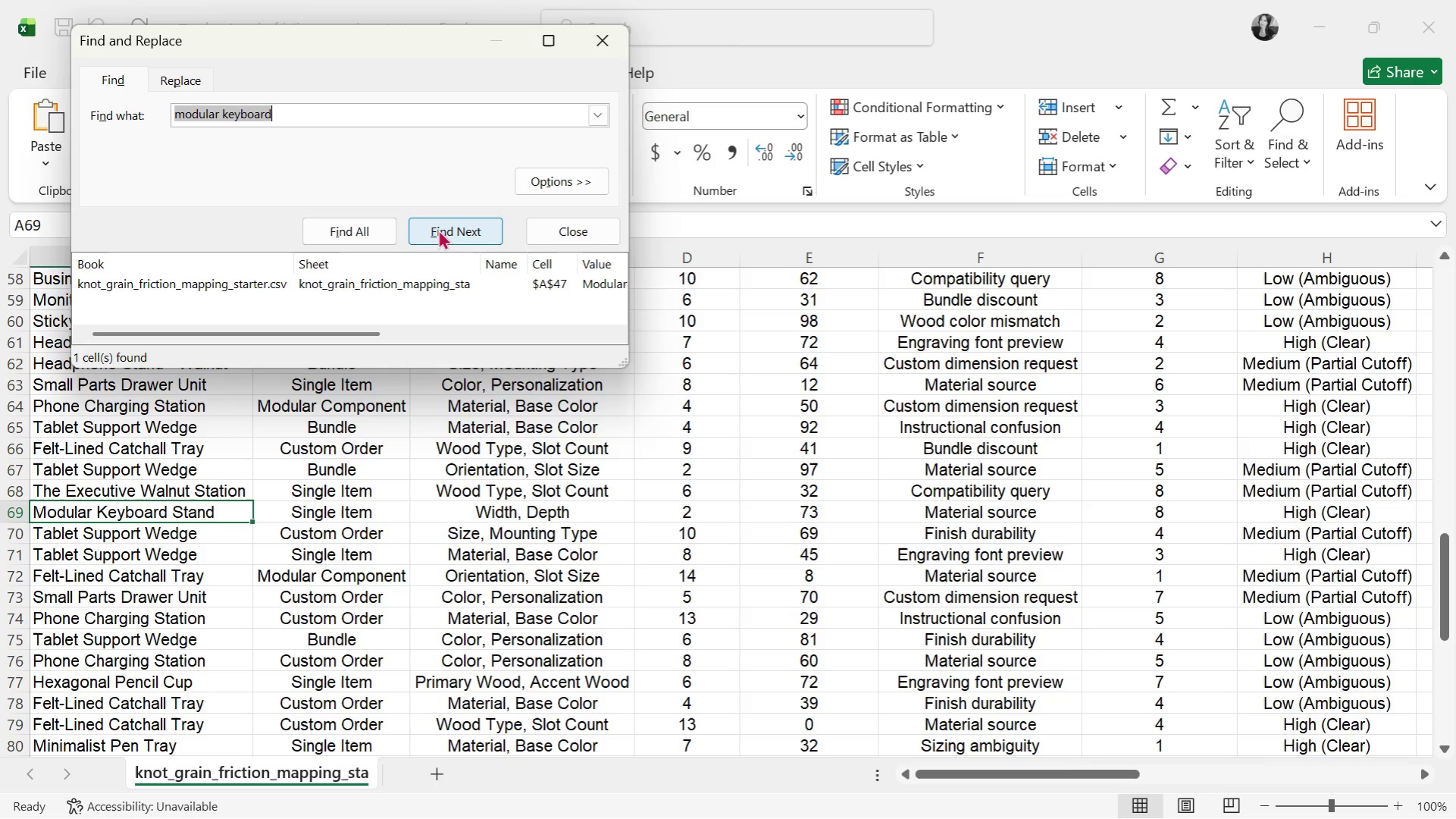 
left_click([438, 229])
 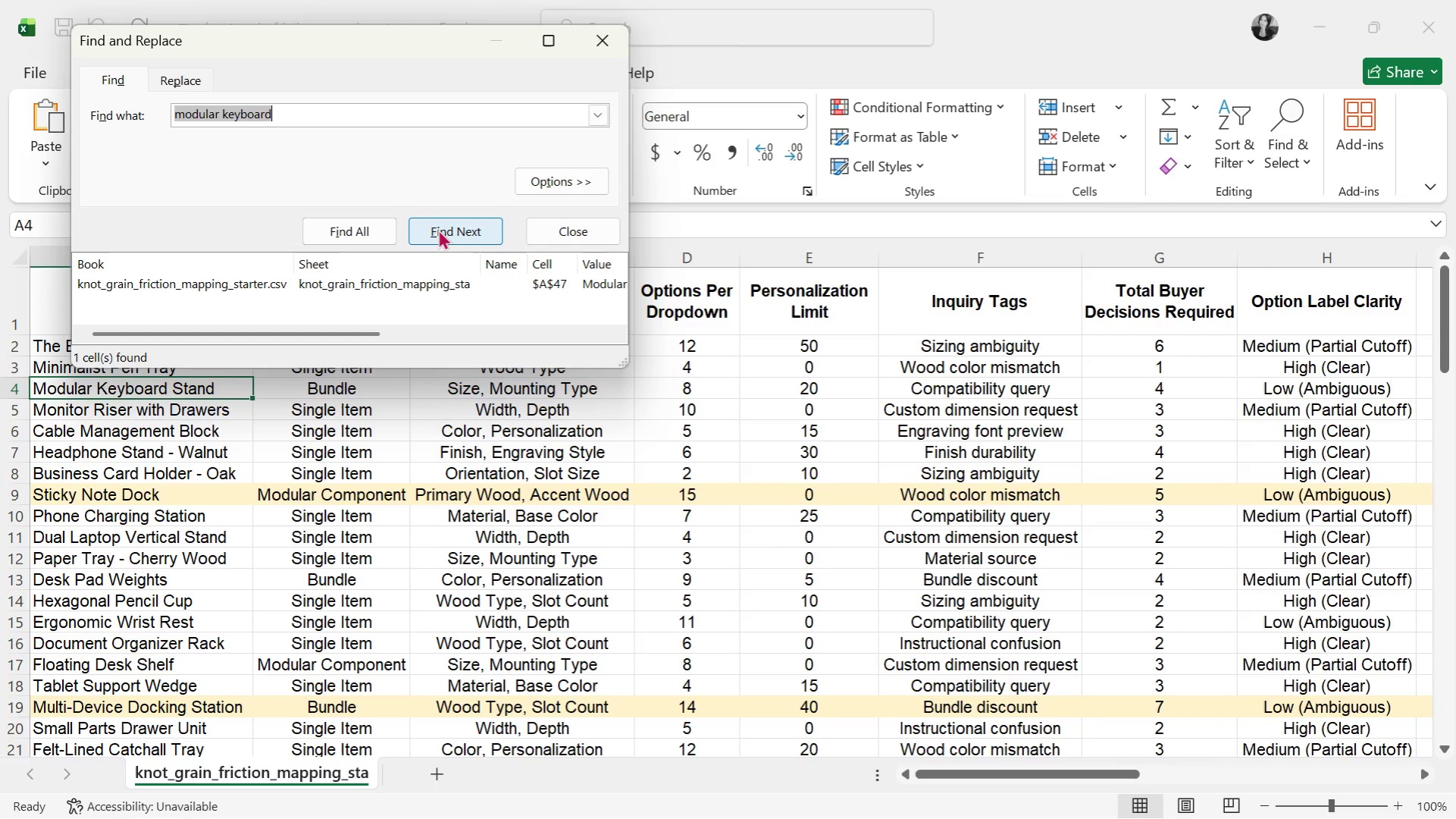 
left_click([438, 229])
 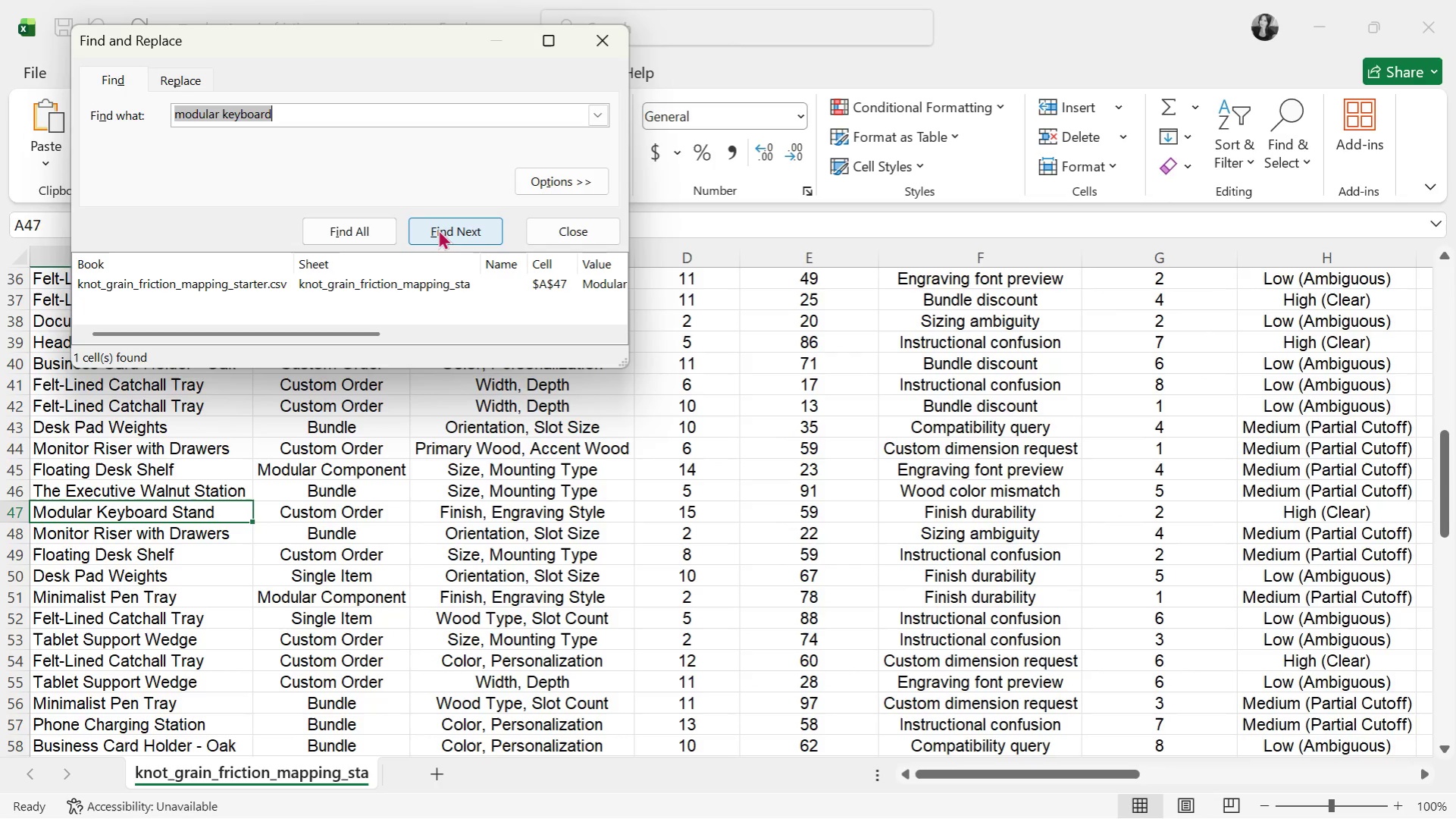 
wait(32.67)
 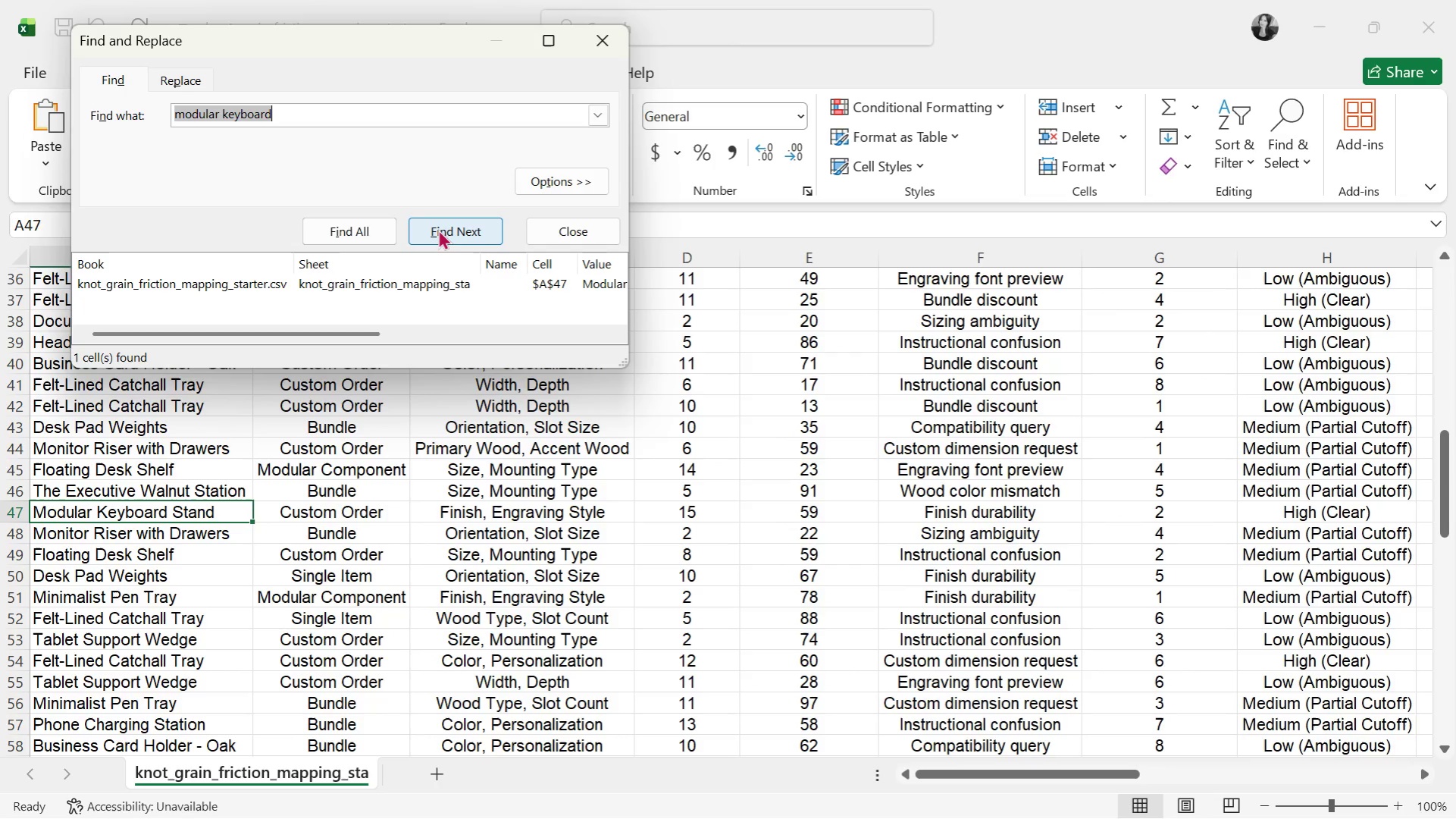 
left_click([438, 229])
 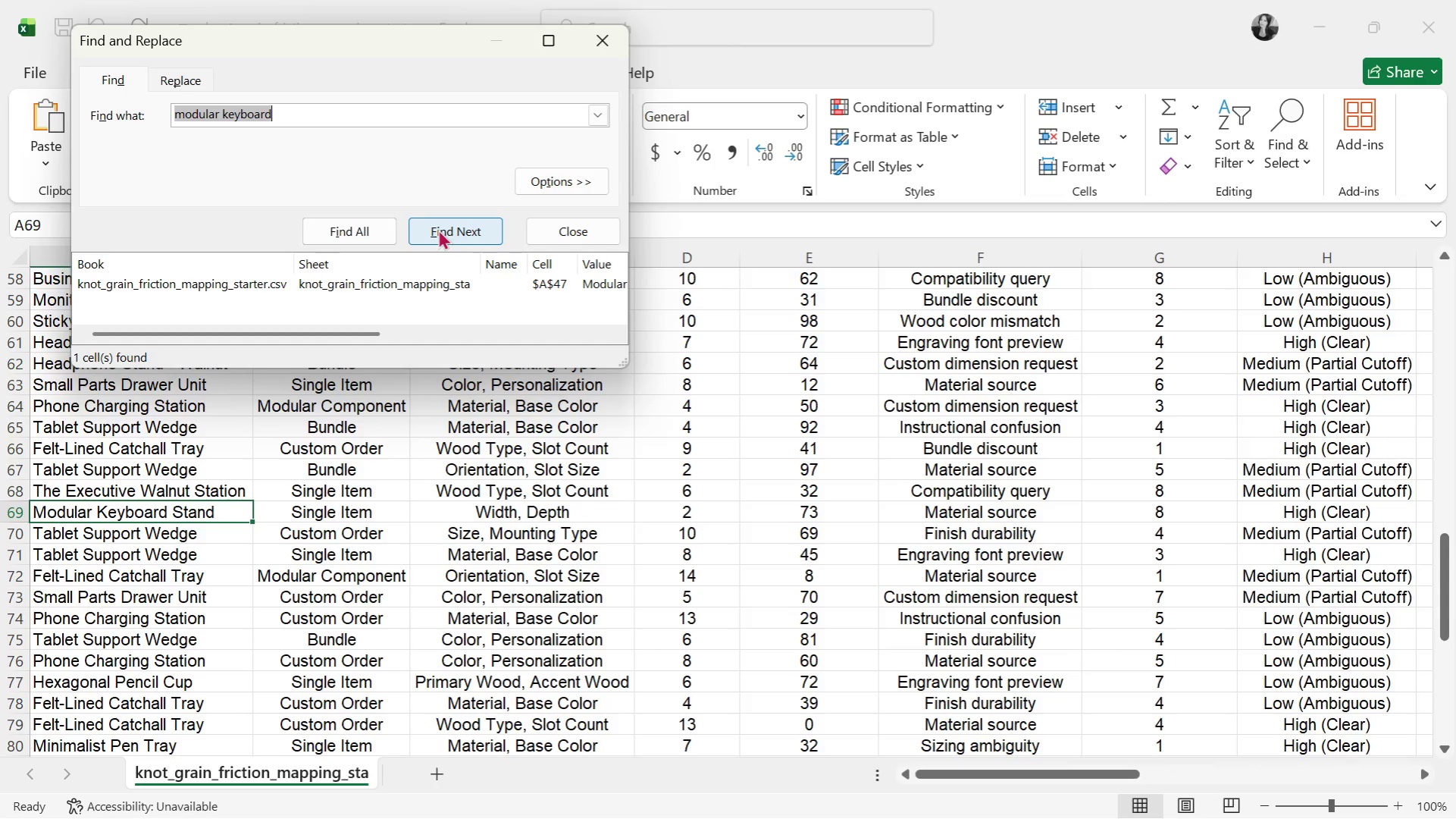 
left_click([438, 229])
 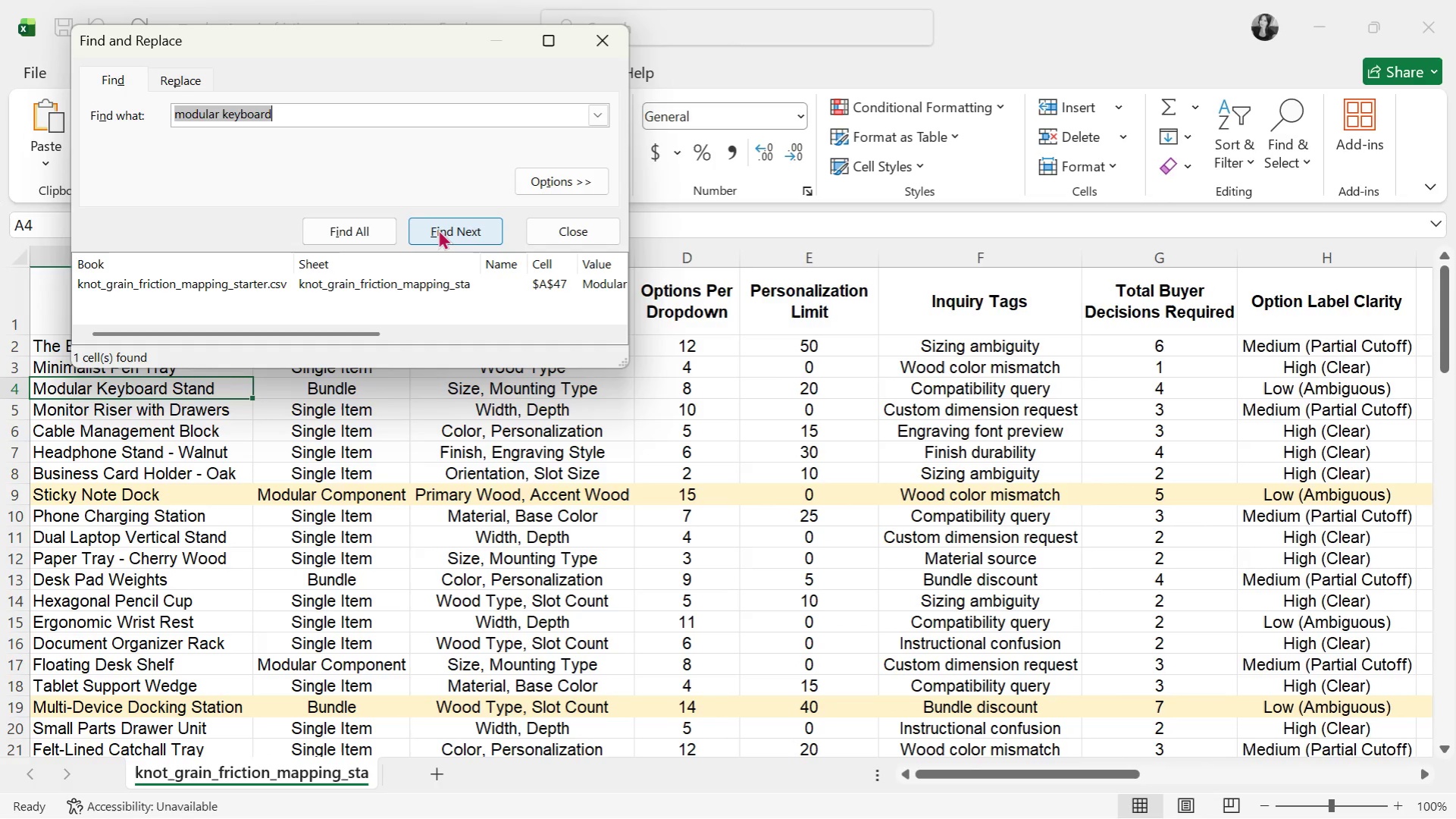 
wait(10.42)
 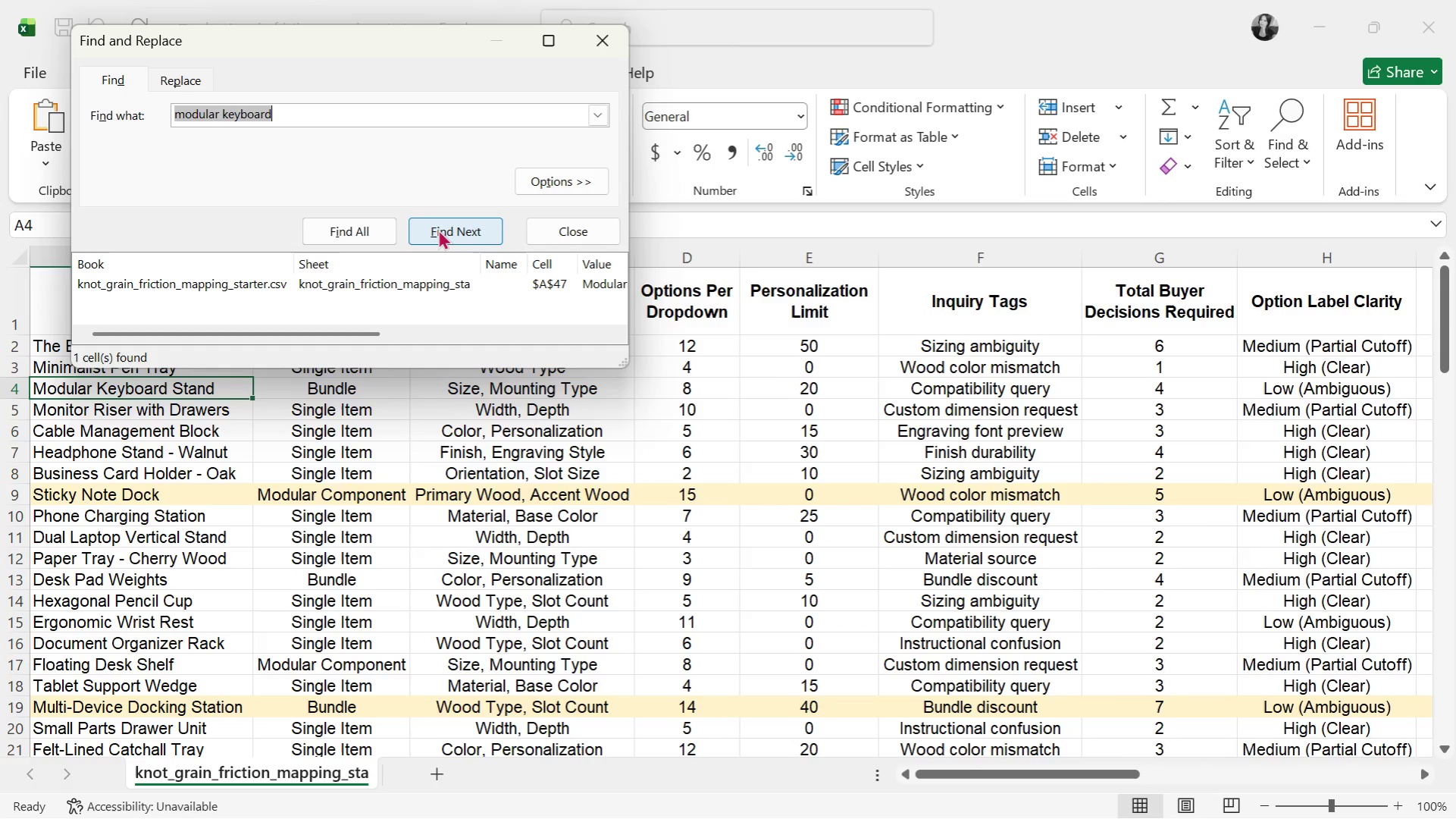 
left_click([438, 229])
 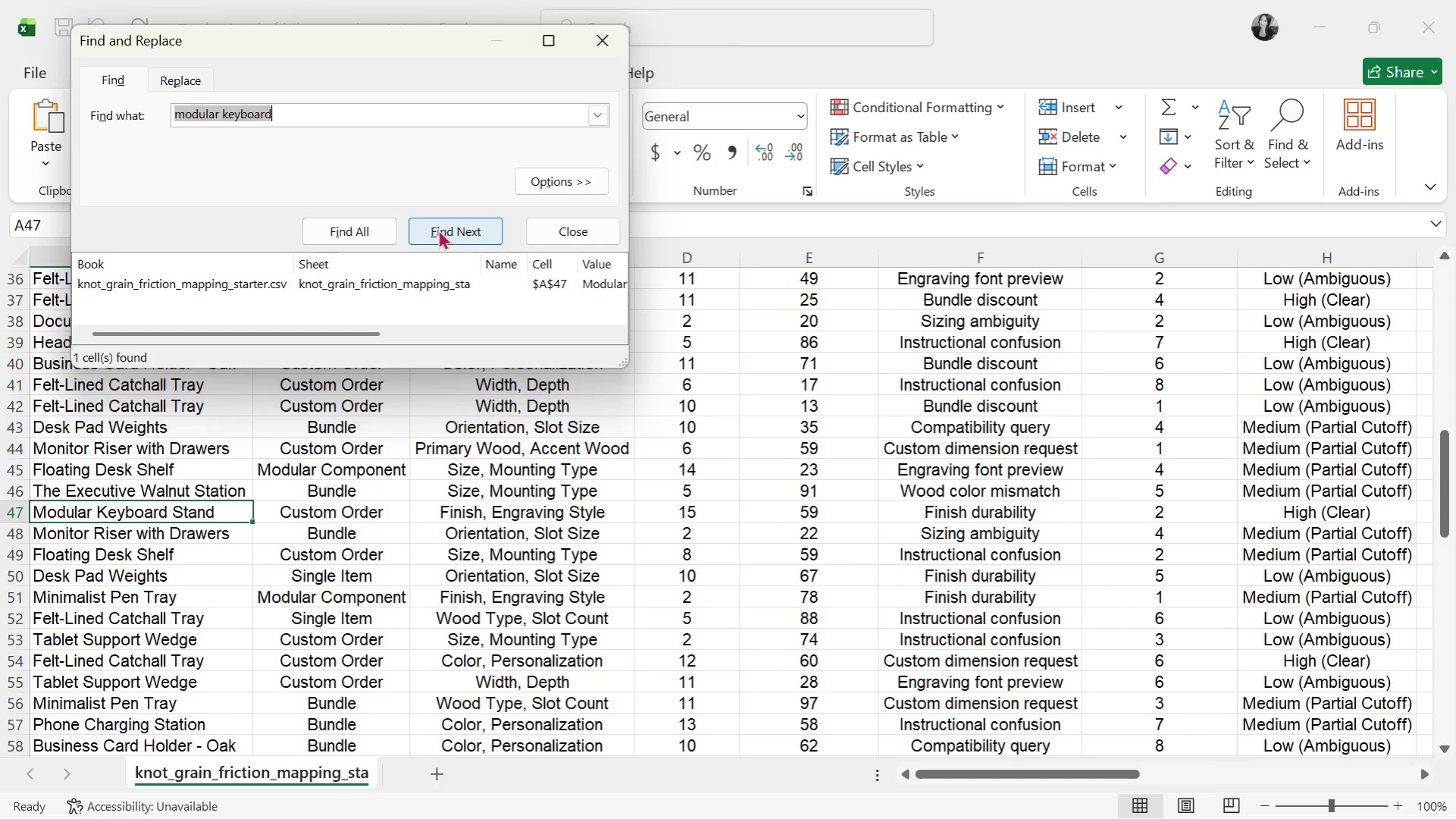 
wait(10.73)
 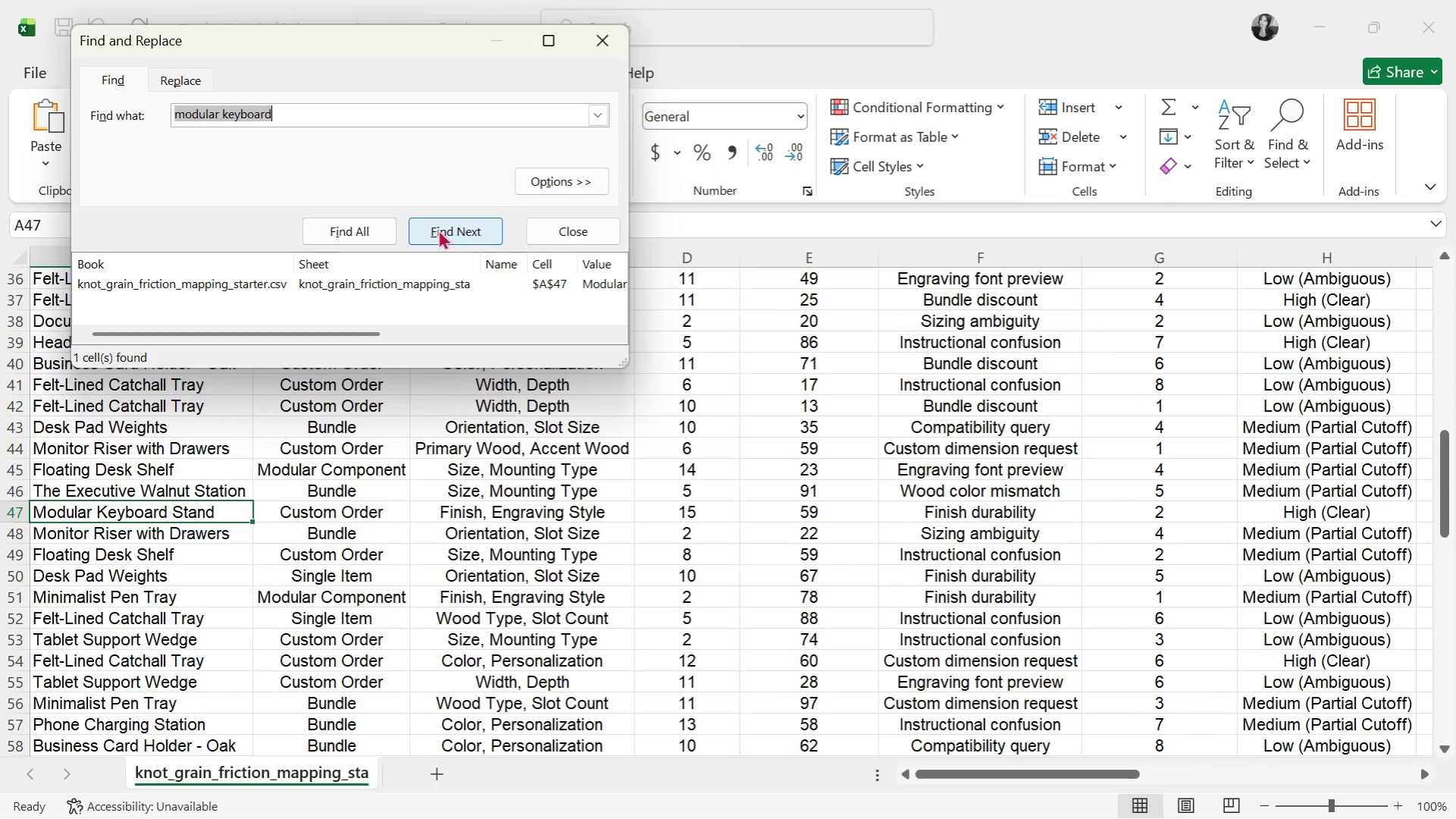 
scroll: coordinate [916, 485], scroll_direction: up, amount: 21.0
 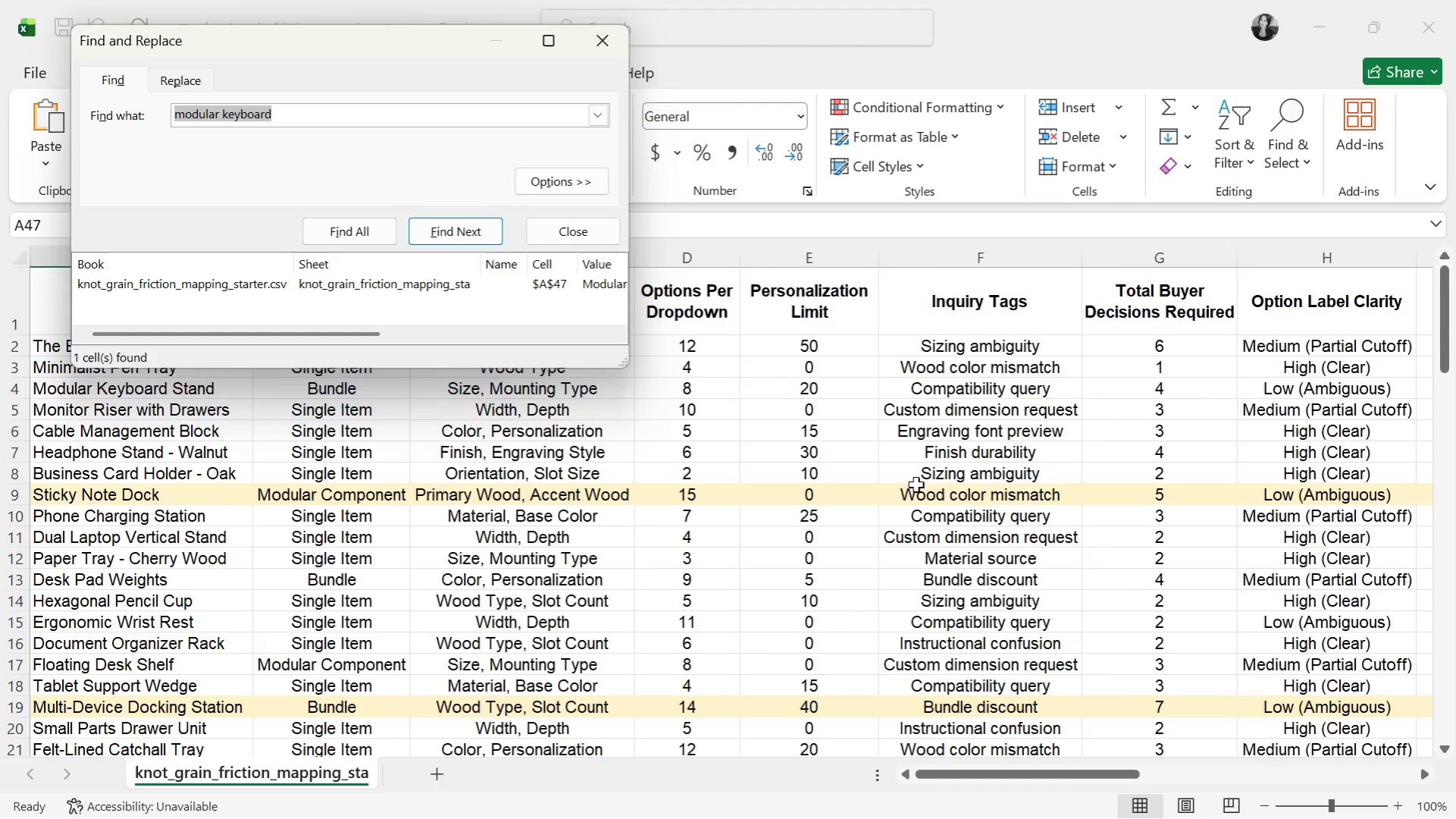 
scroll: coordinate [916, 485], scroll_direction: down, amount: 12.0
 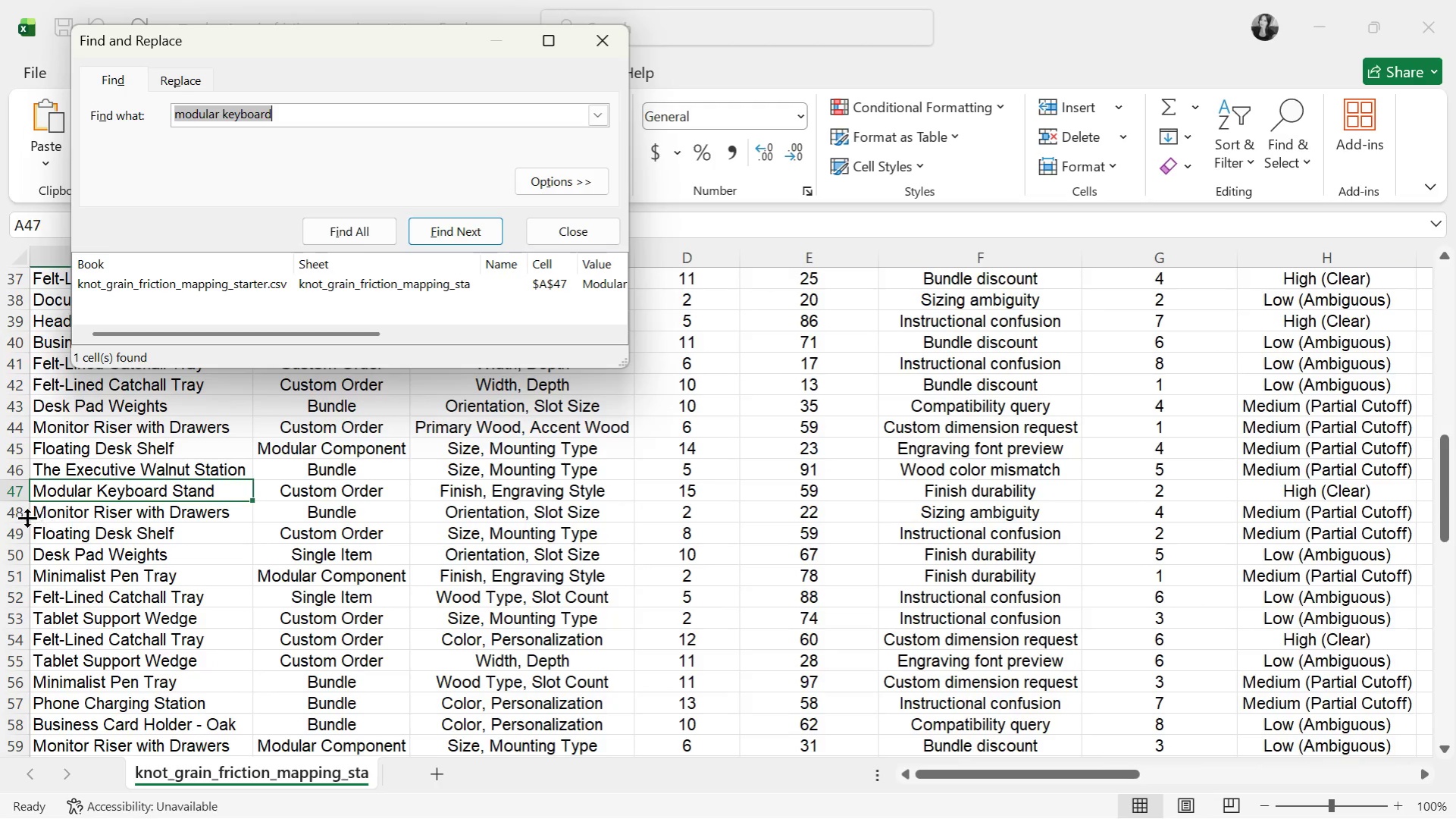 
left_click([16, 496])
 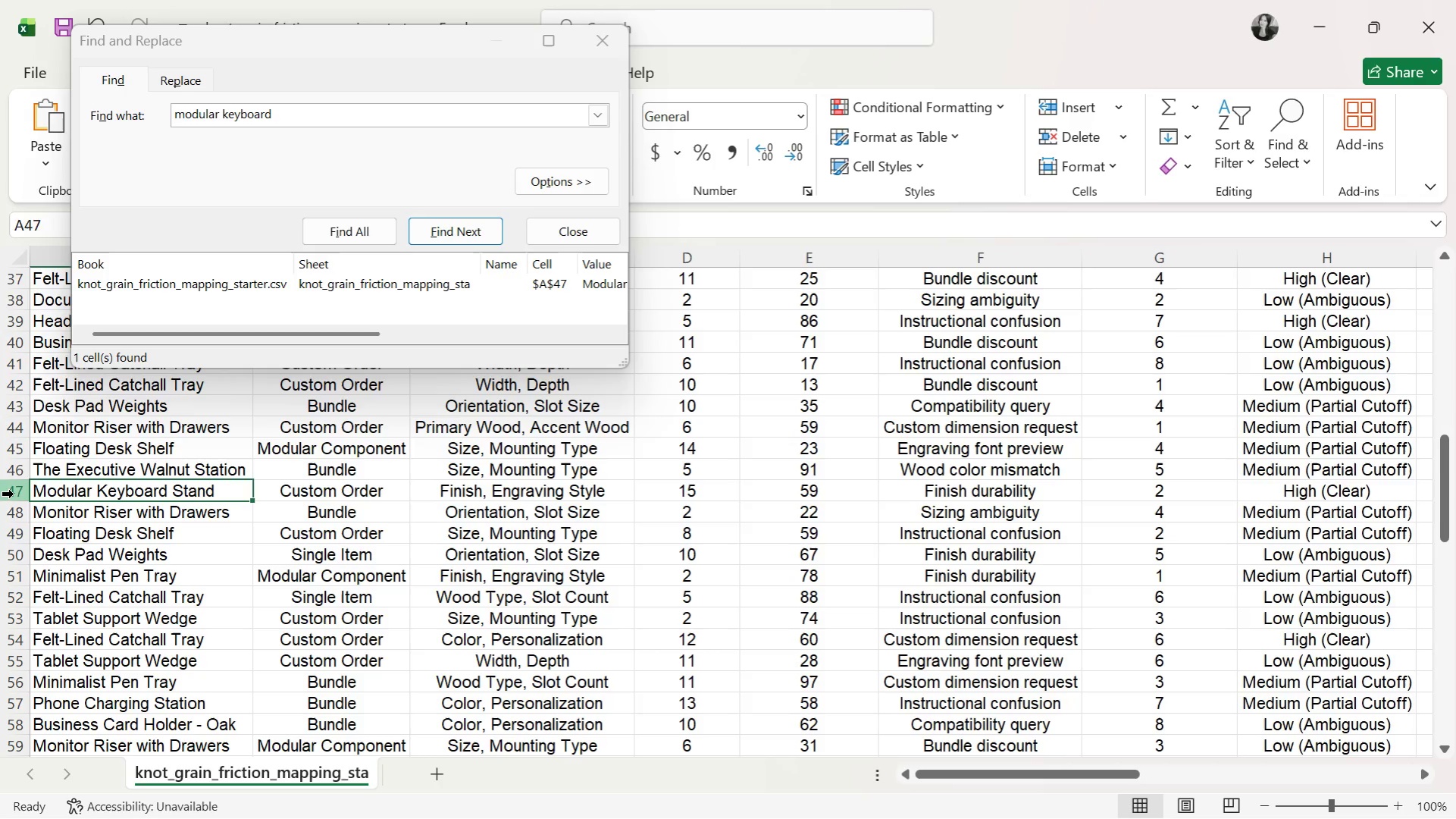 
left_click([14, 494])
 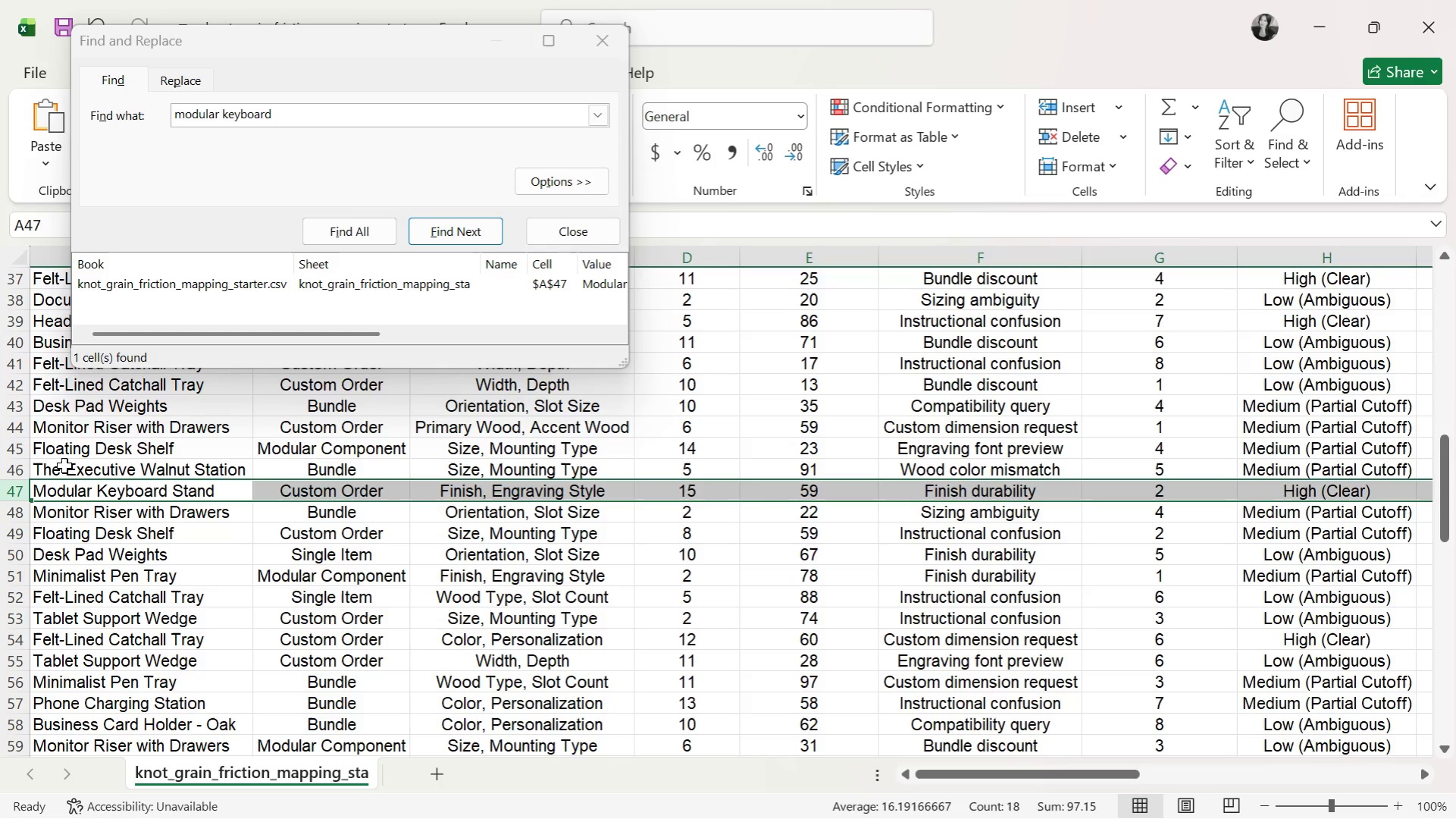 
wait(17.0)
 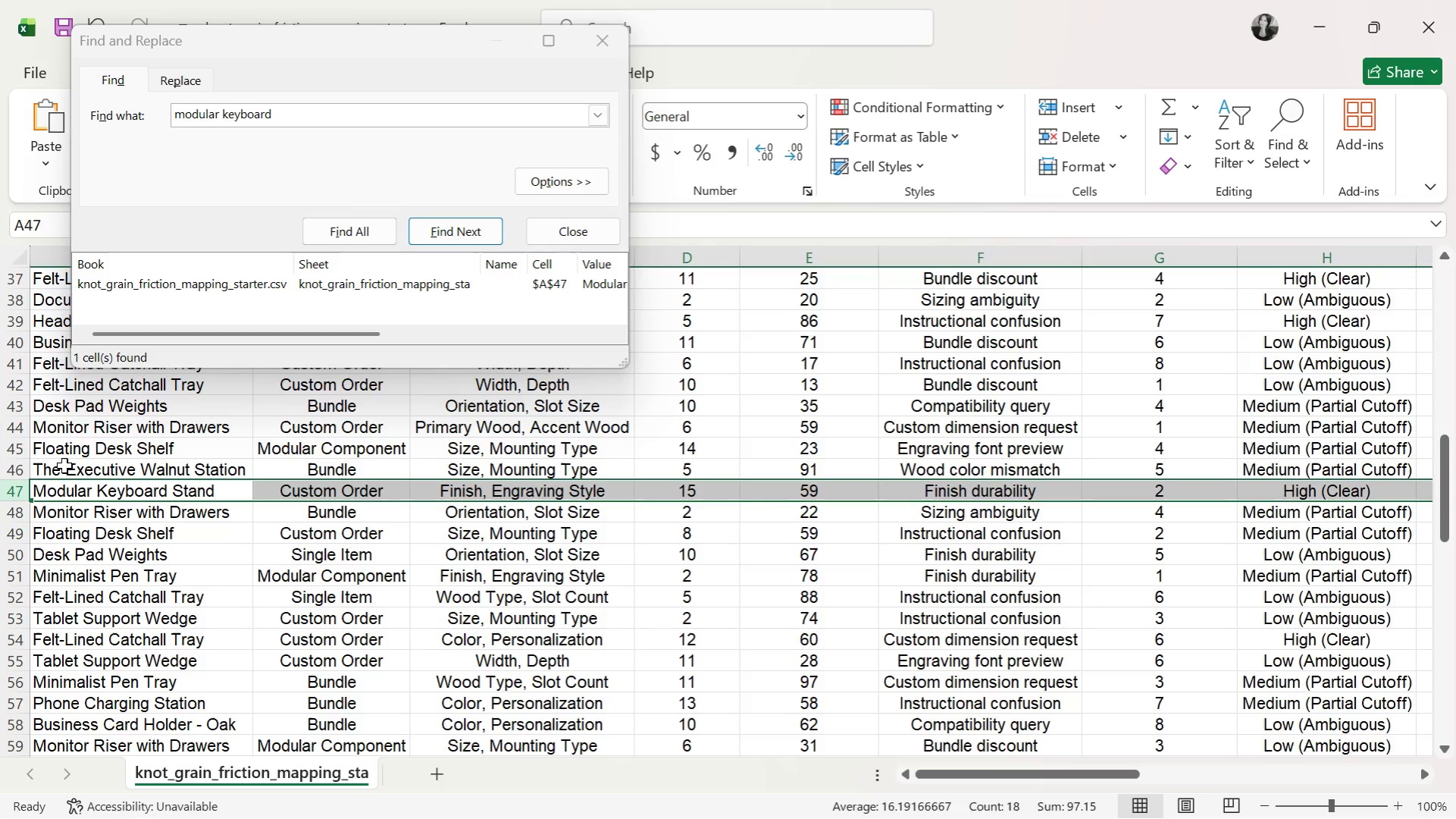 
left_click_drag(start_coordinate=[954, 783], to_coordinate=[1105, 726])
 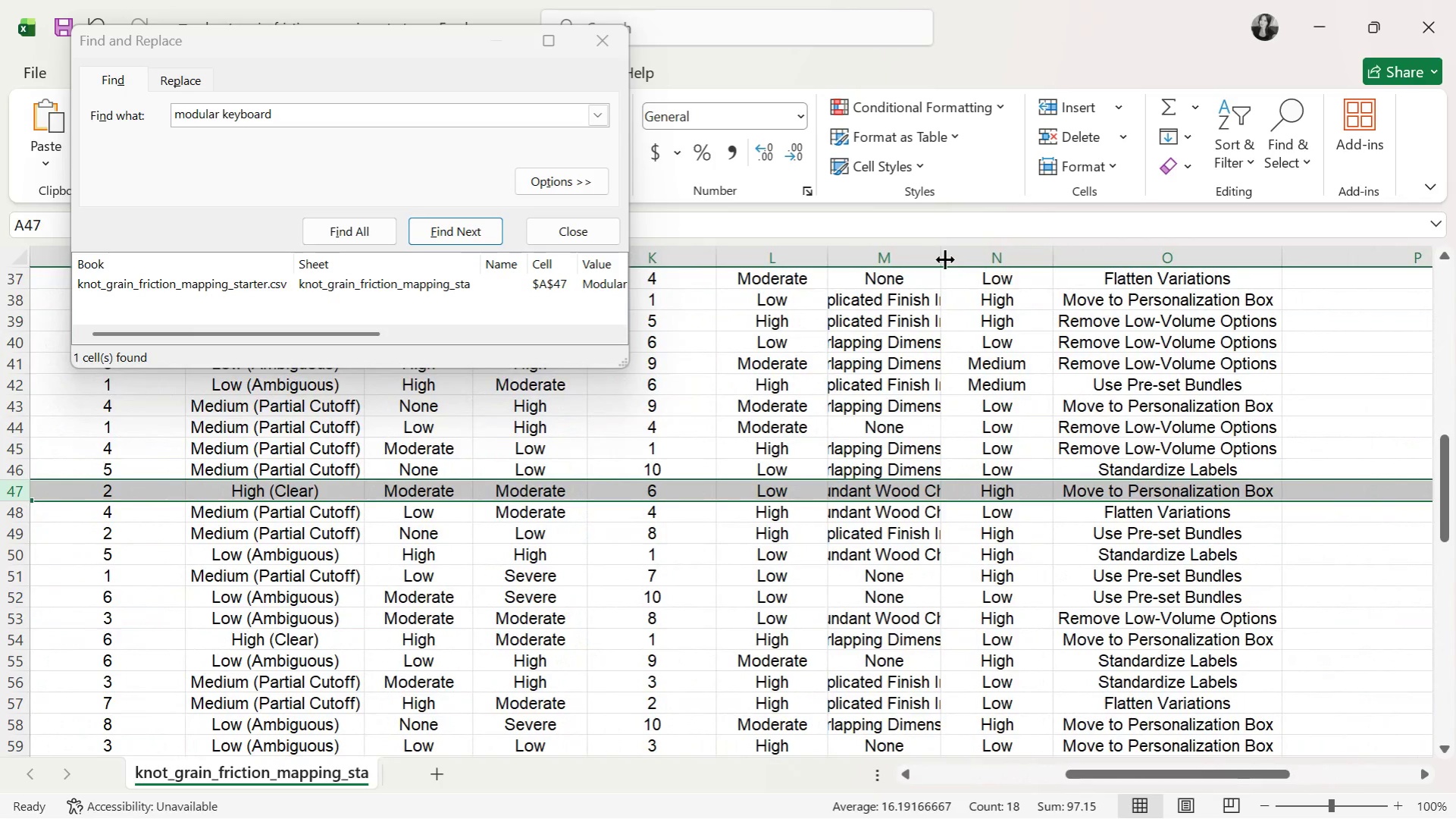 
double_click([937, 258])
 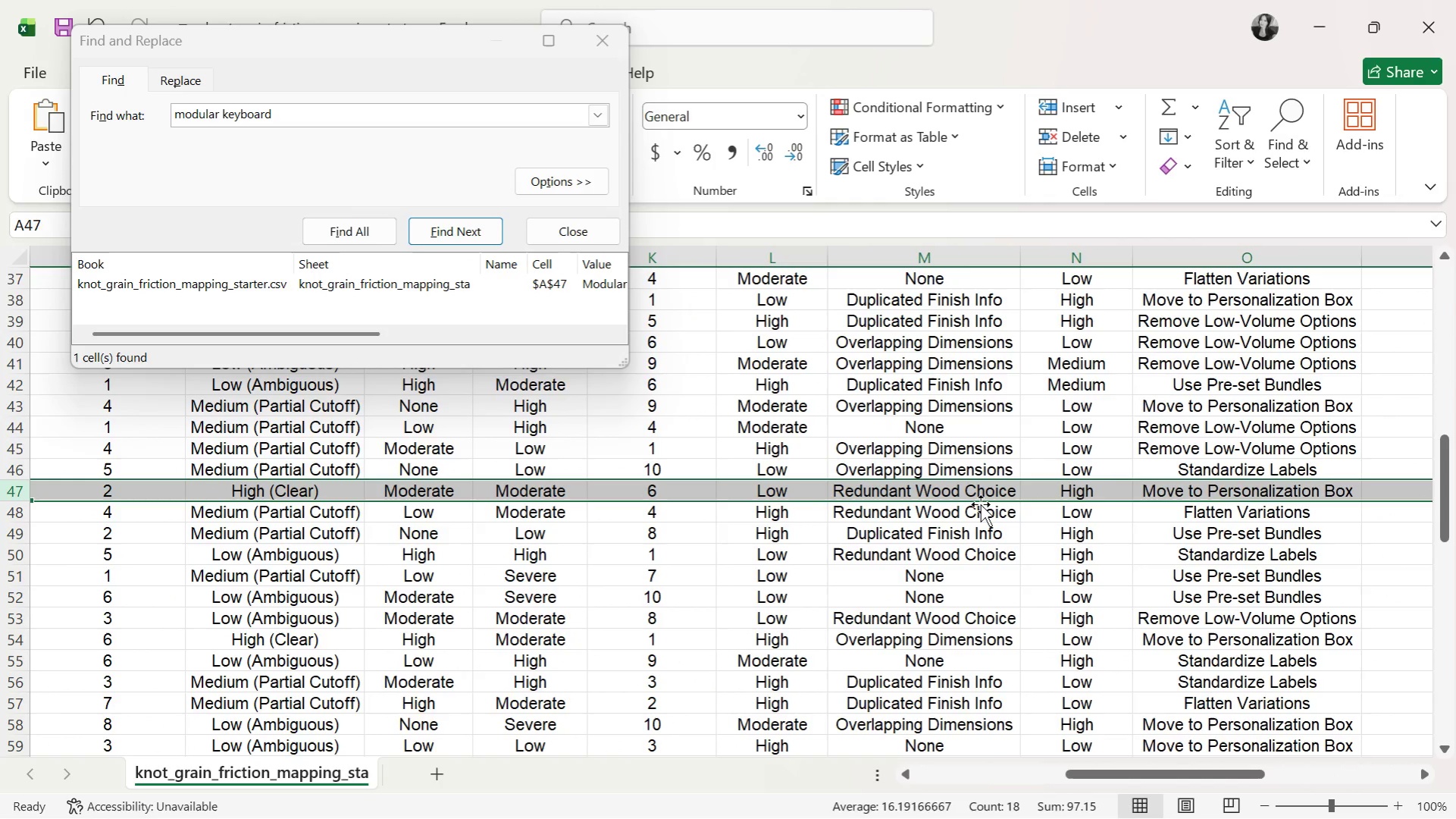 
scroll: coordinate [980, 506], scroll_direction: up, amount: 6.0
 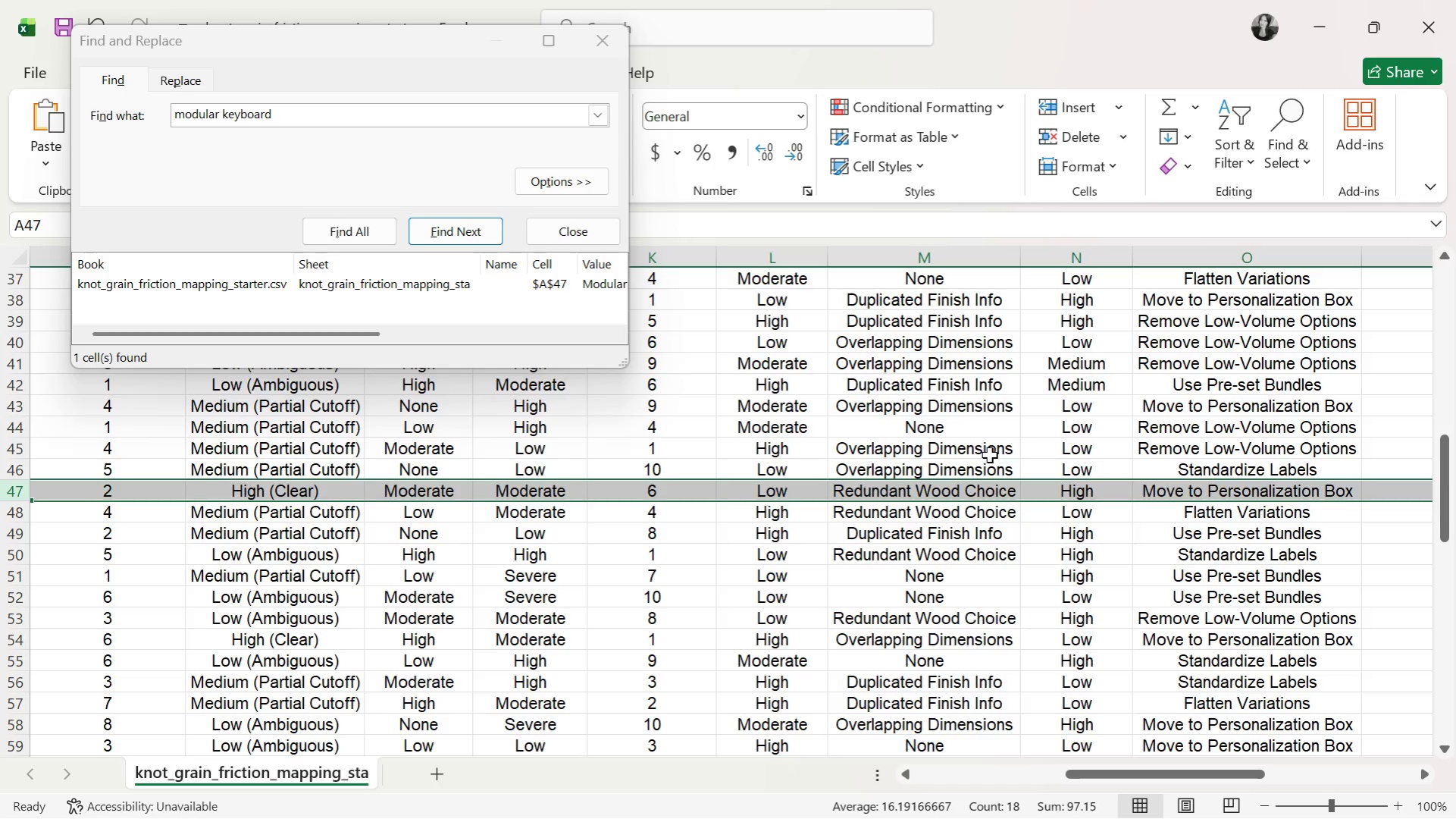 
wait(27.87)
 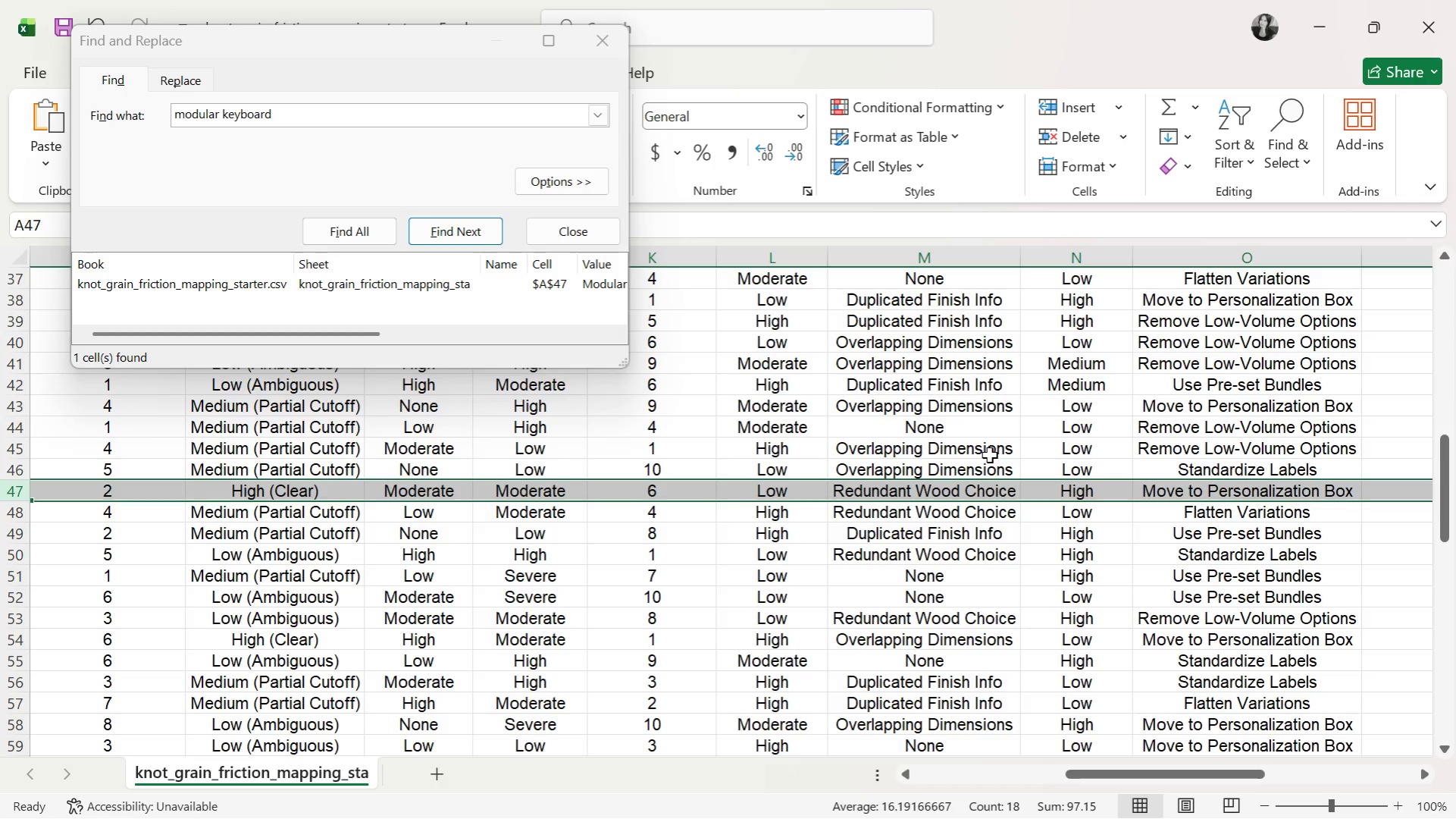 
left_click([308, 284])
 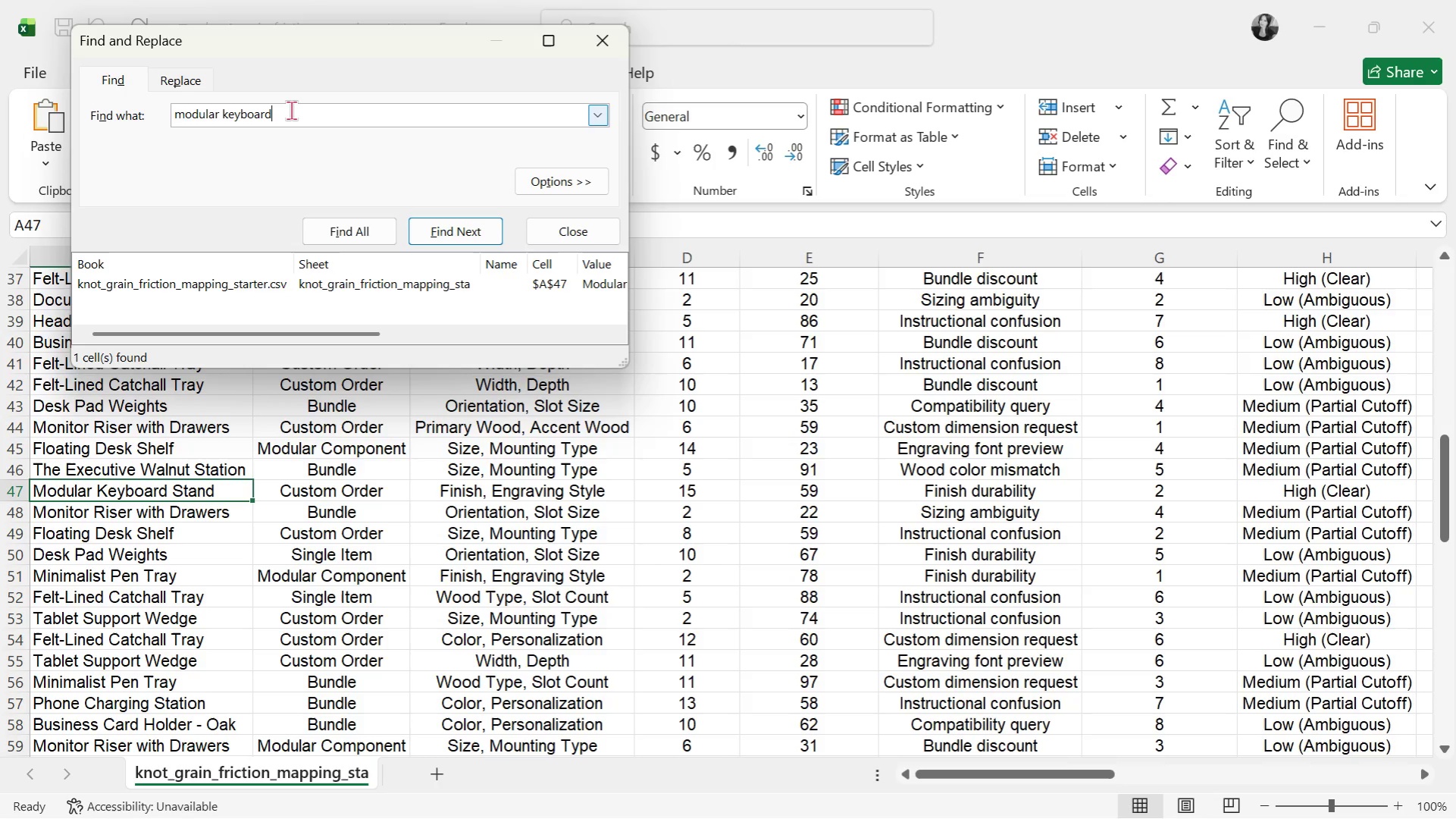 
wait(11.14)
 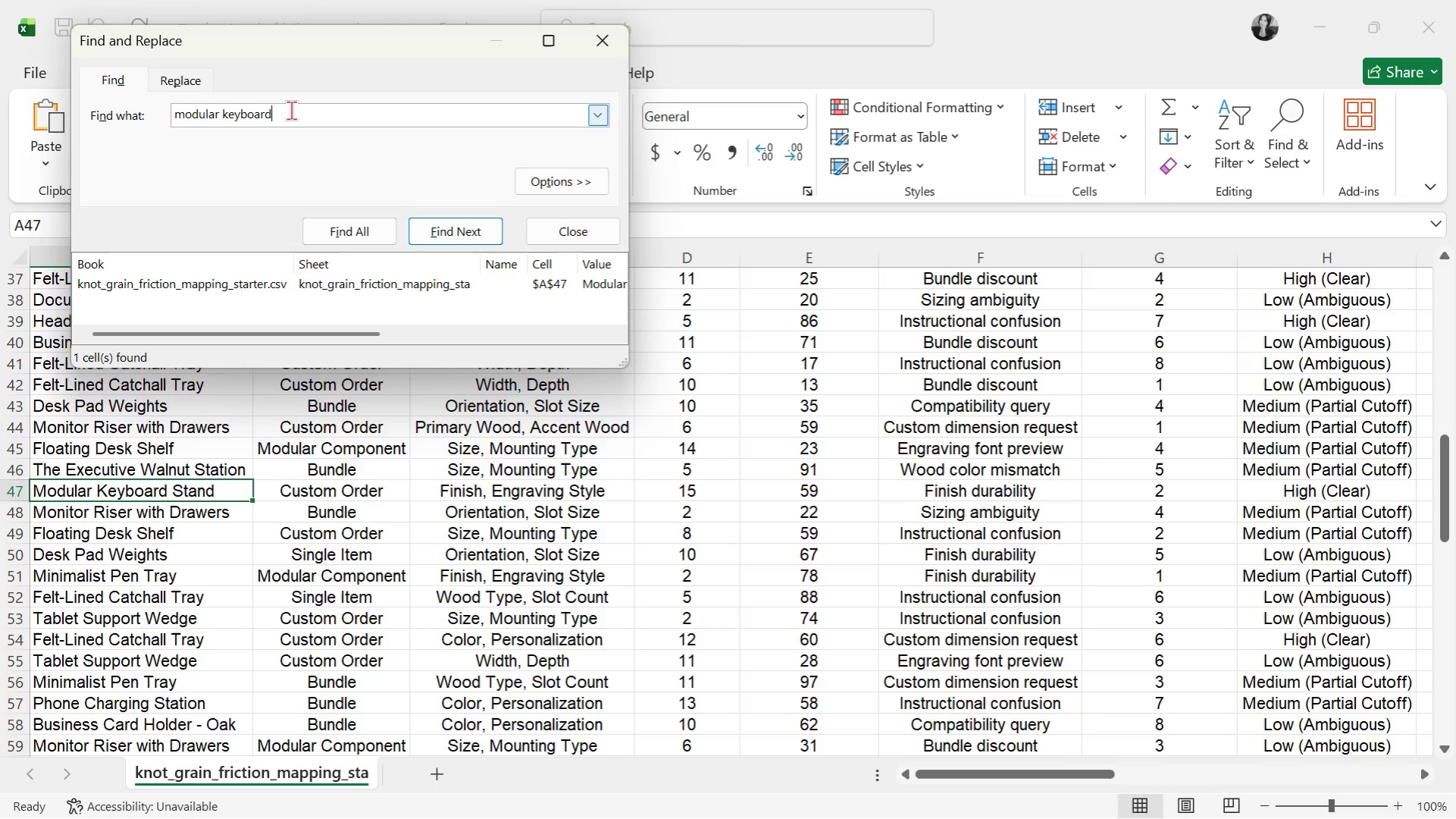 
left_click([17, 491])
 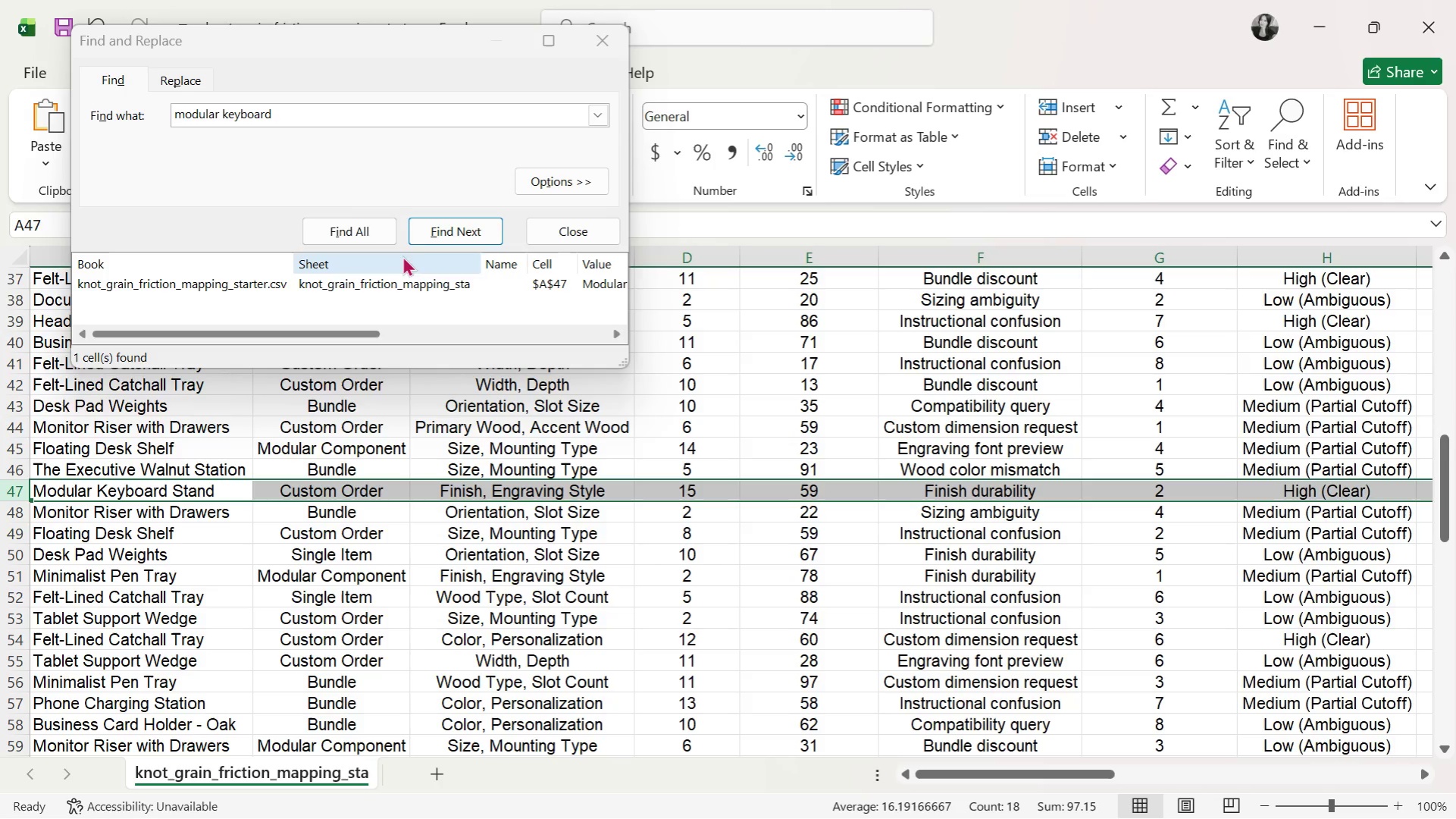 
left_click([435, 234])
 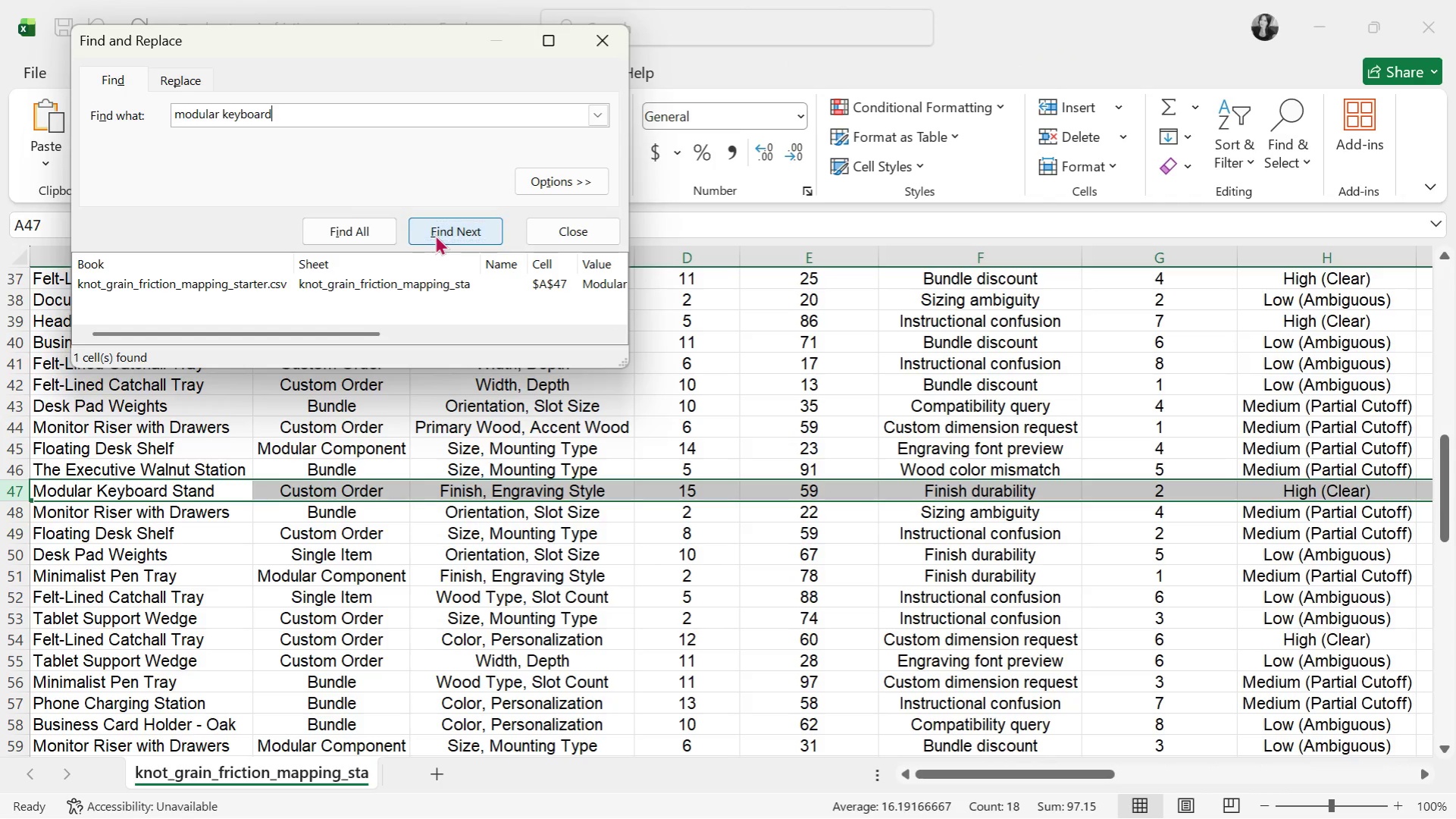 
double_click([435, 234])
 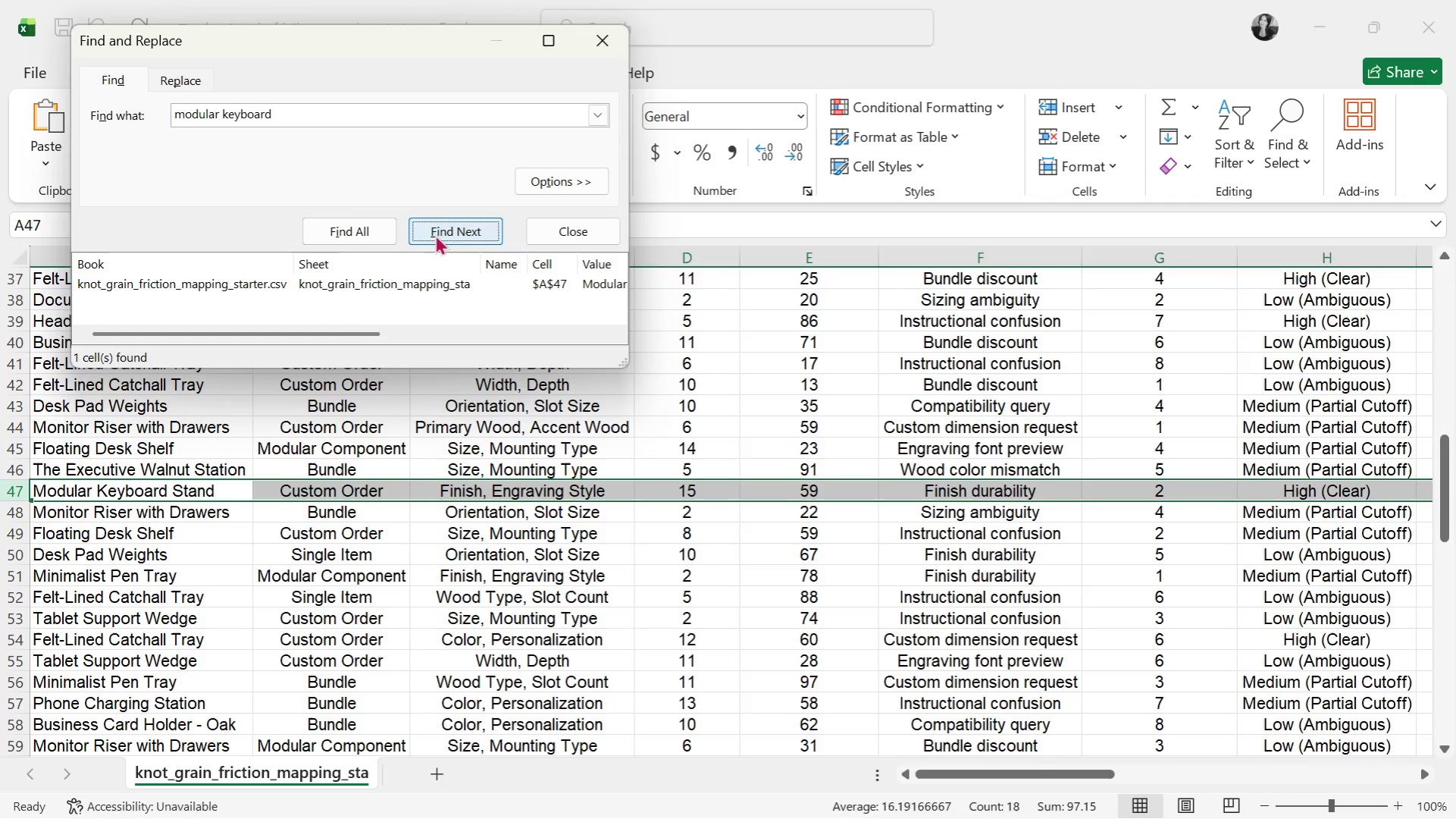 
triple_click([435, 234])
 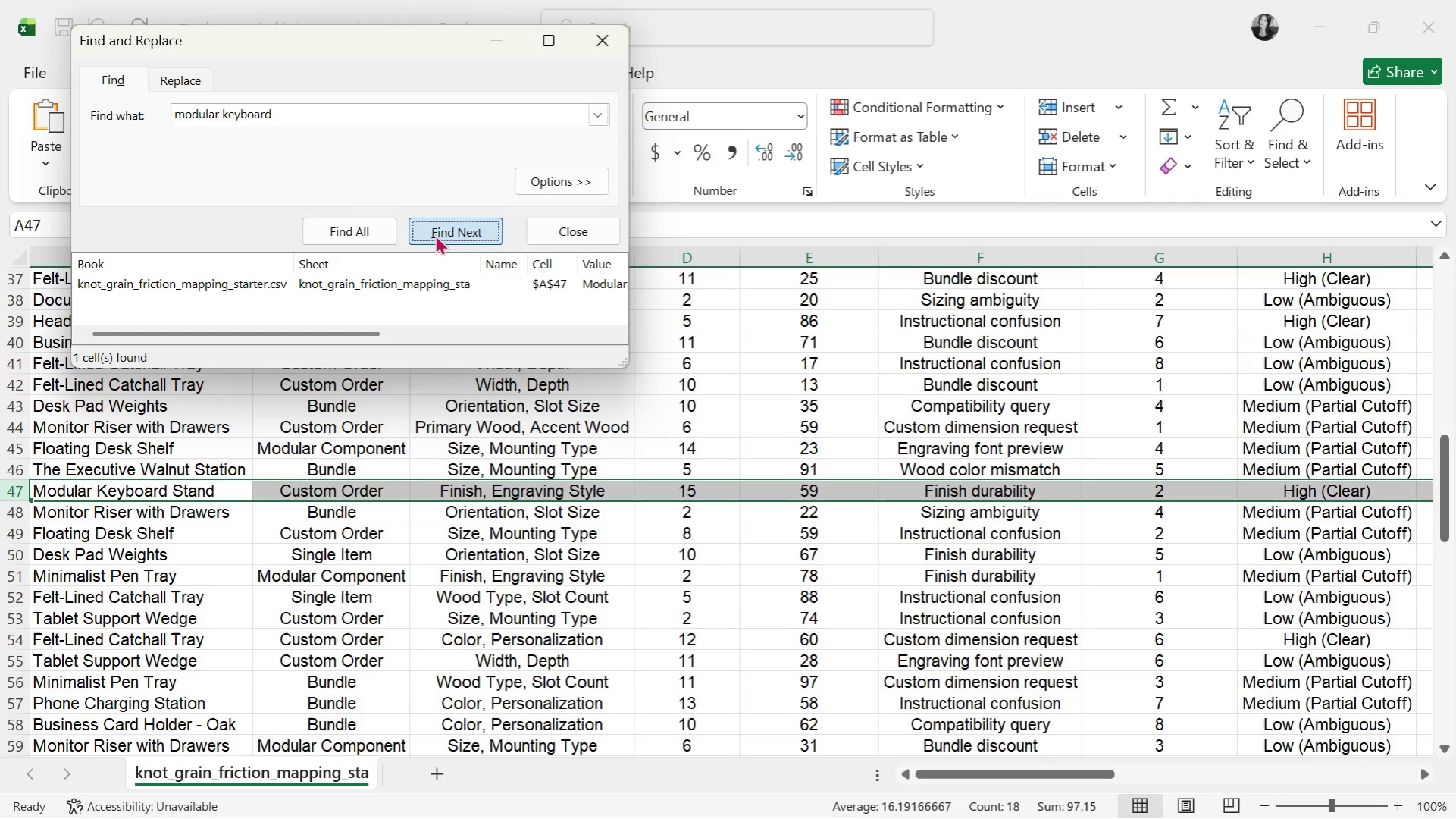 
triple_click([435, 234])
 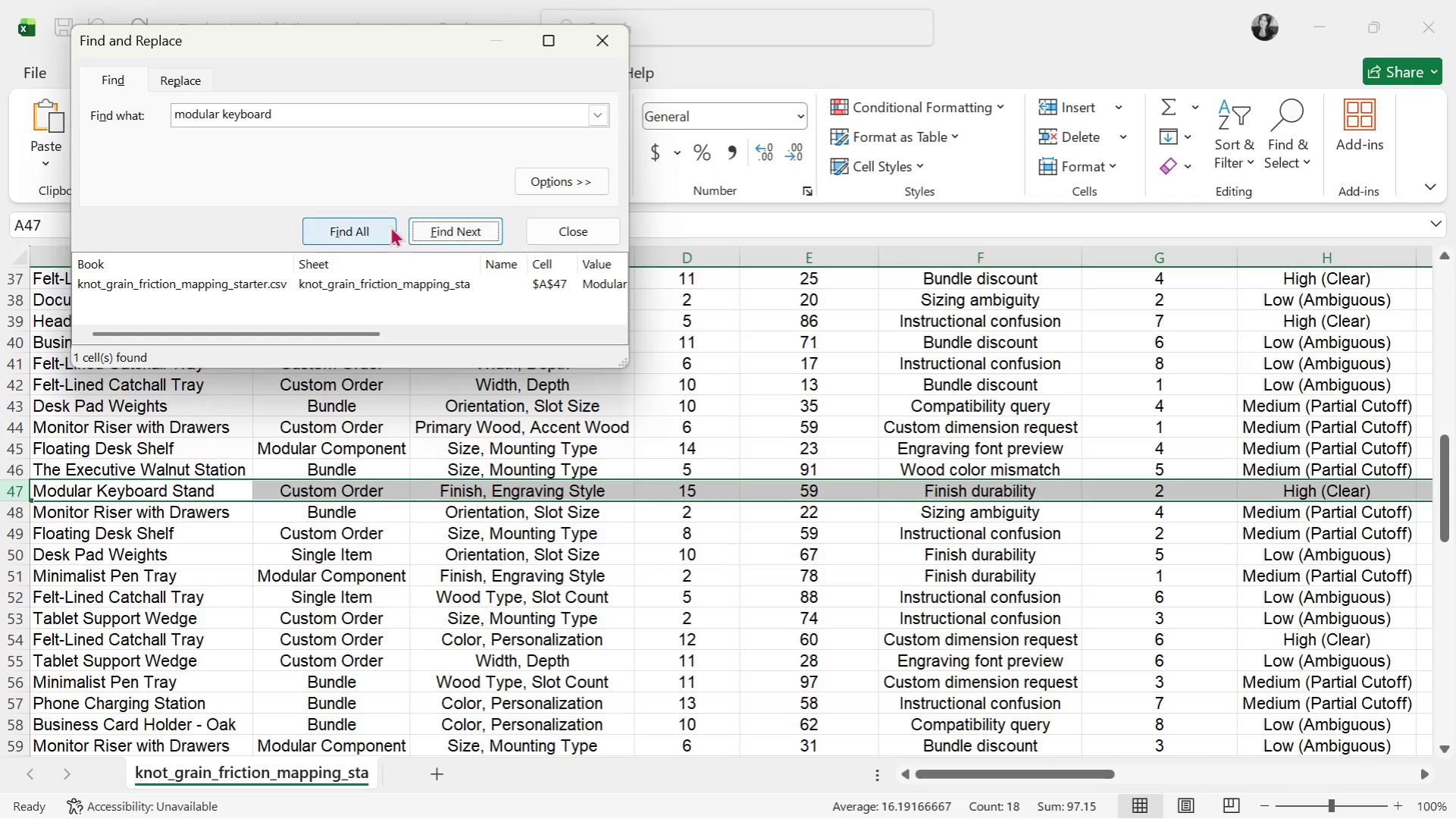 
left_click([384, 226])
 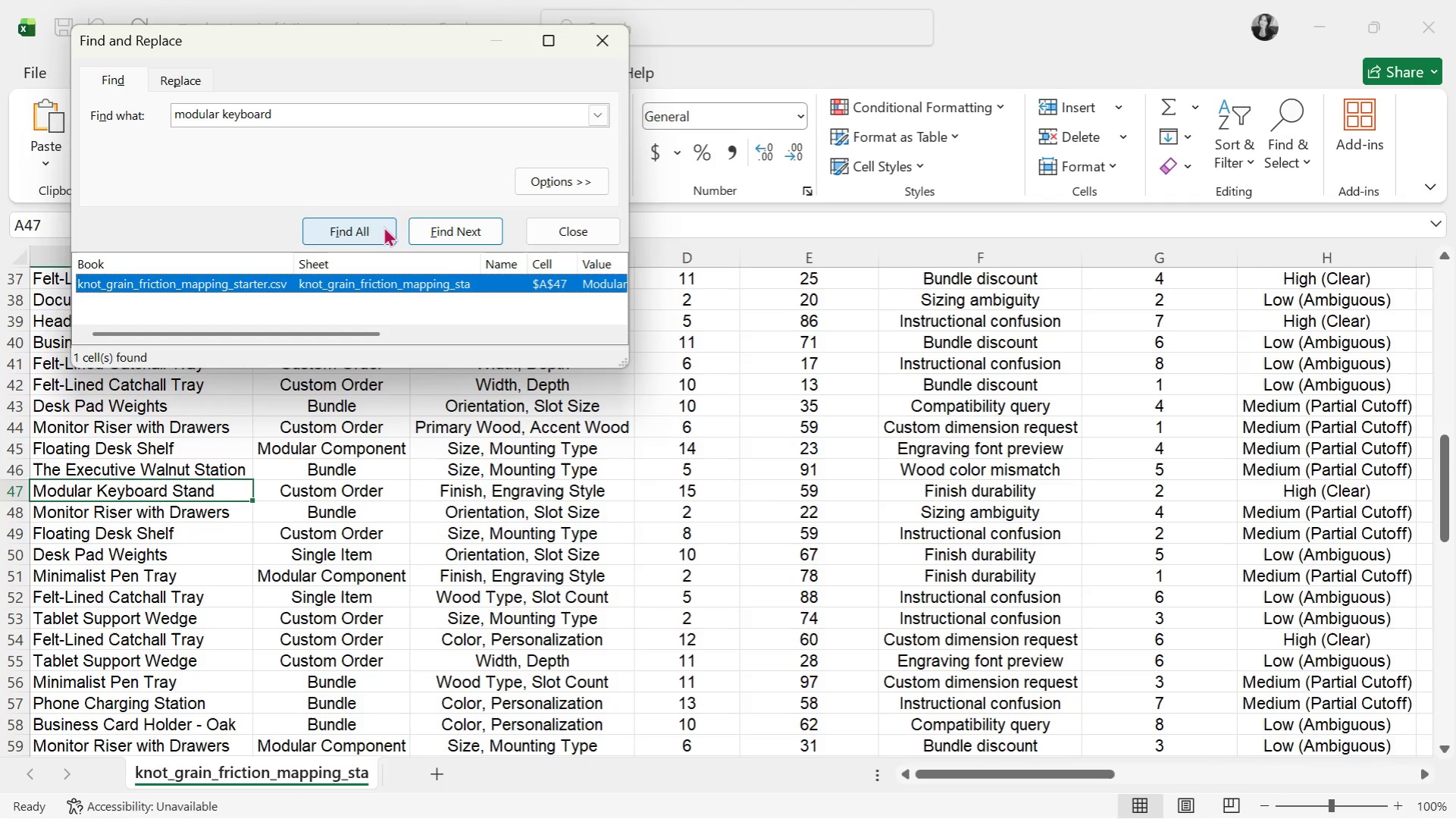 
left_click([384, 226])
 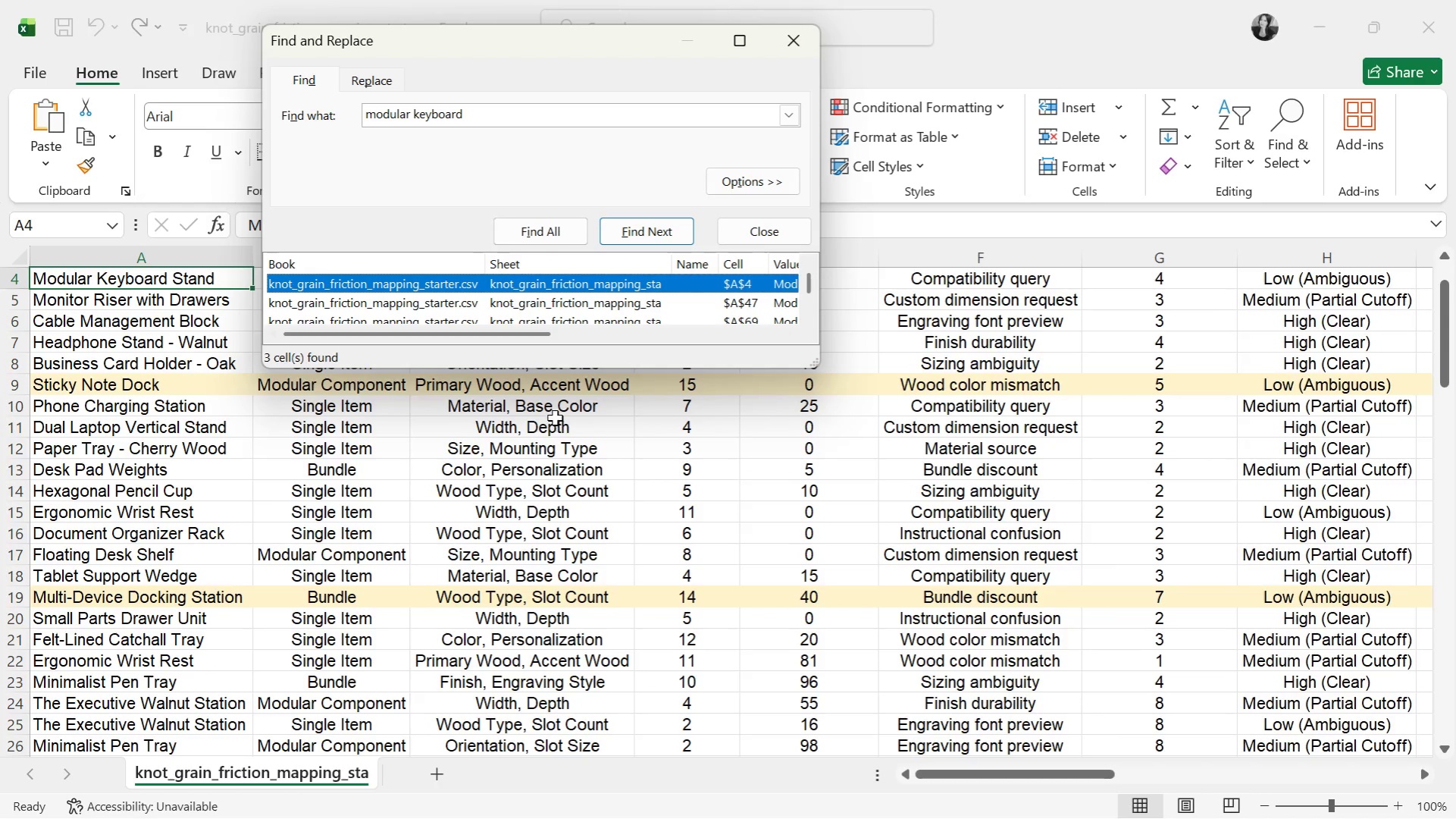 
scroll: coordinate [416, 494], scroll_direction: up, amount: 6.0
 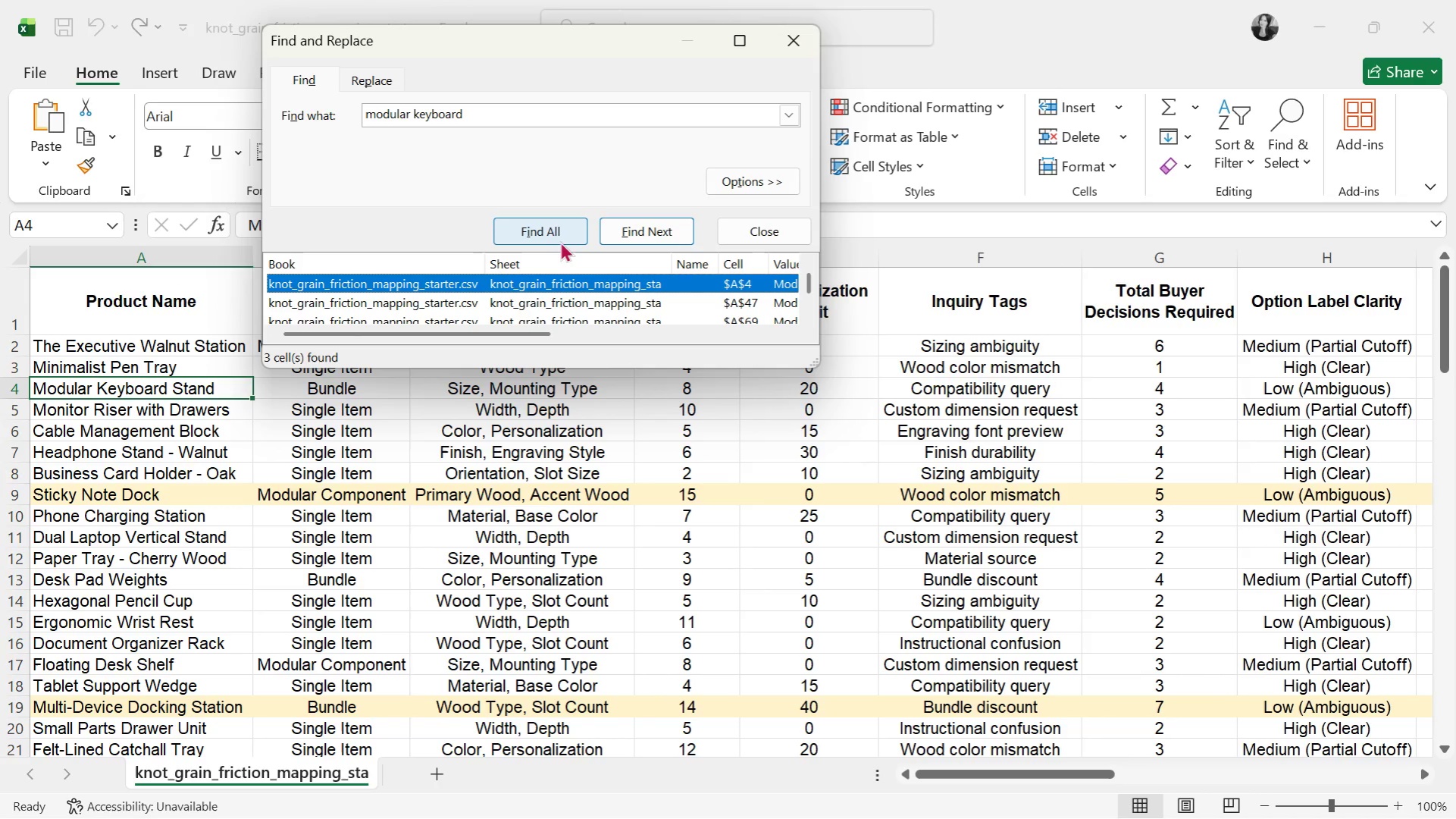 
left_click([554, 239])
 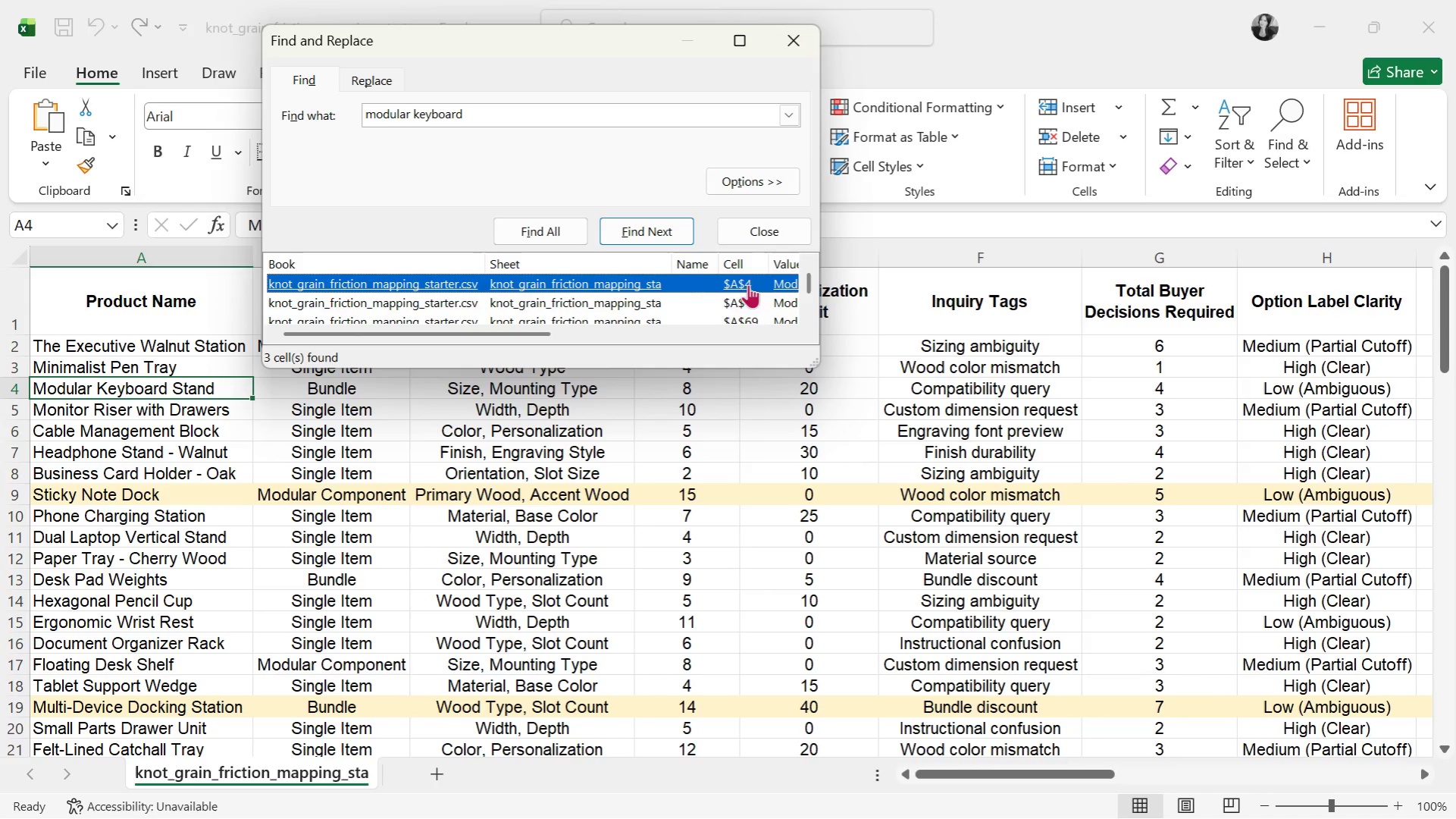 
scroll: coordinate [740, 305], scroll_direction: down, amount: 2.0
 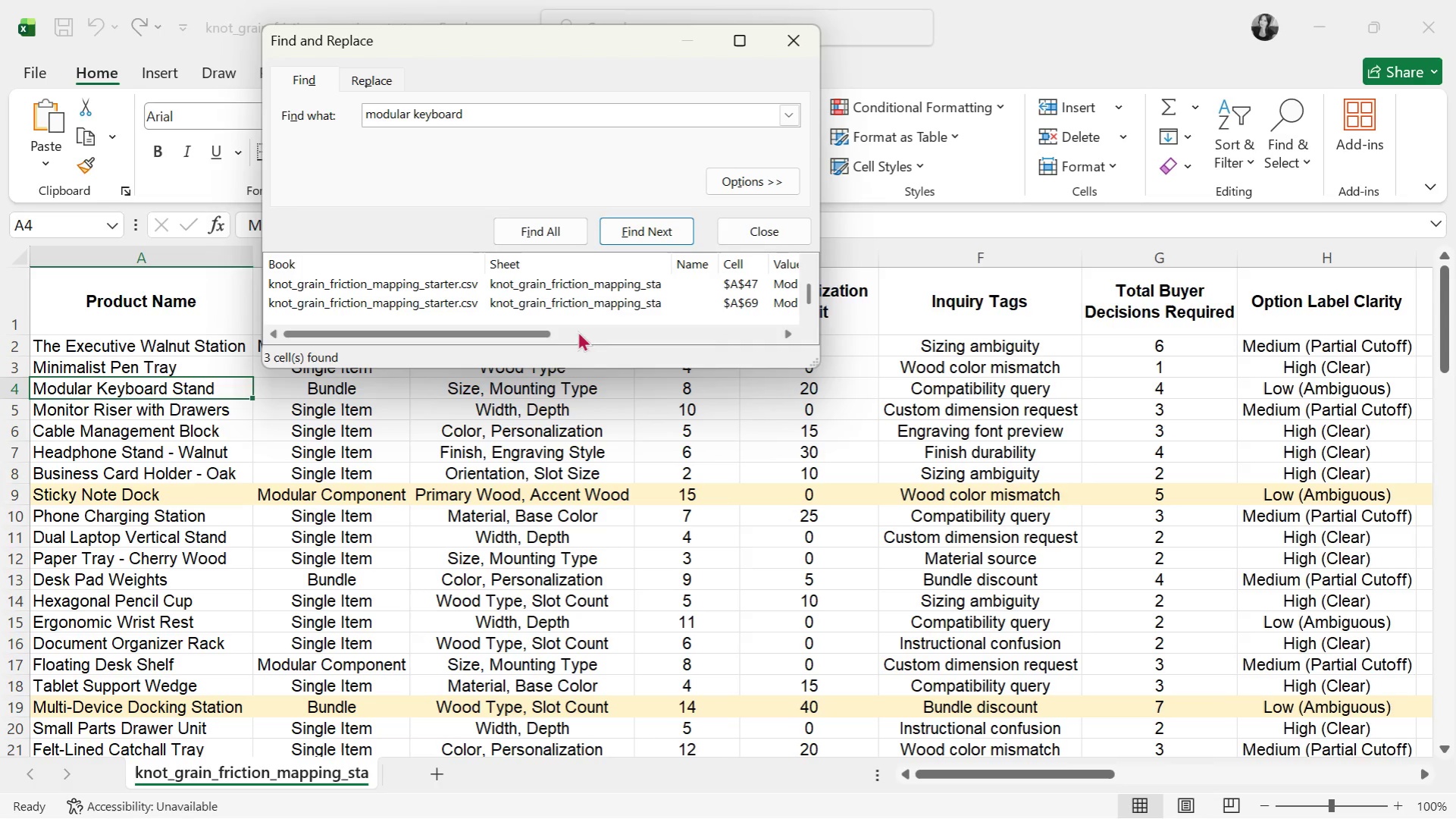 
left_click_drag(start_coordinate=[524, 335], to_coordinate=[661, 332])
 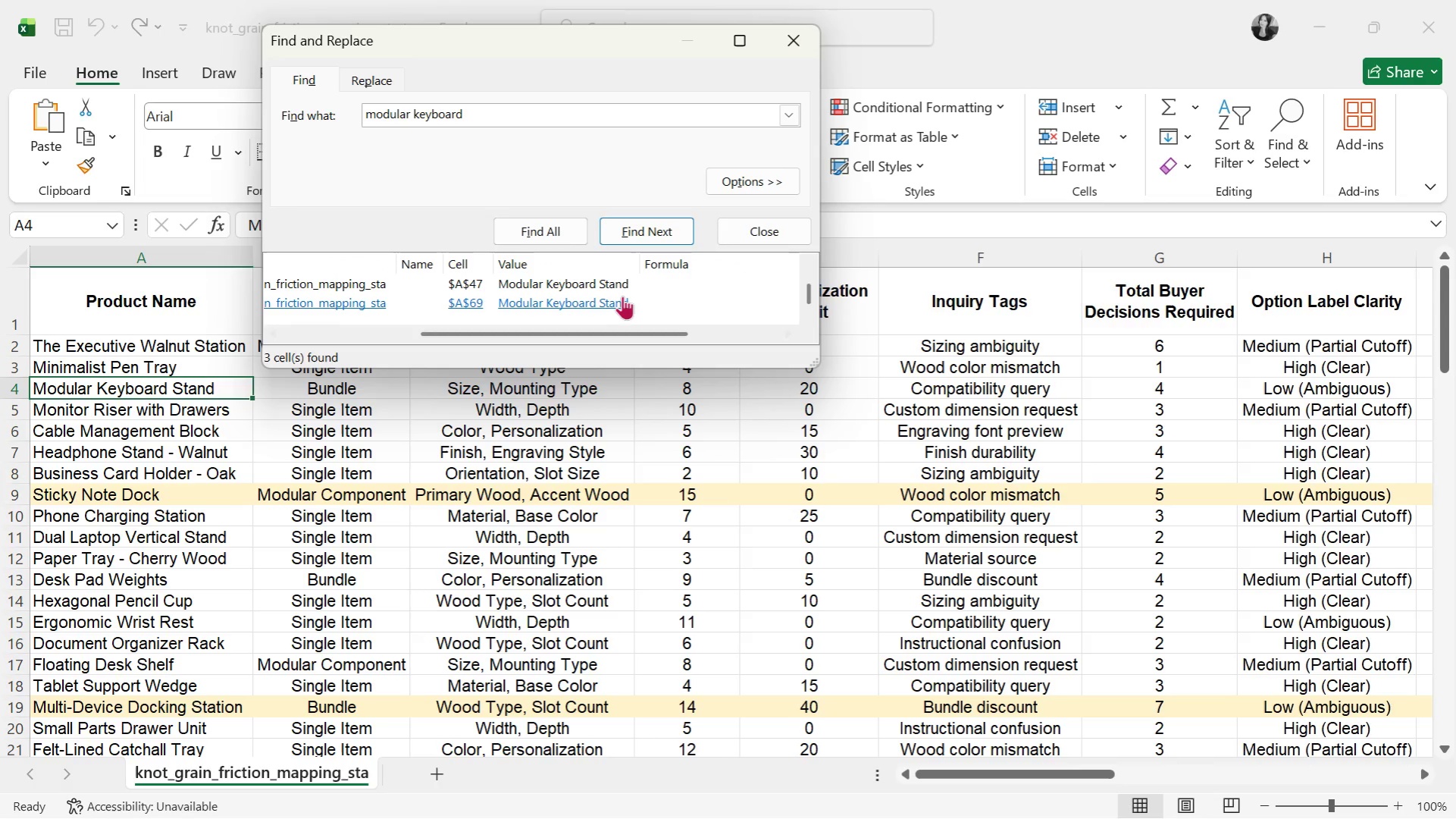 
scroll: coordinate [757, 279], scroll_direction: up, amount: 3.0
 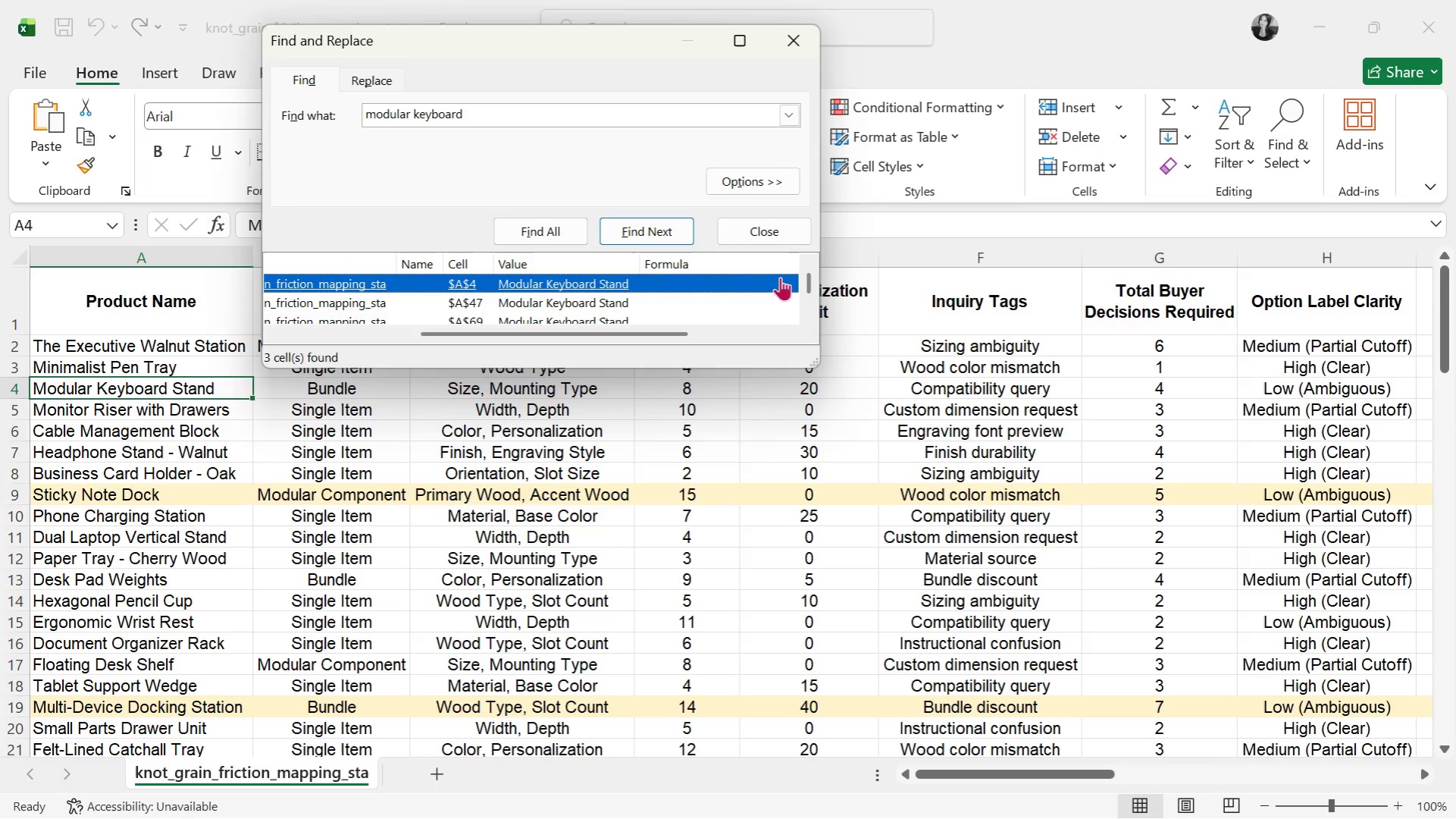 
wait(19.13)
 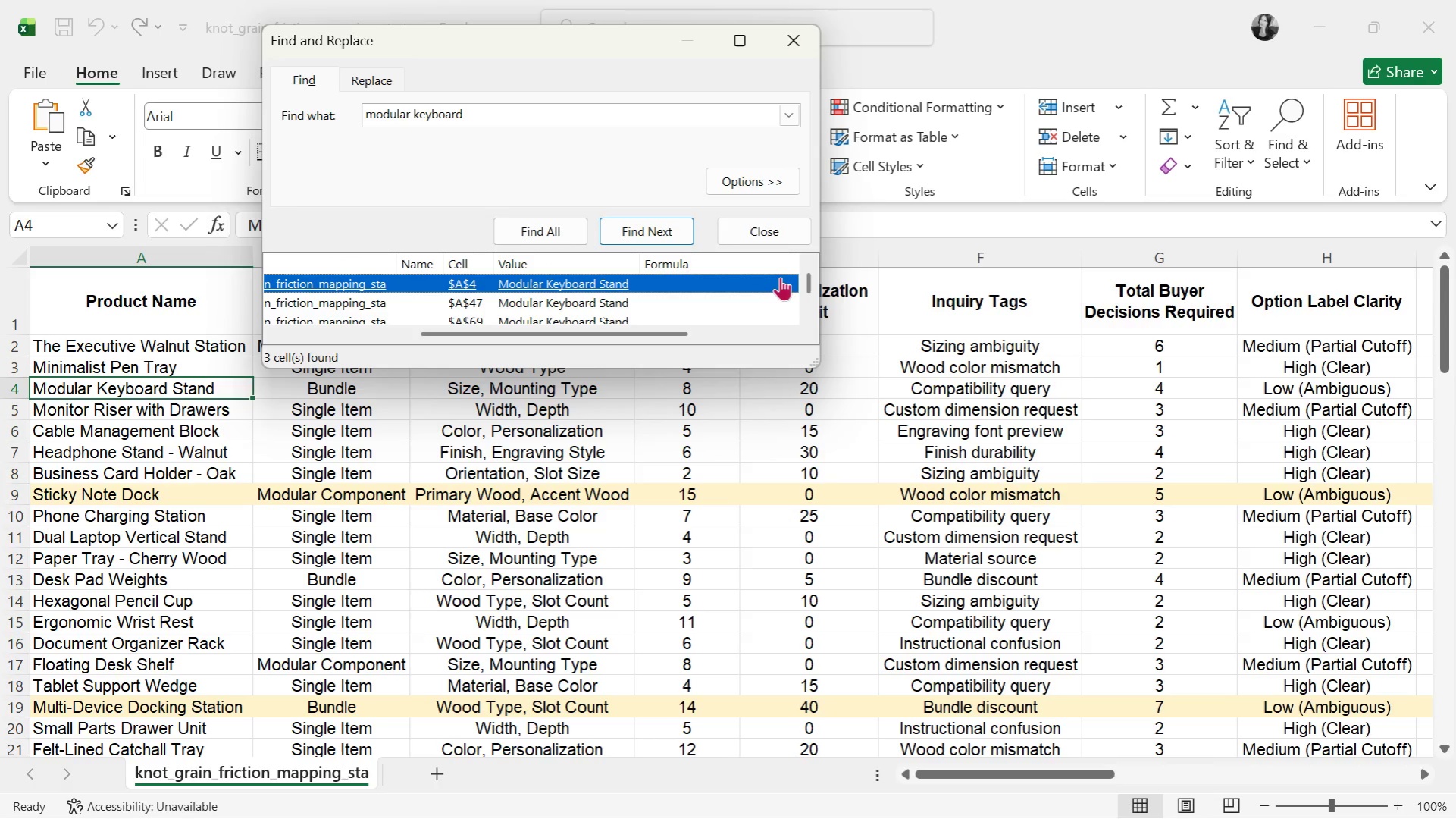 
left_click_drag(start_coordinate=[952, 777], to_coordinate=[1248, 711])
 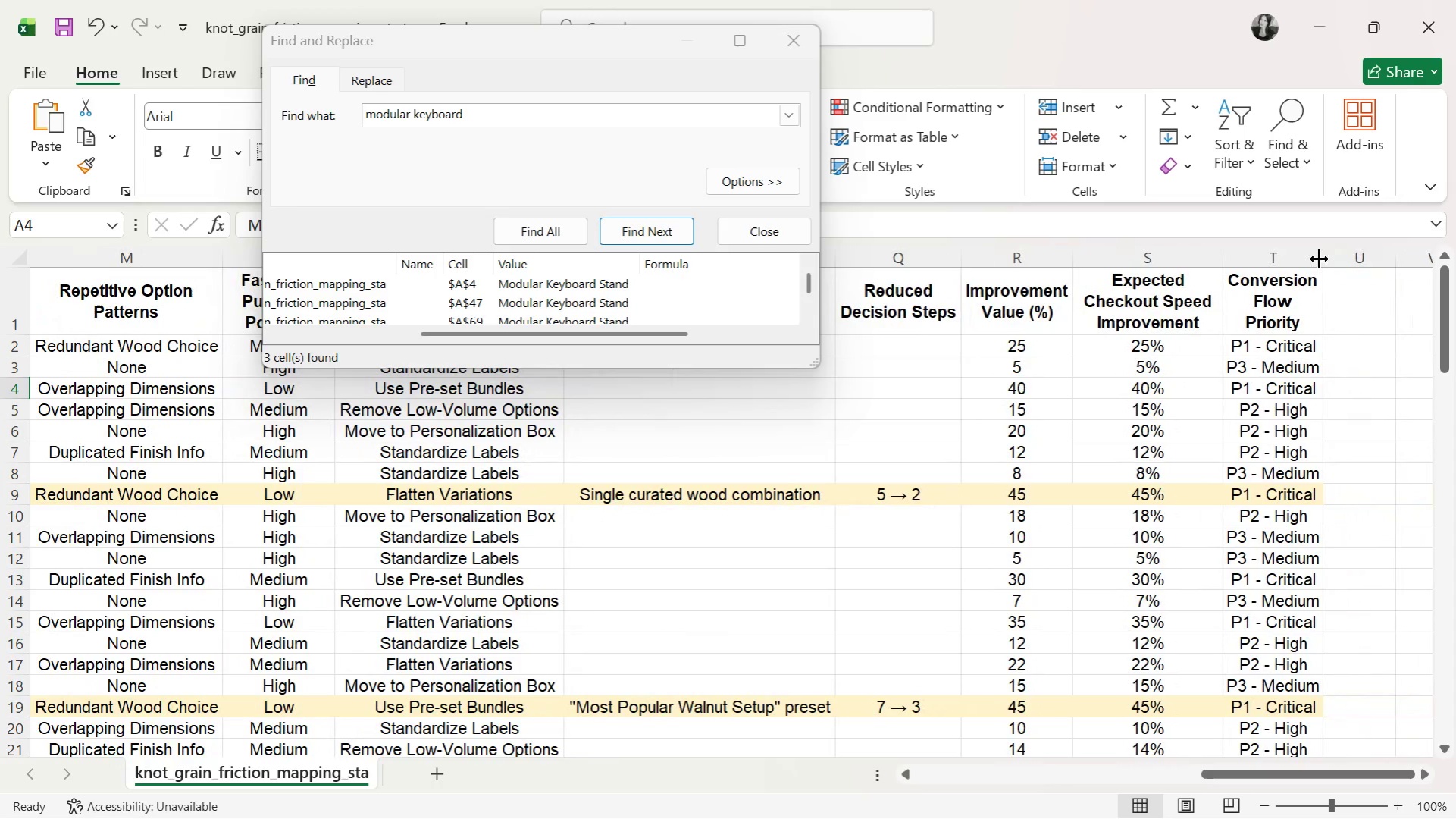 
double_click([1318, 259])
 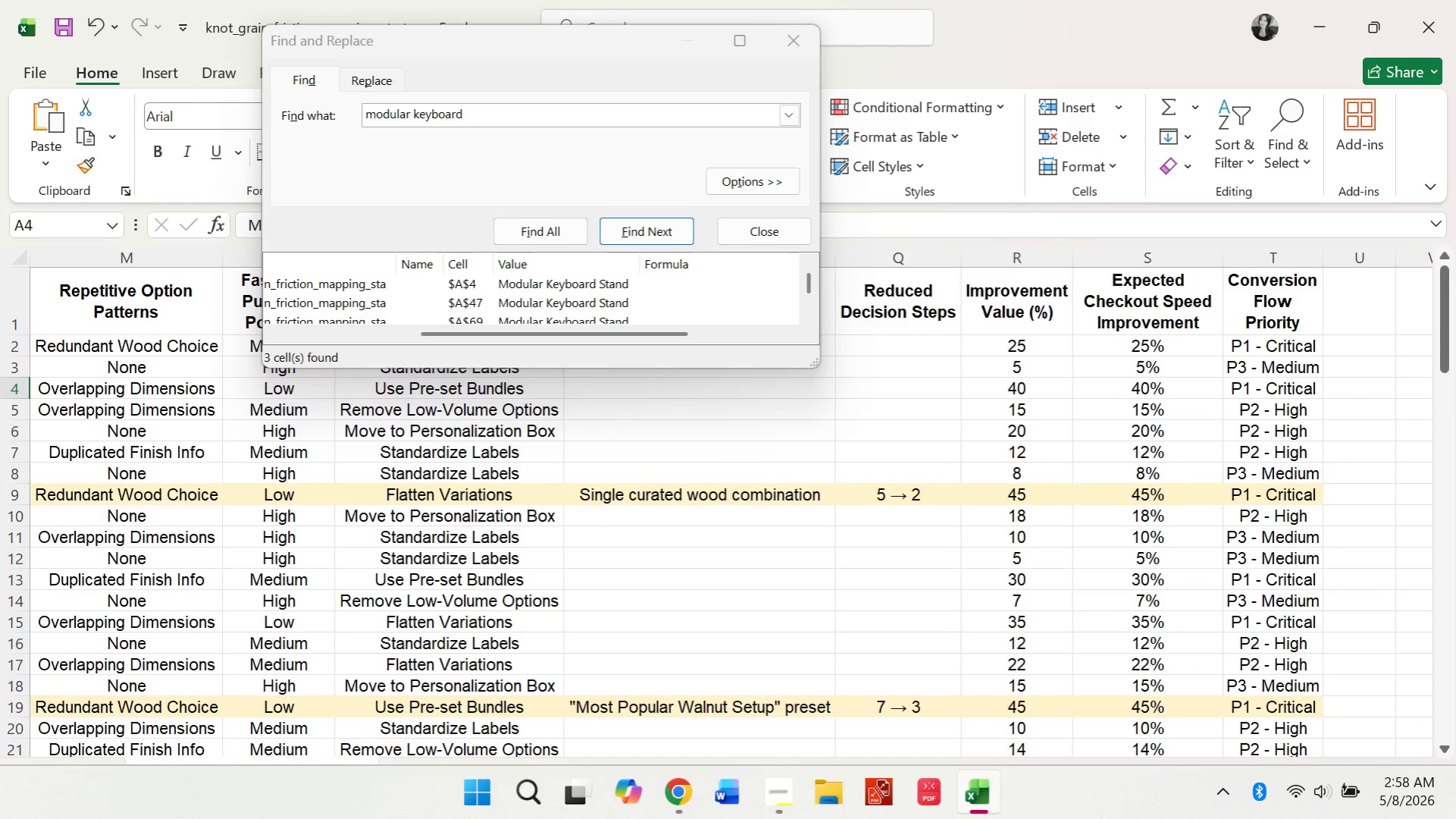 
wait(24.78)
 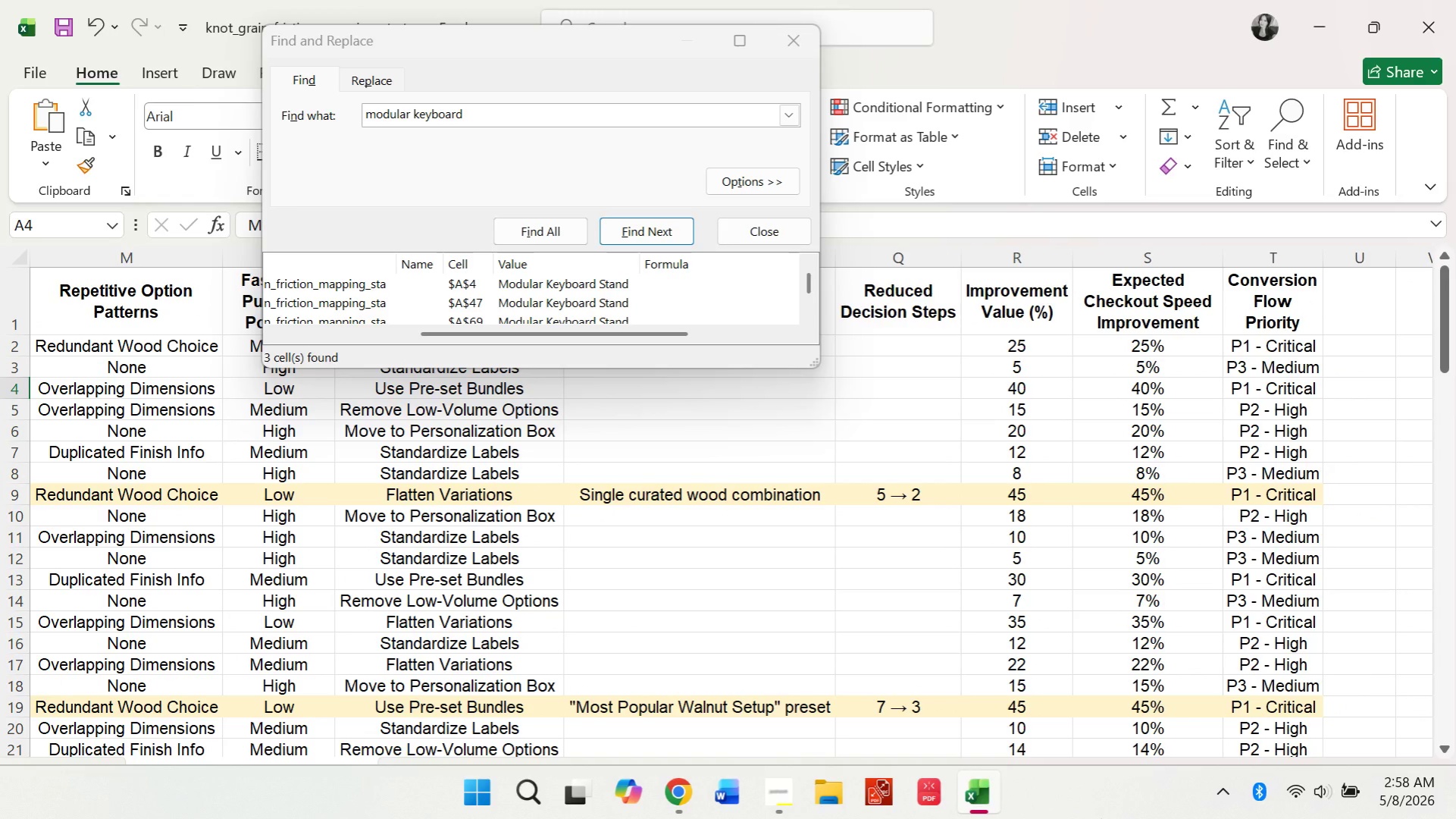 
left_click([661, 229])
 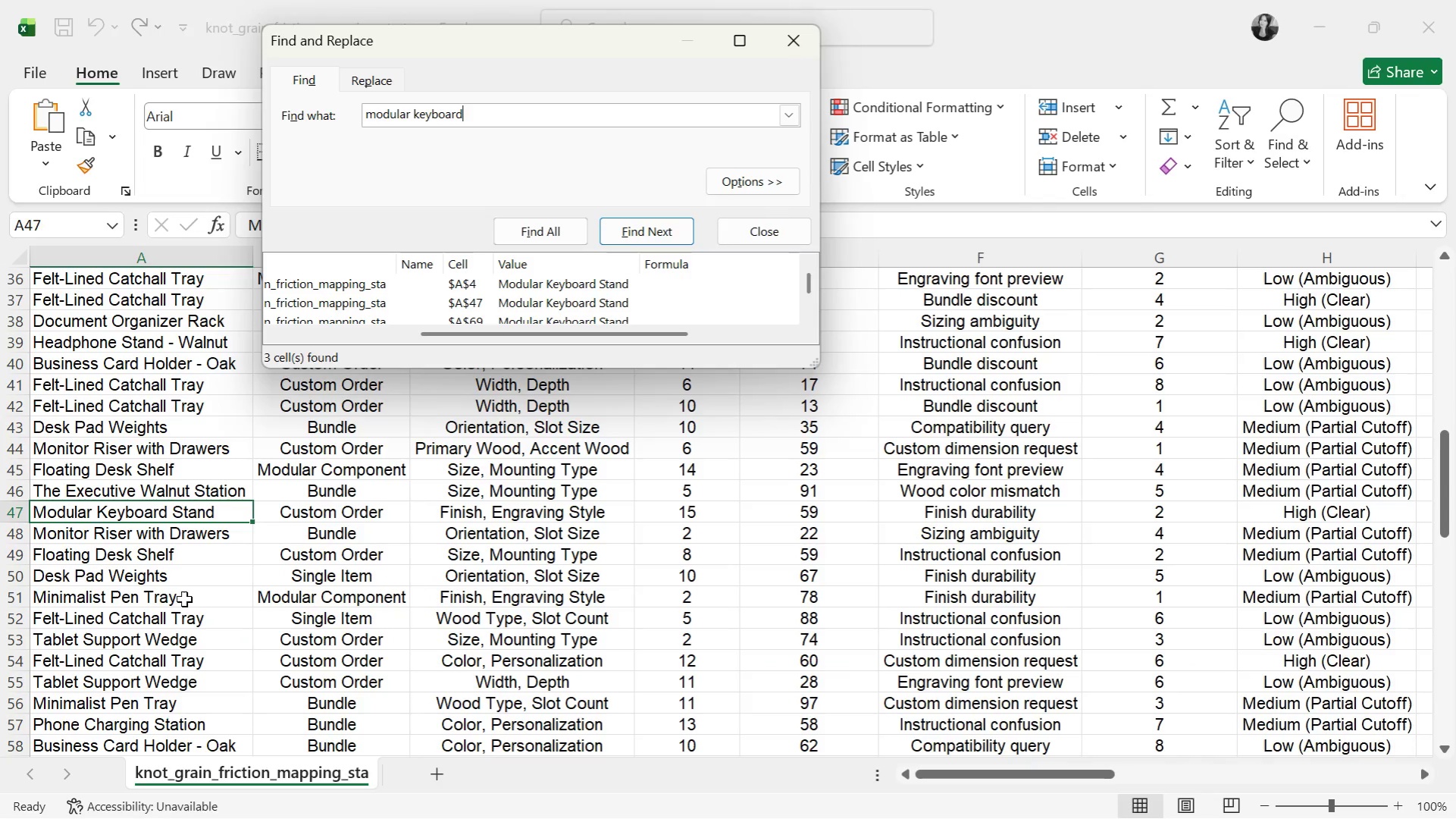 
left_click([14, 509])
 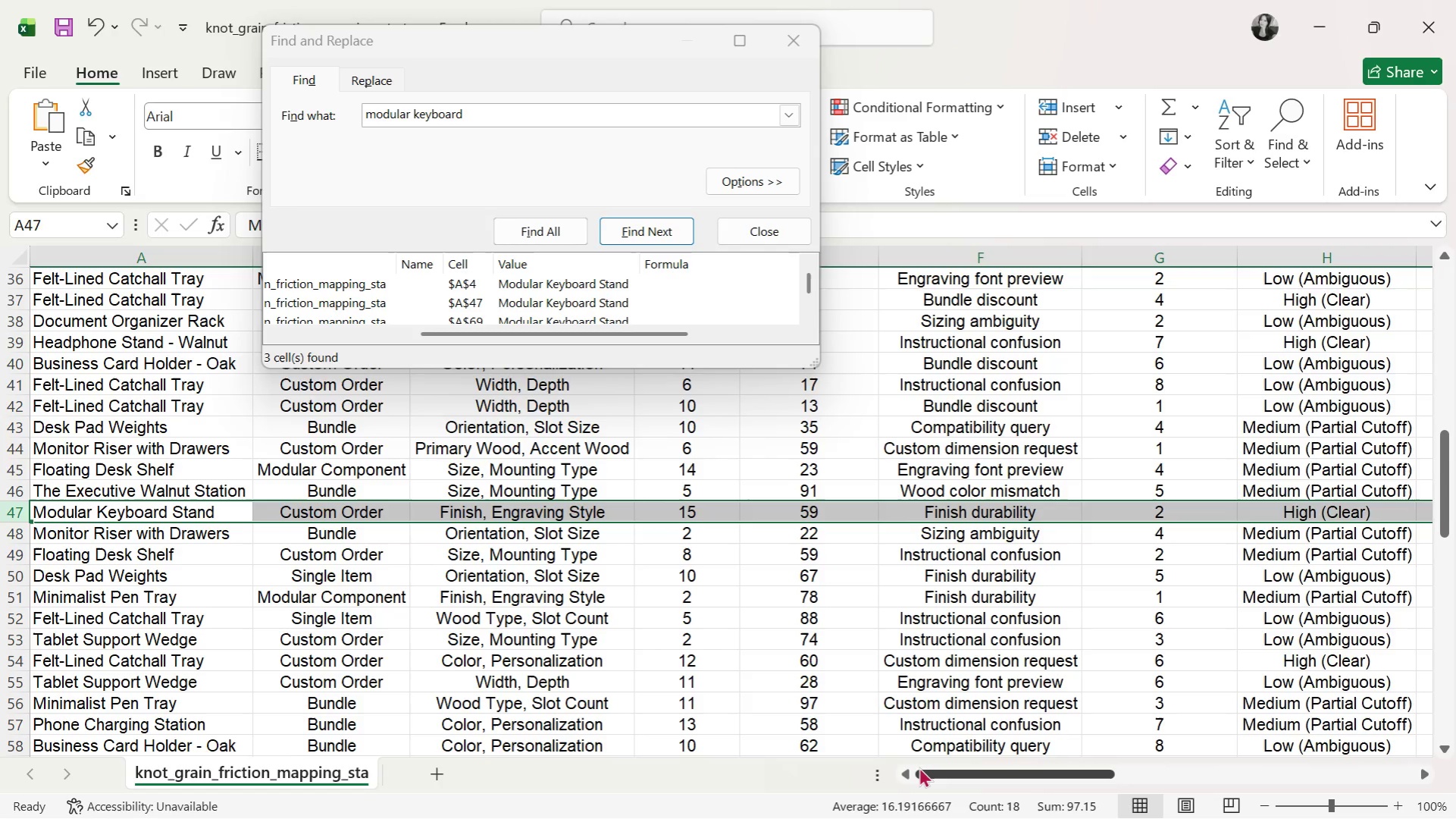 
left_click_drag(start_coordinate=[920, 767], to_coordinate=[792, 758])
 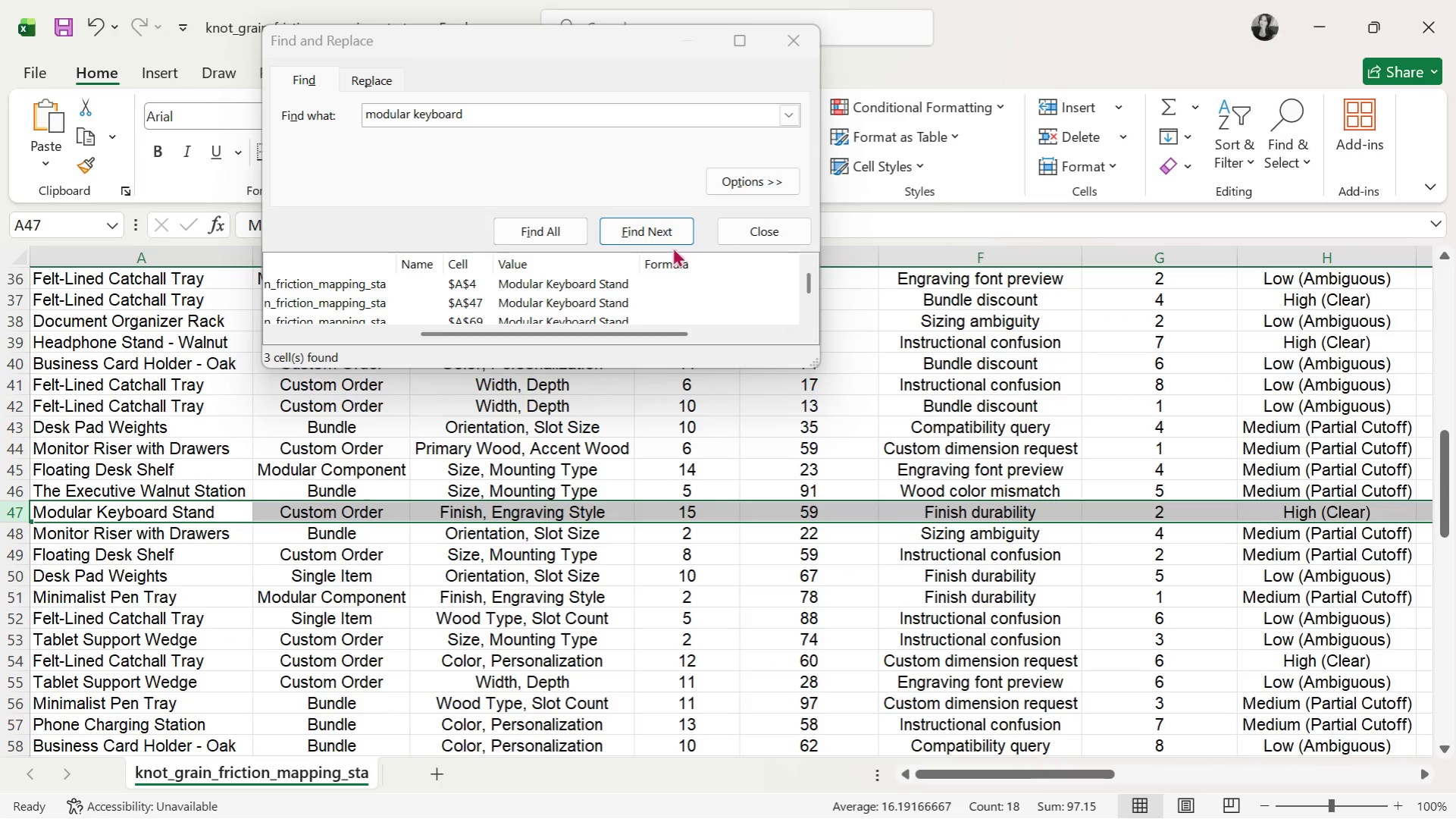 
left_click([664, 228])
 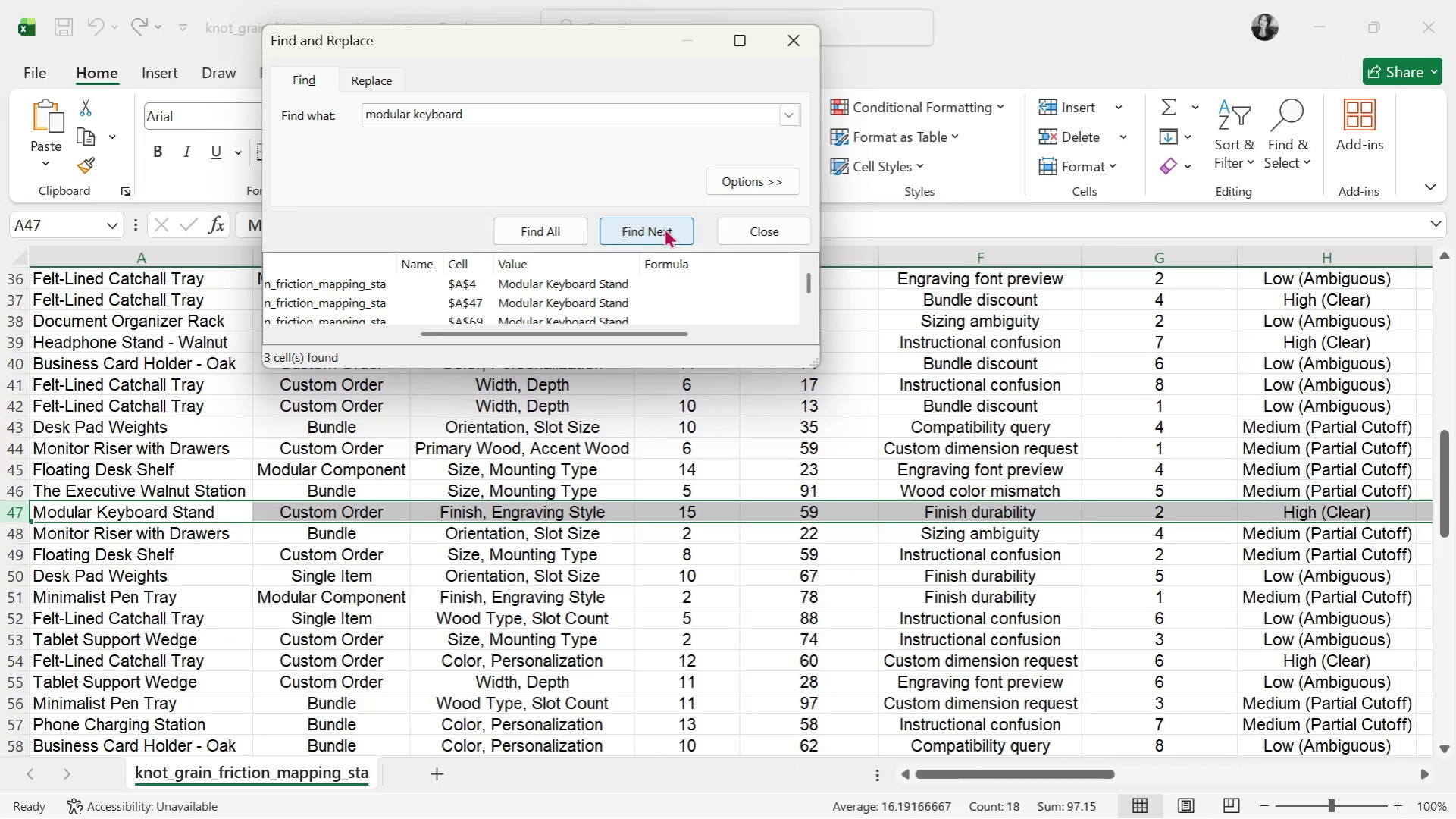 
left_click([664, 228])
 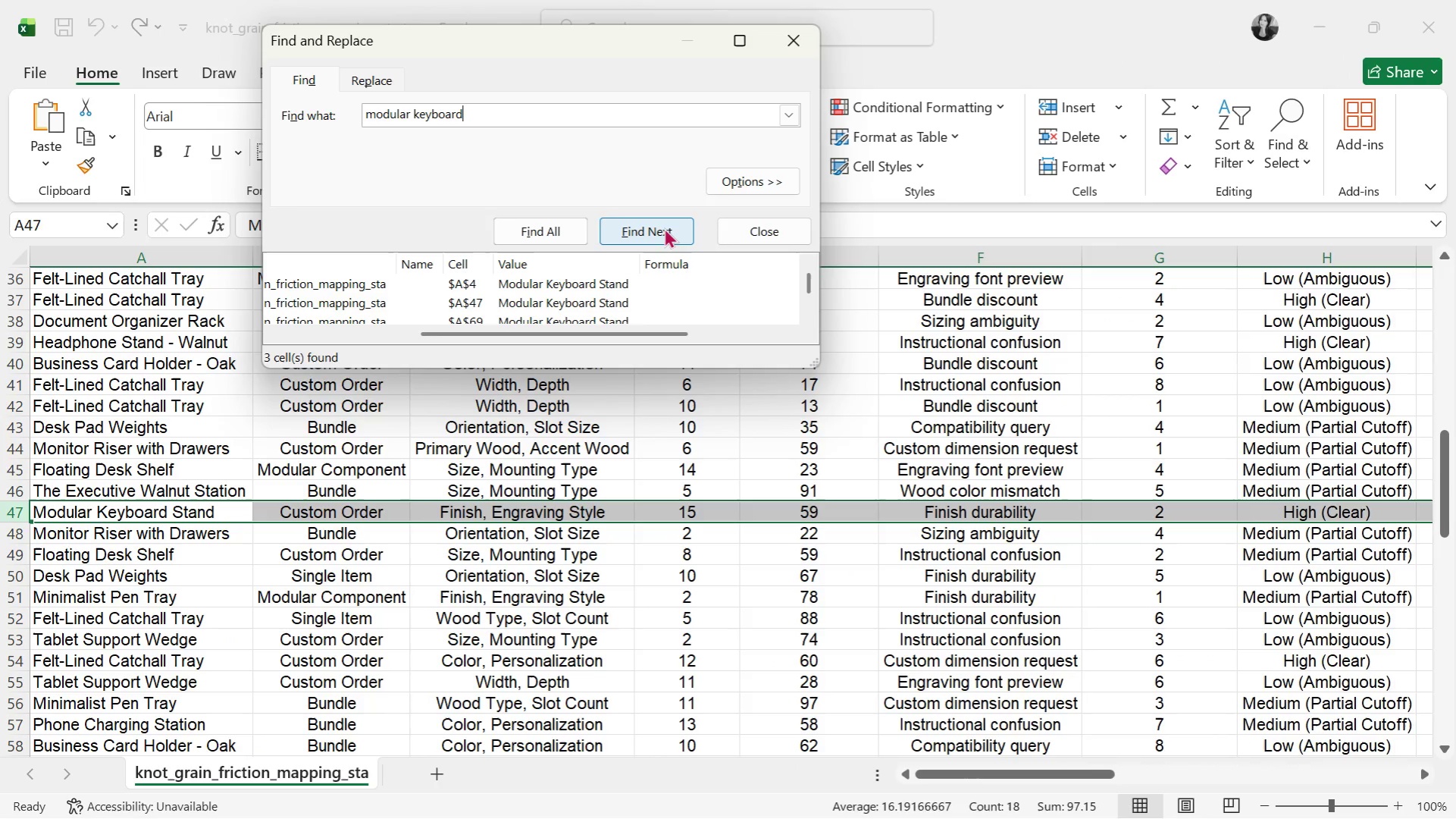 
left_click([664, 228])
 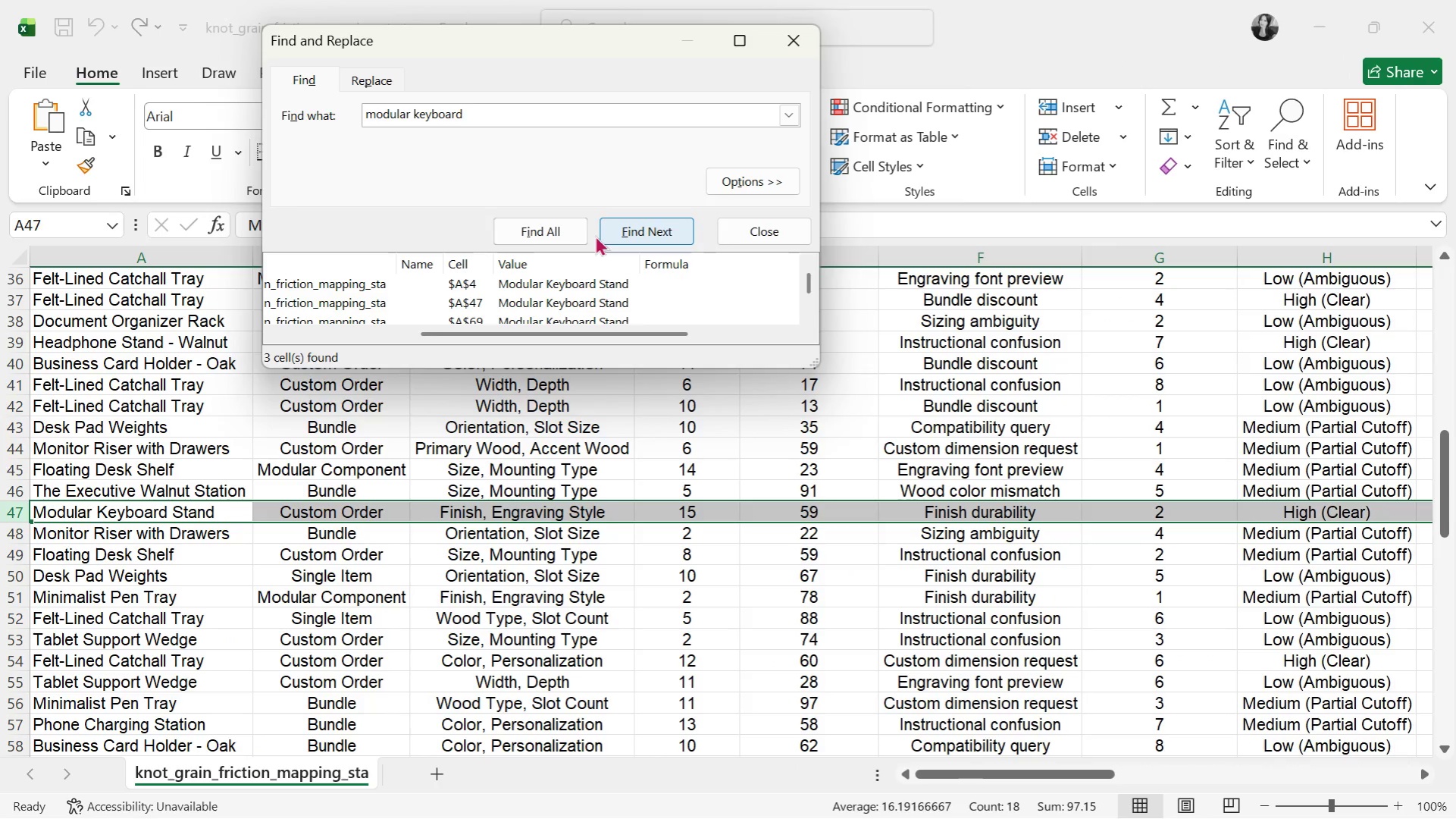 
left_click([551, 234])
 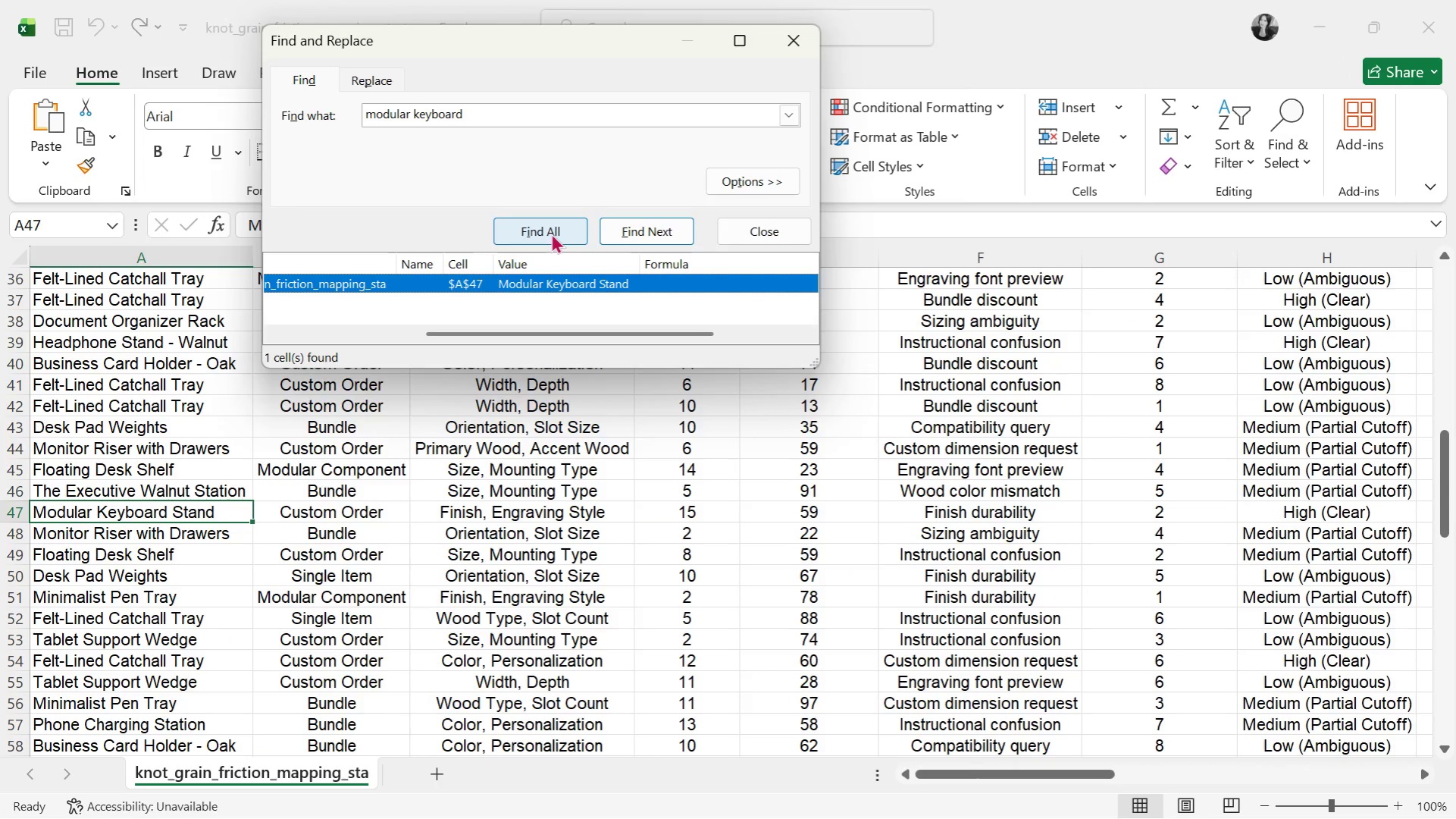 
left_click([551, 233])
 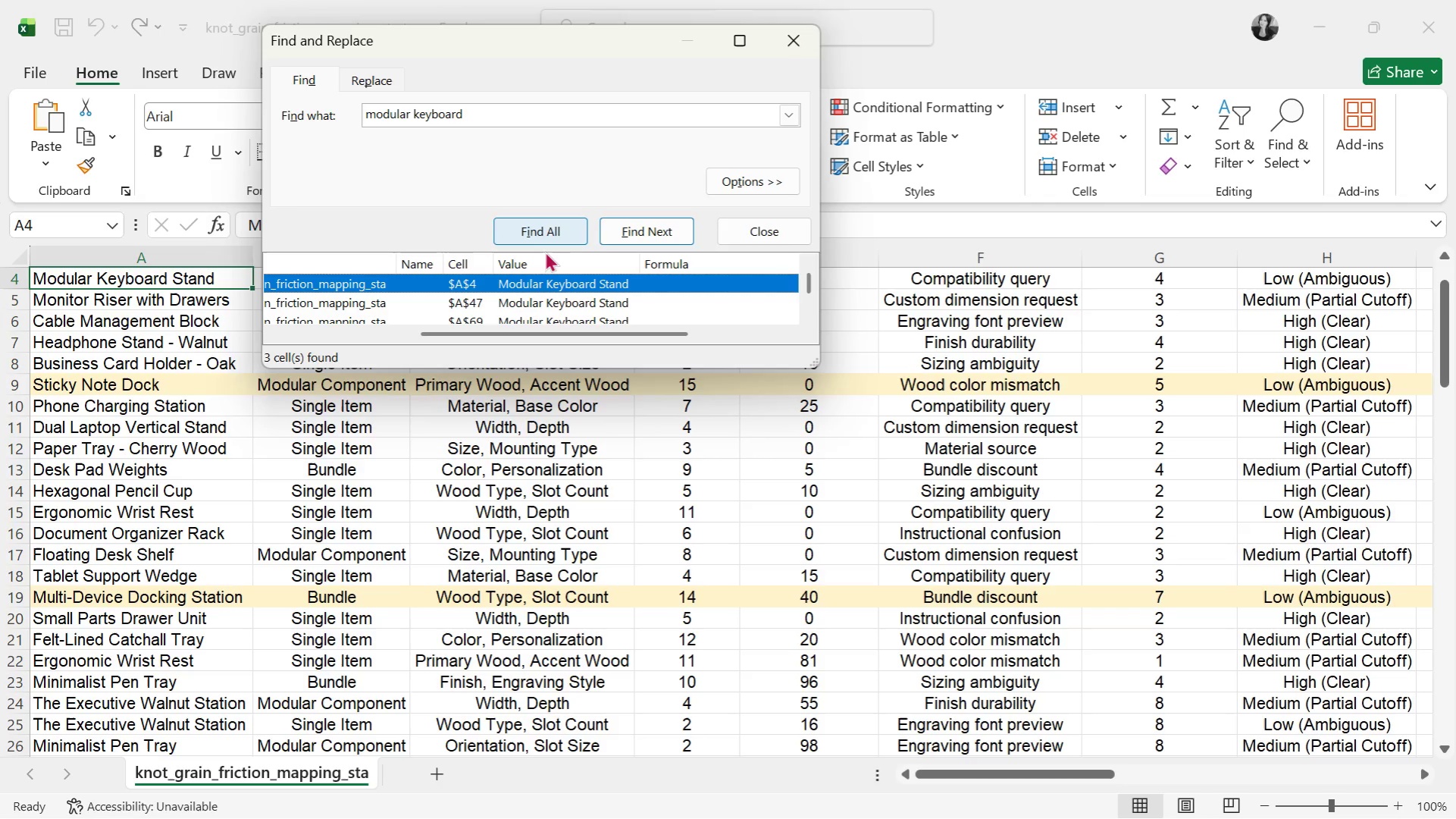 
scroll: coordinate [349, 460], scroll_direction: up, amount: 3.0
 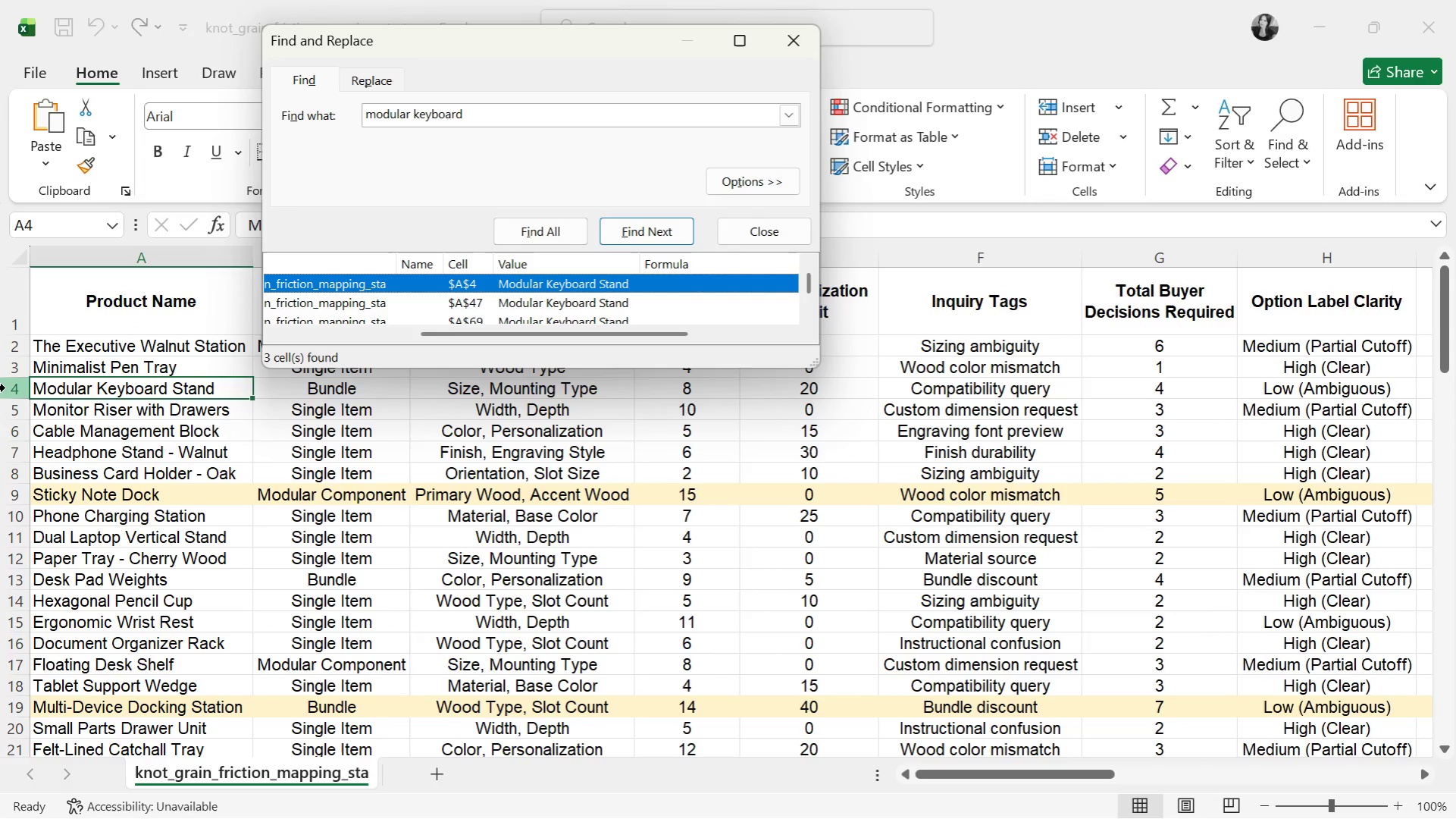 
left_click([5, 388])
 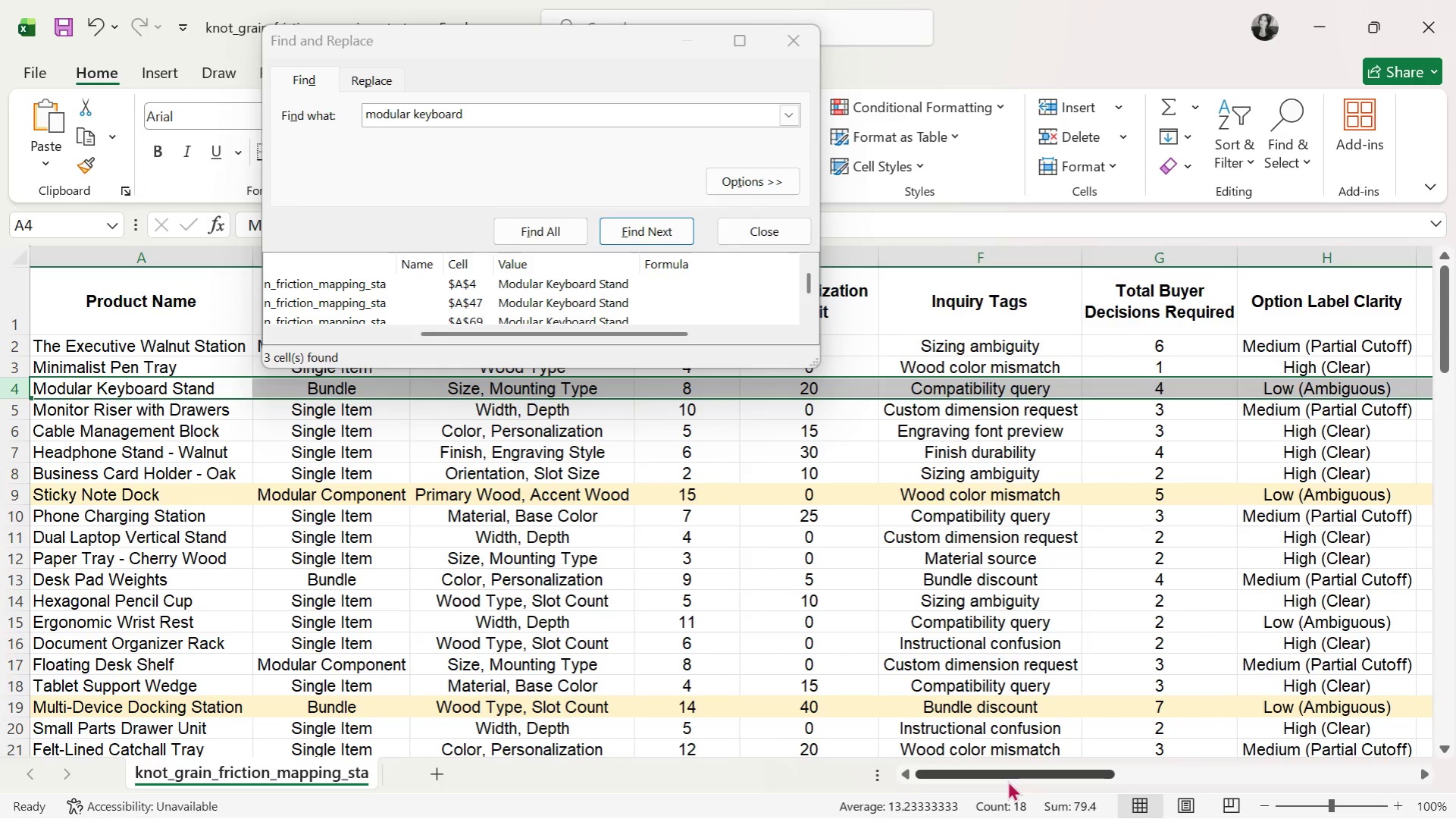 
left_click_drag(start_coordinate=[1011, 774], to_coordinate=[927, 728])
 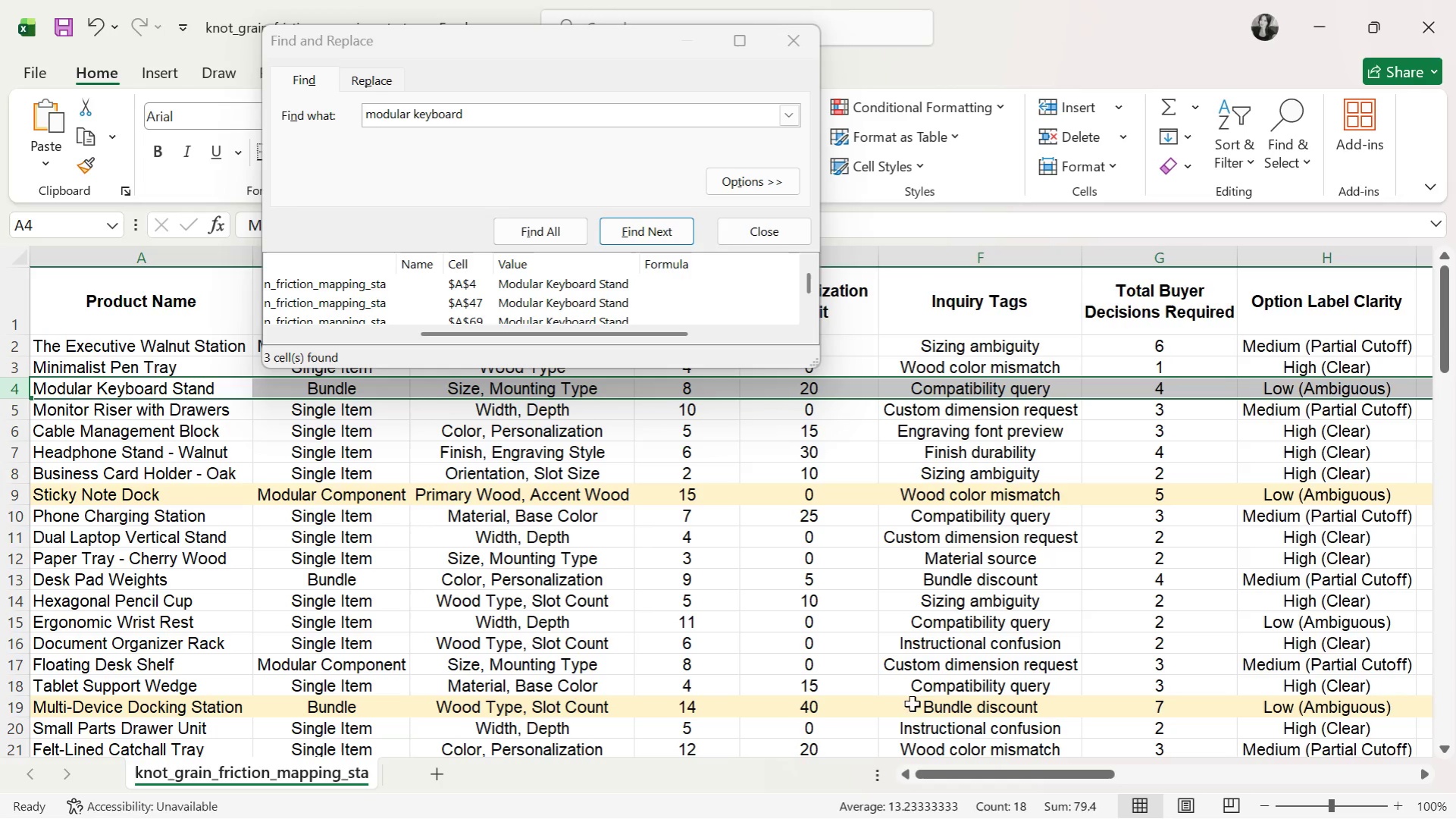 
wait(6.28)
 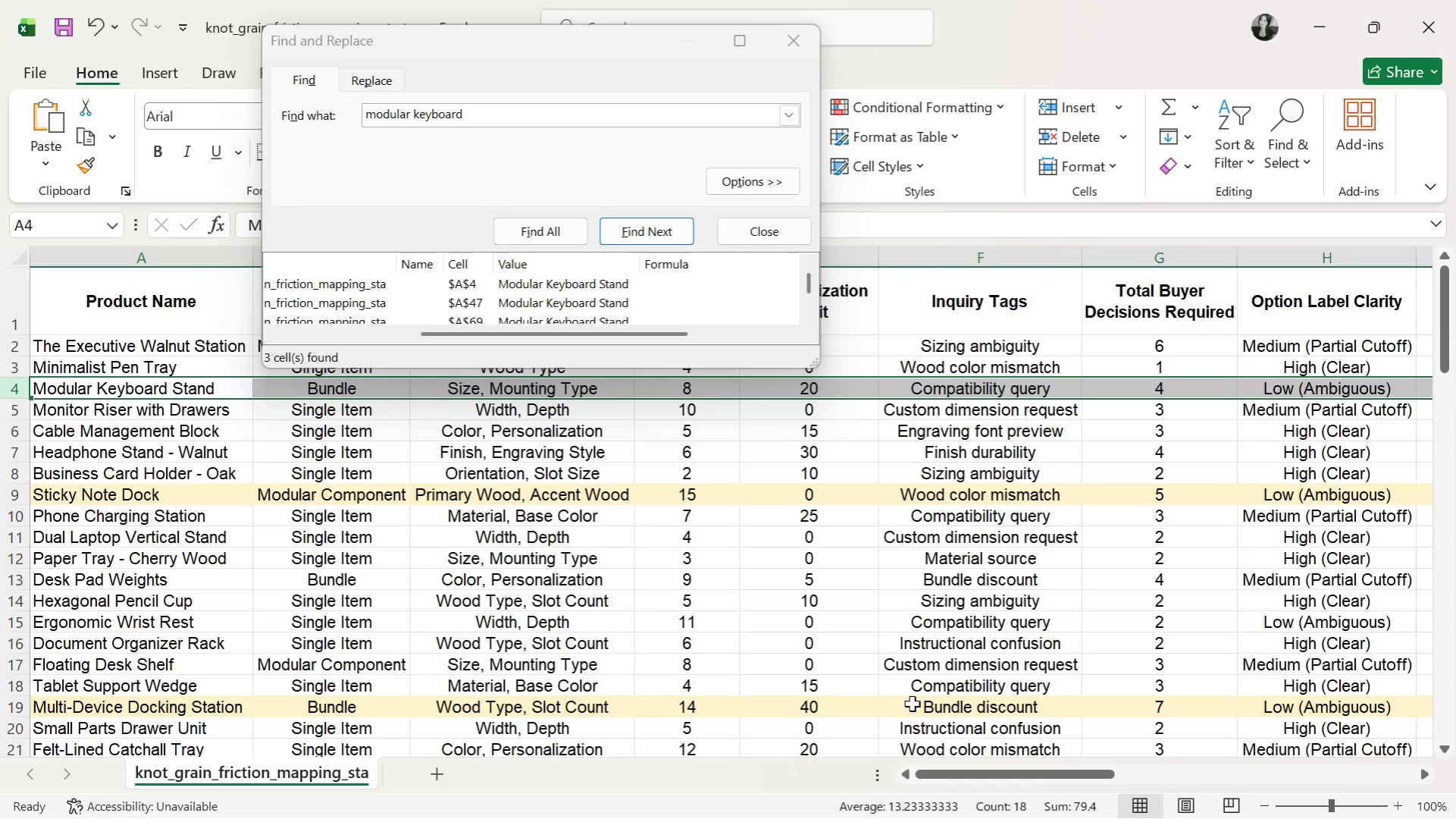 
left_click([669, 229])
 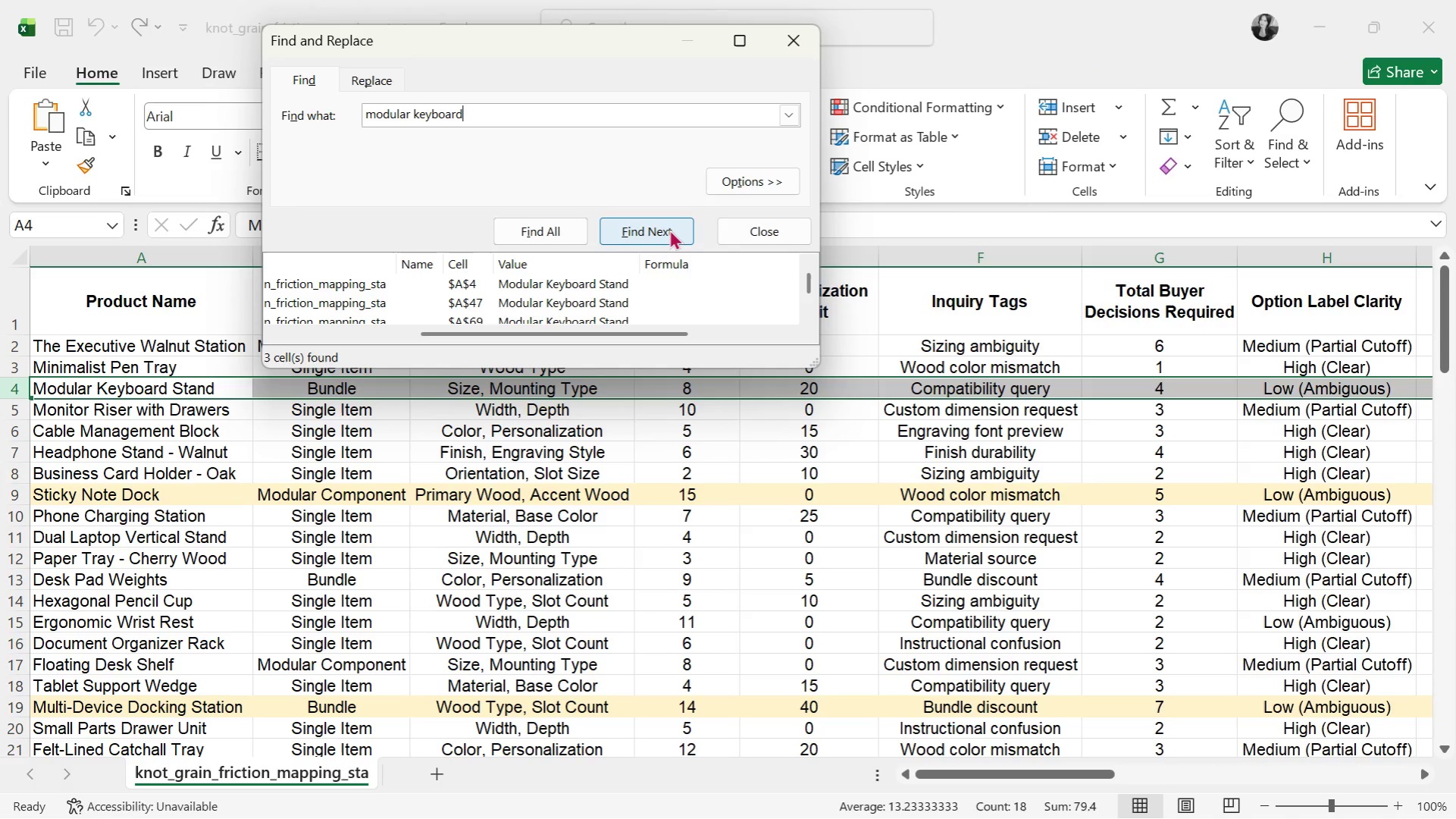 
double_click([669, 229])
 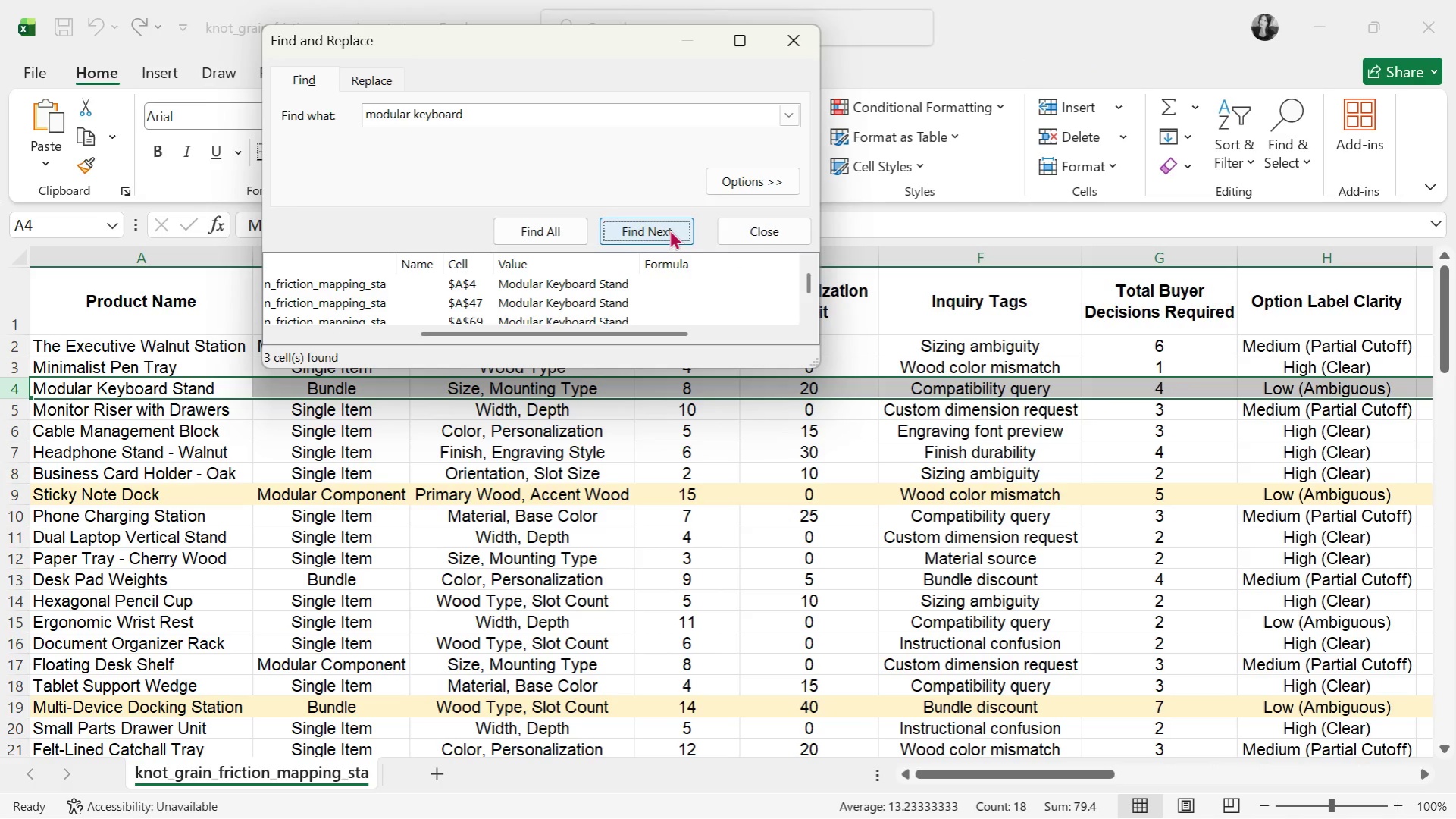 
triple_click([669, 229])
 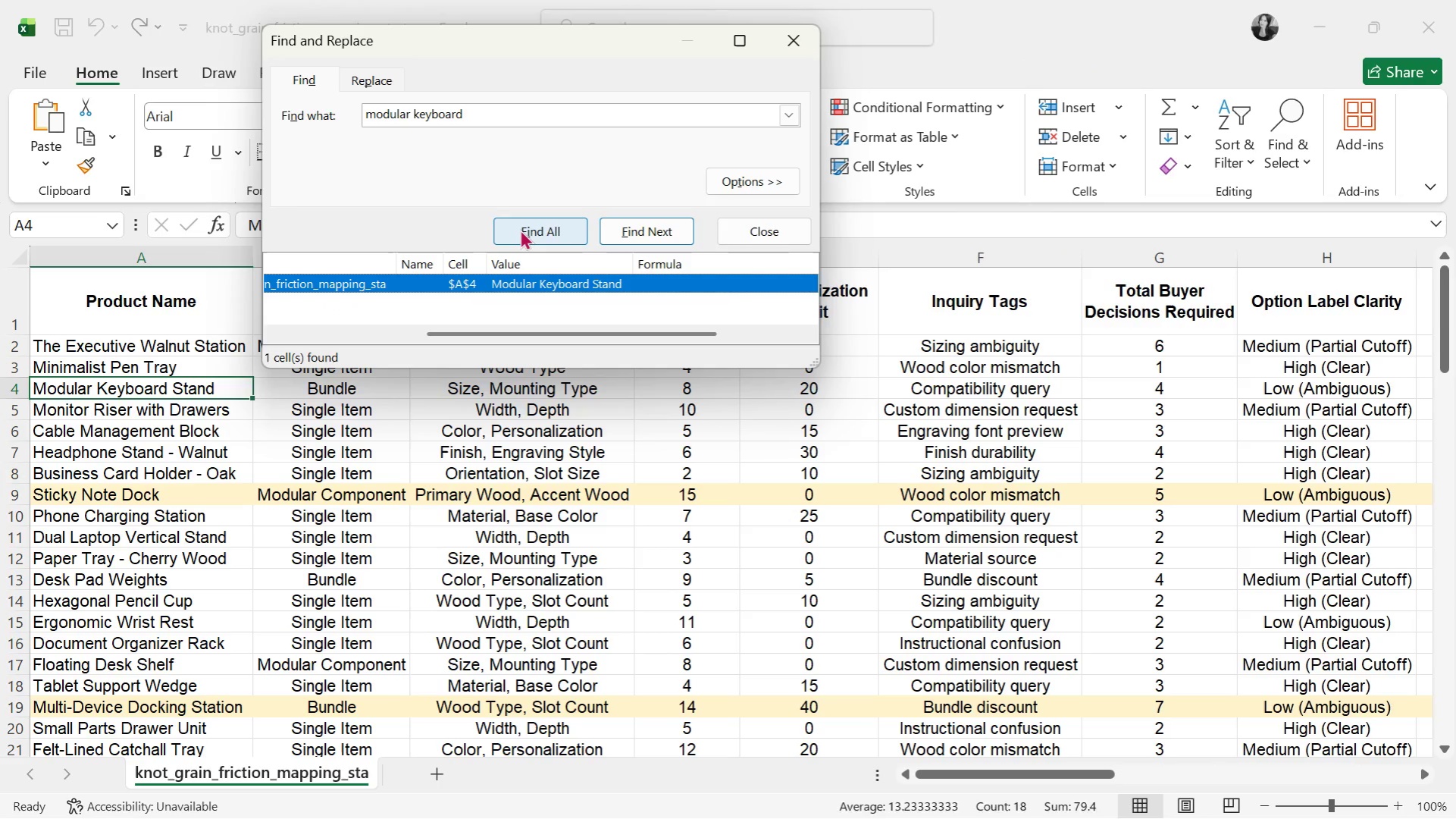 
double_click([520, 229])
 